 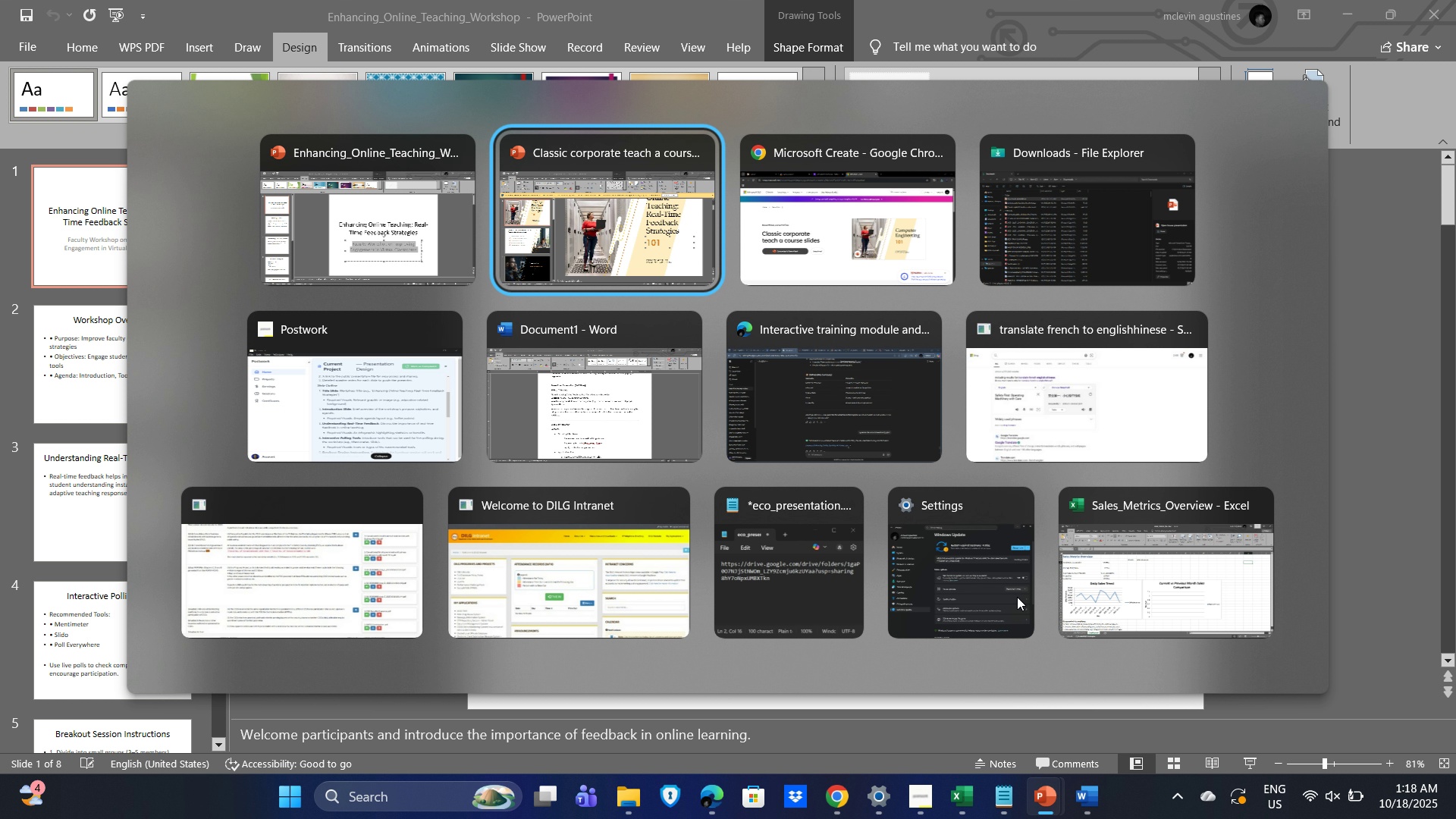 
key(Alt+Tab)
 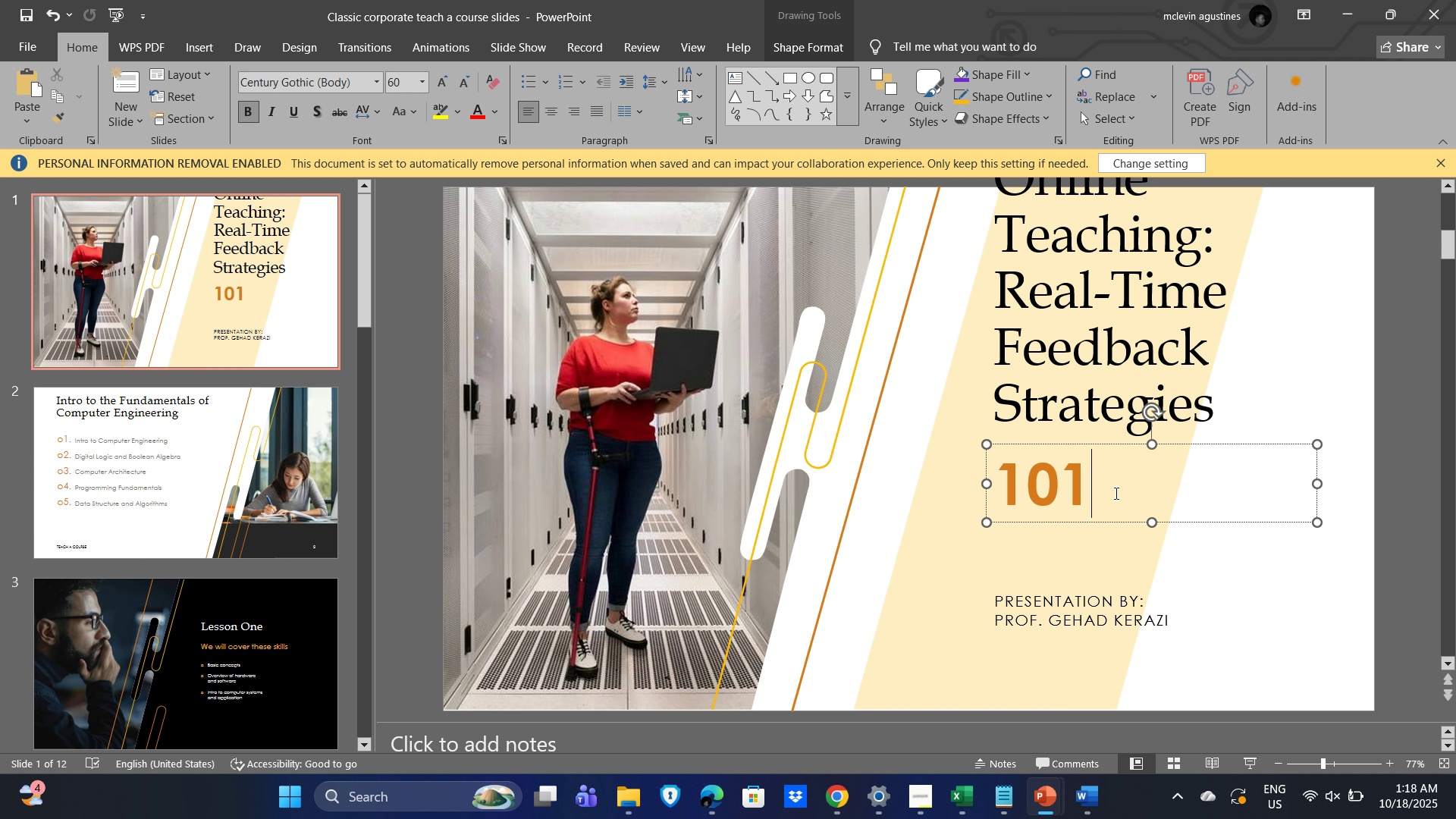 
left_click_drag(start_coordinate=[1117, 487], to_coordinate=[987, 486])
 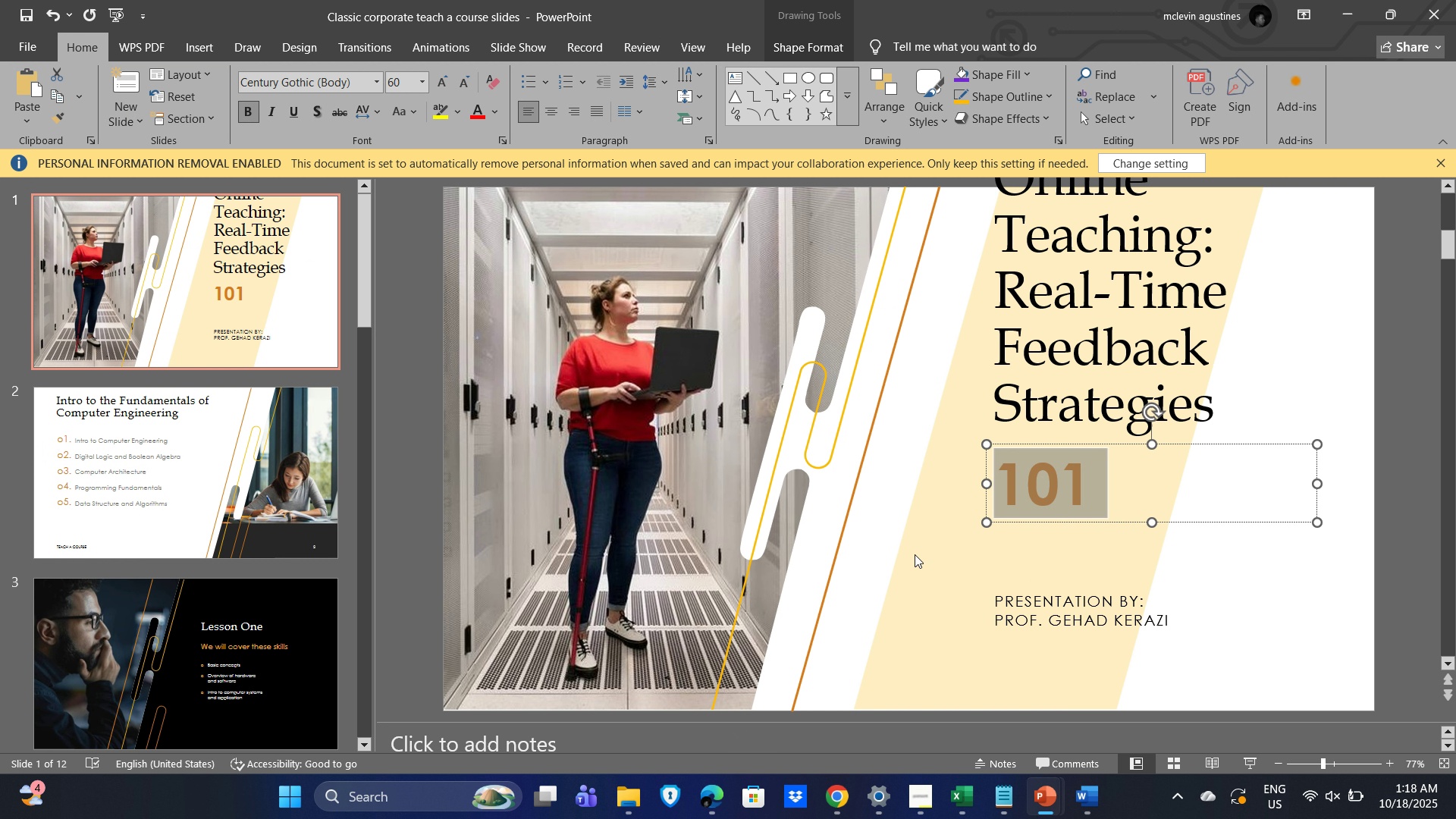 
key(Control+V)
 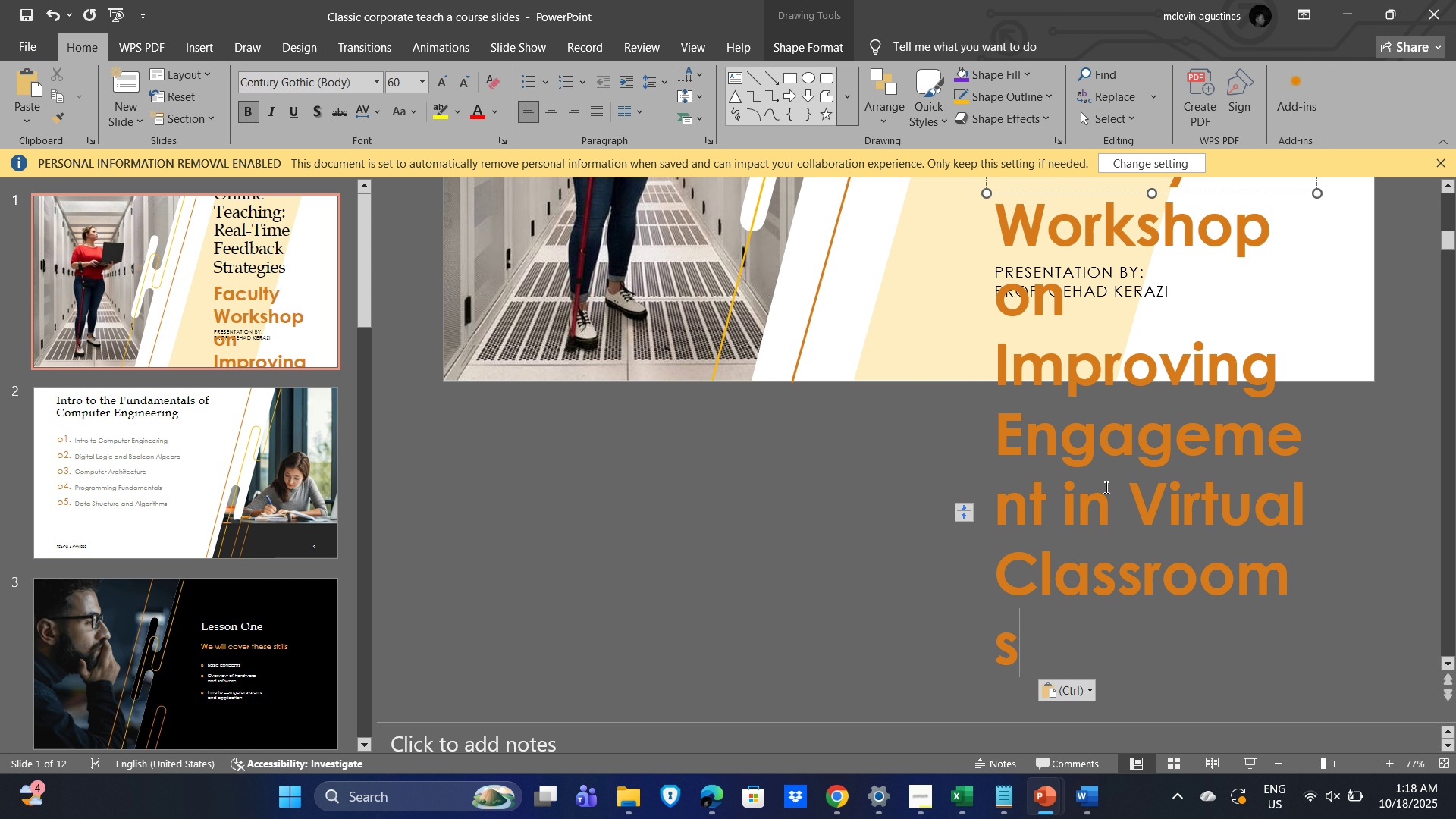 
scroll: coordinate [1140, 557], scroll_direction: up, amount: 19.0
 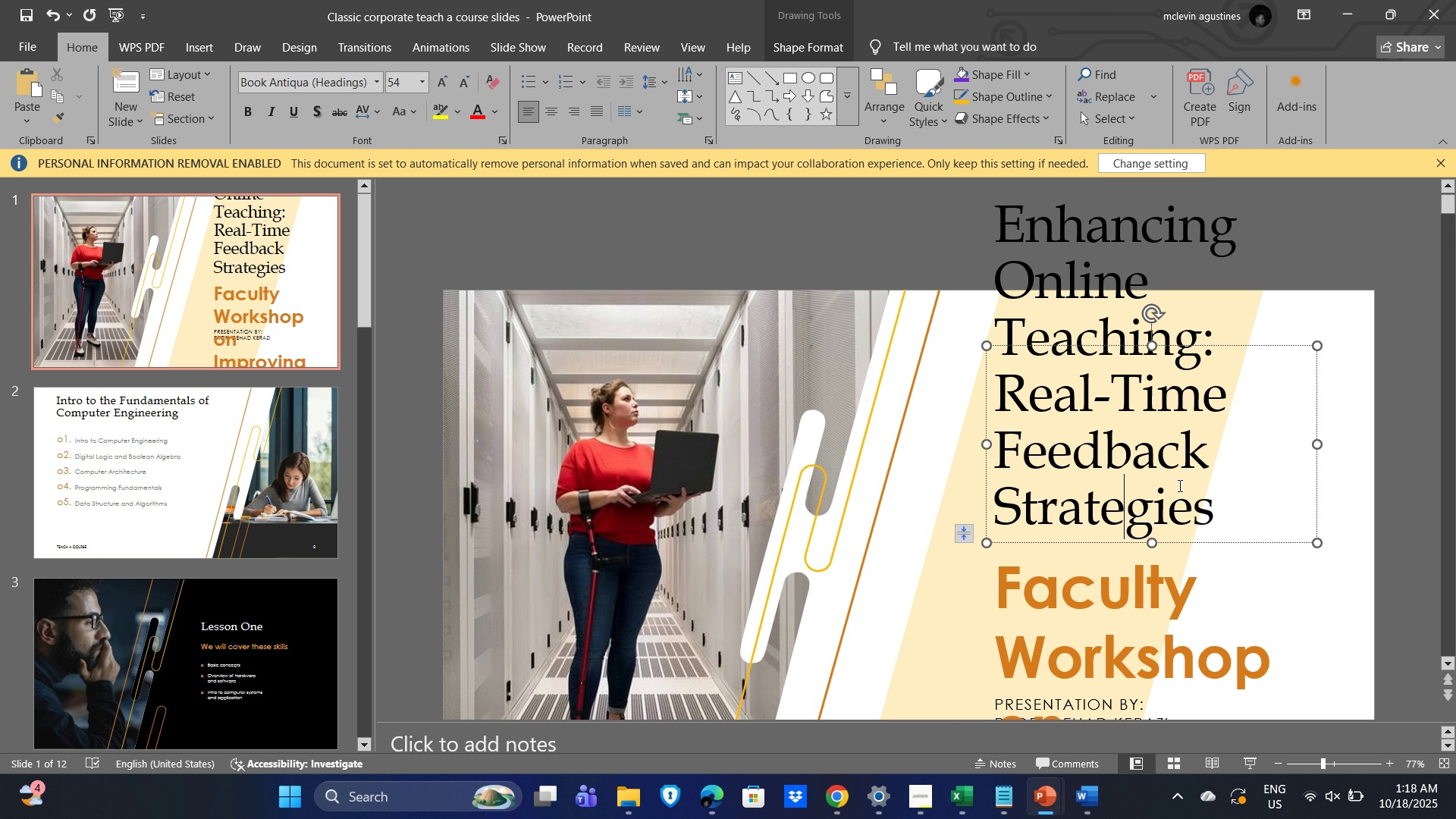 
key(Control+A)
 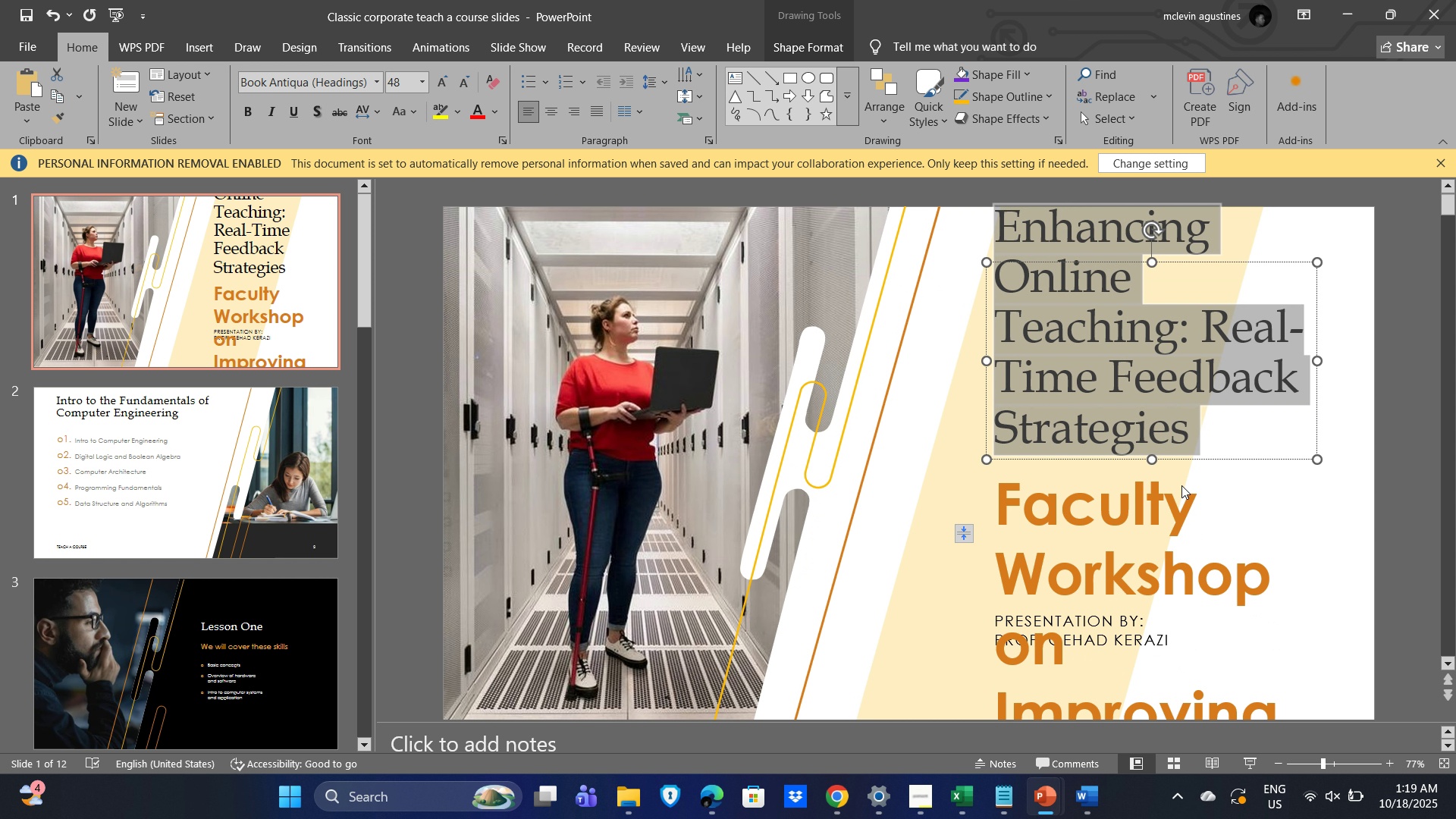 
key(Control+BracketLeft)
 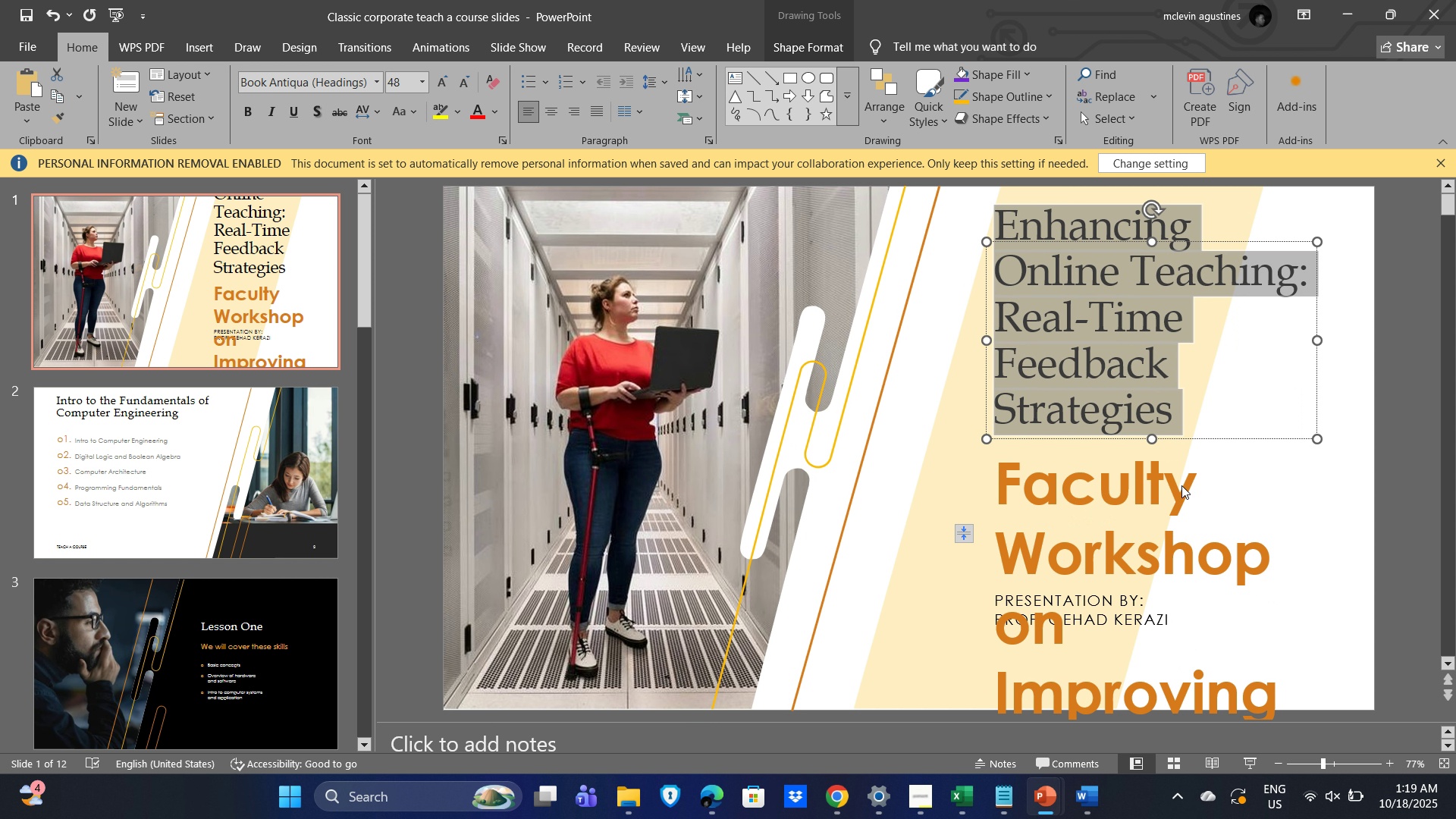 
key(Control+BracketLeft)
 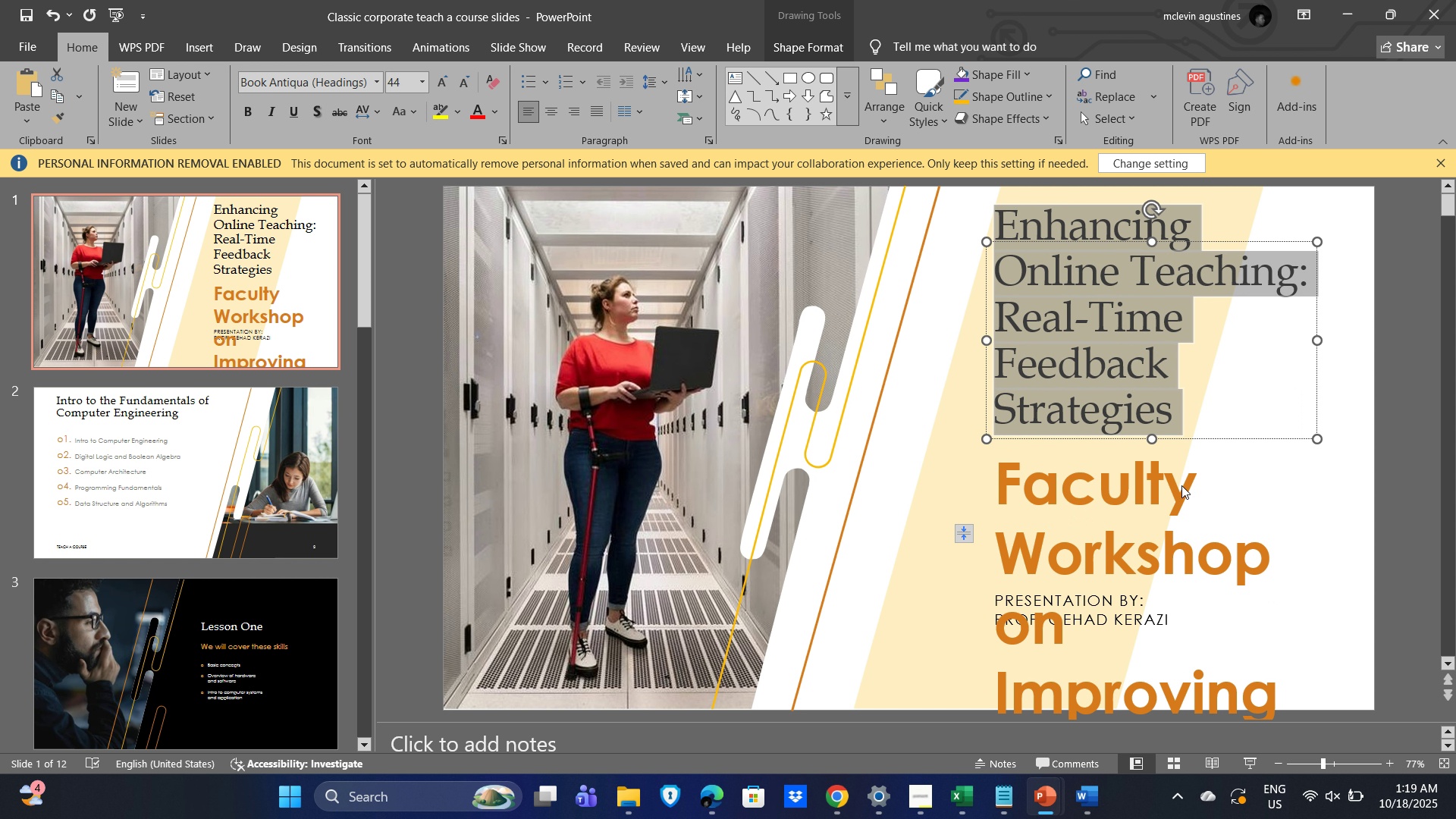 
key(Control+BracketLeft)
 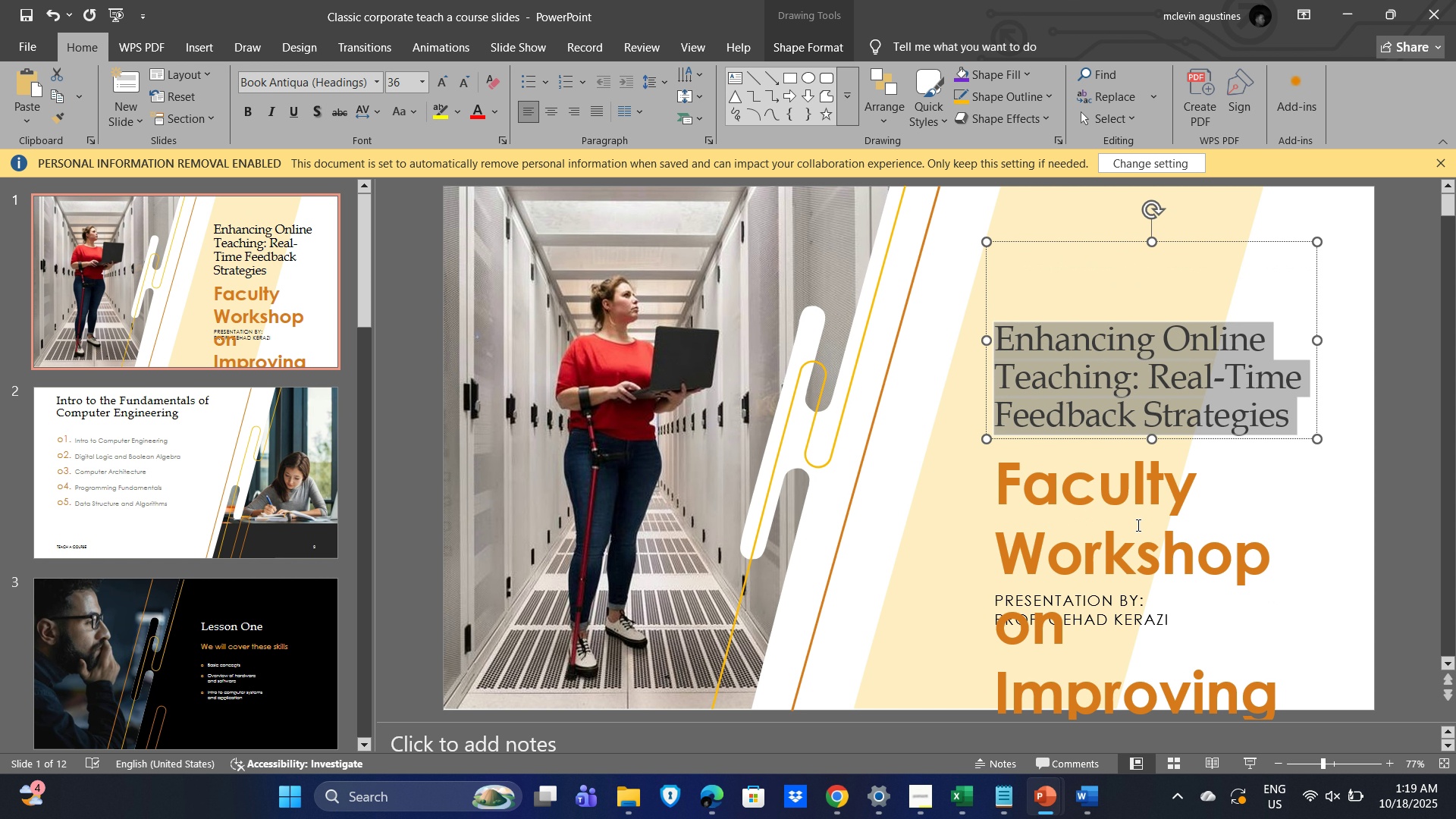 
key(Control+BracketLeft)
 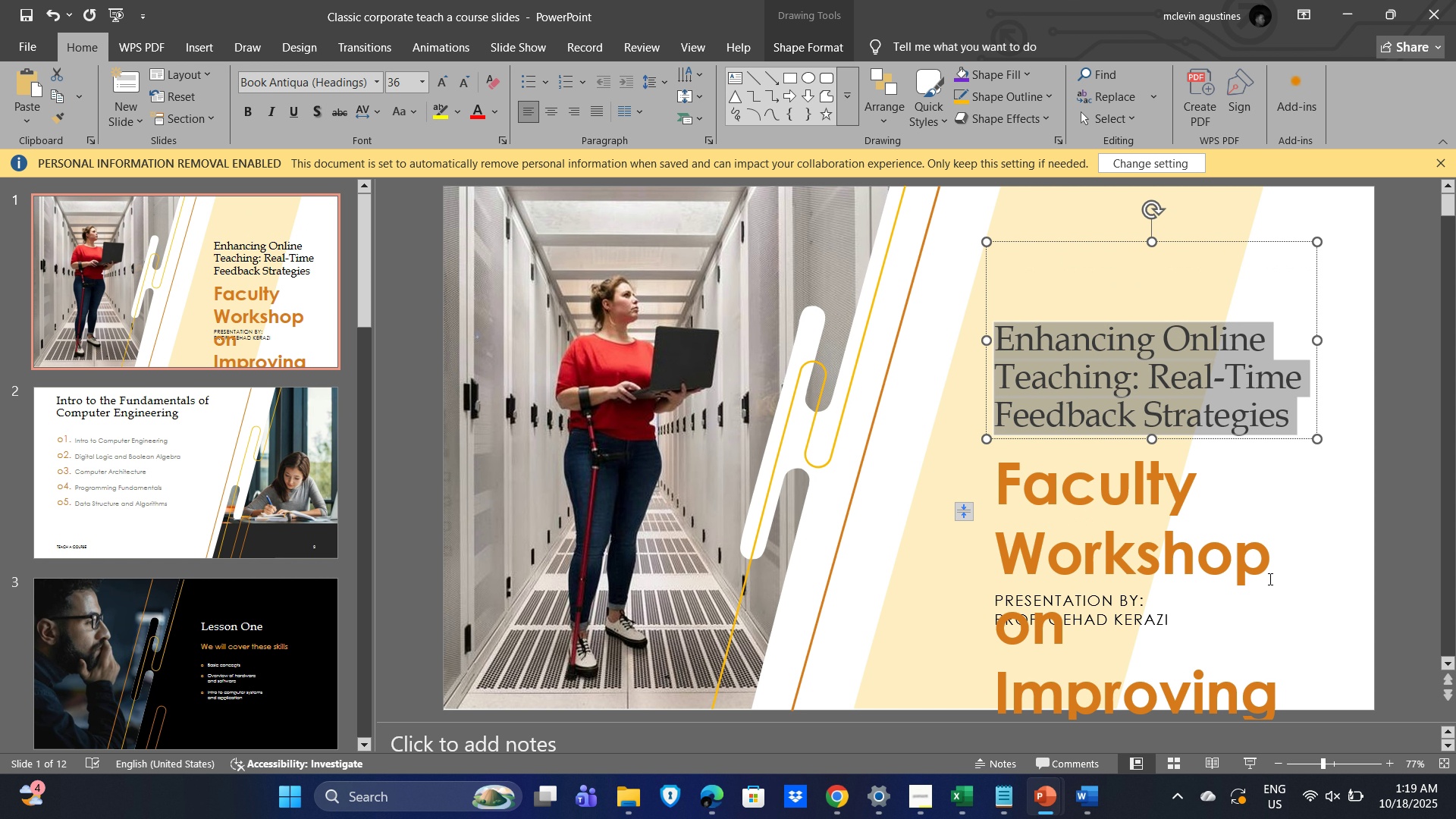 
scroll: coordinate [1270, 557], scroll_direction: down, amount: 1.0
 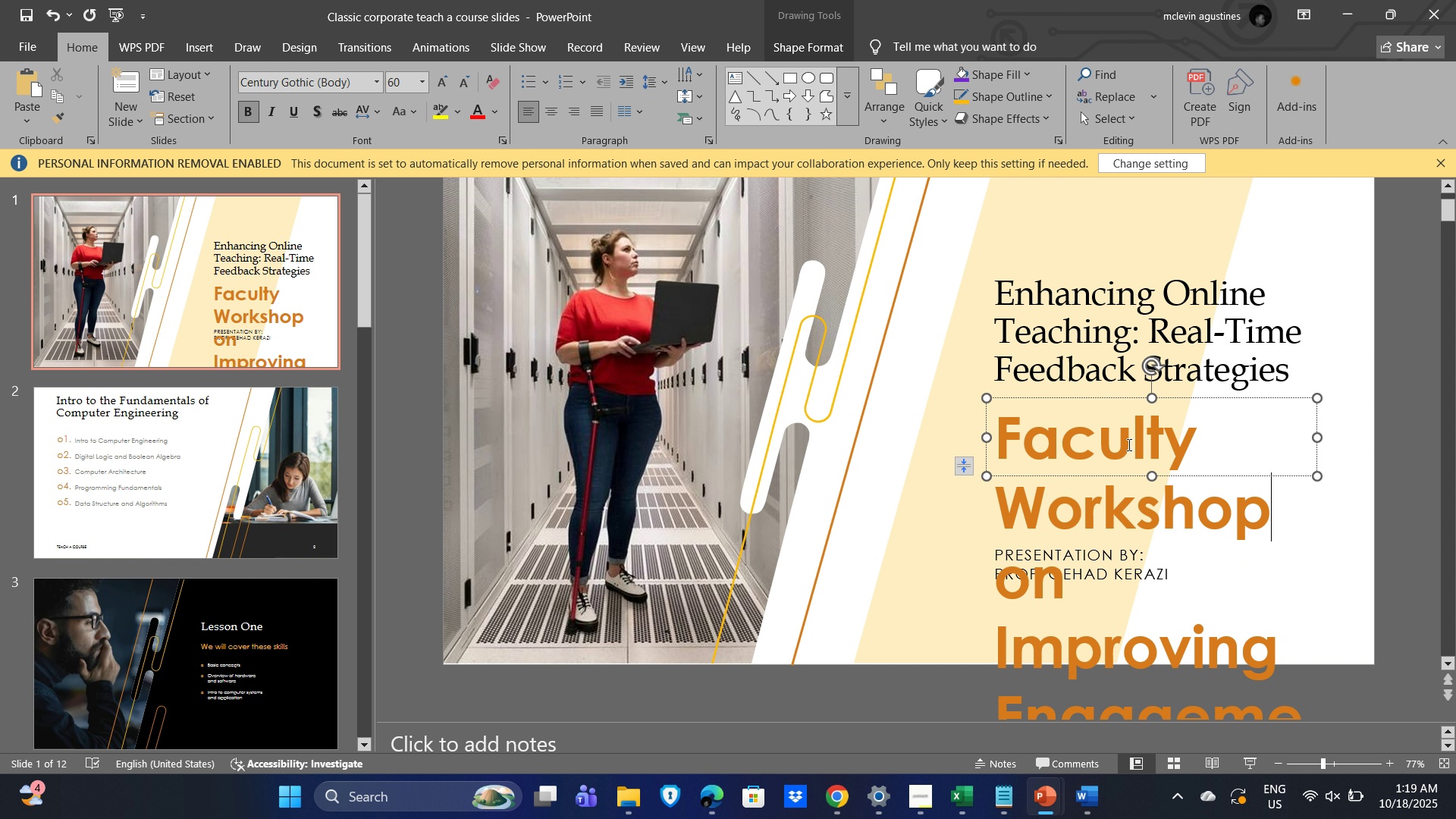 
key(Control+A)
 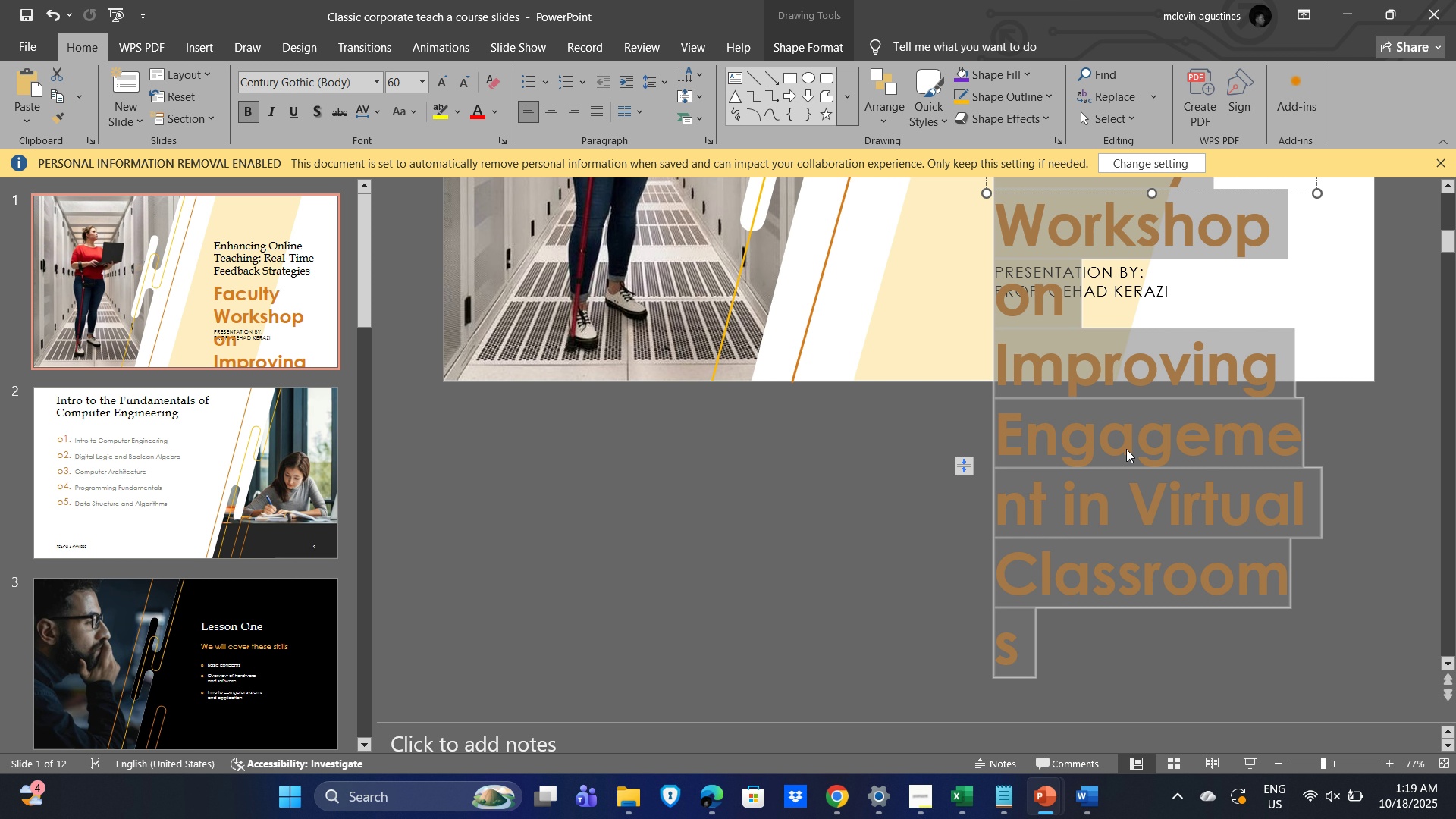 
key(Control+BracketLeft)
 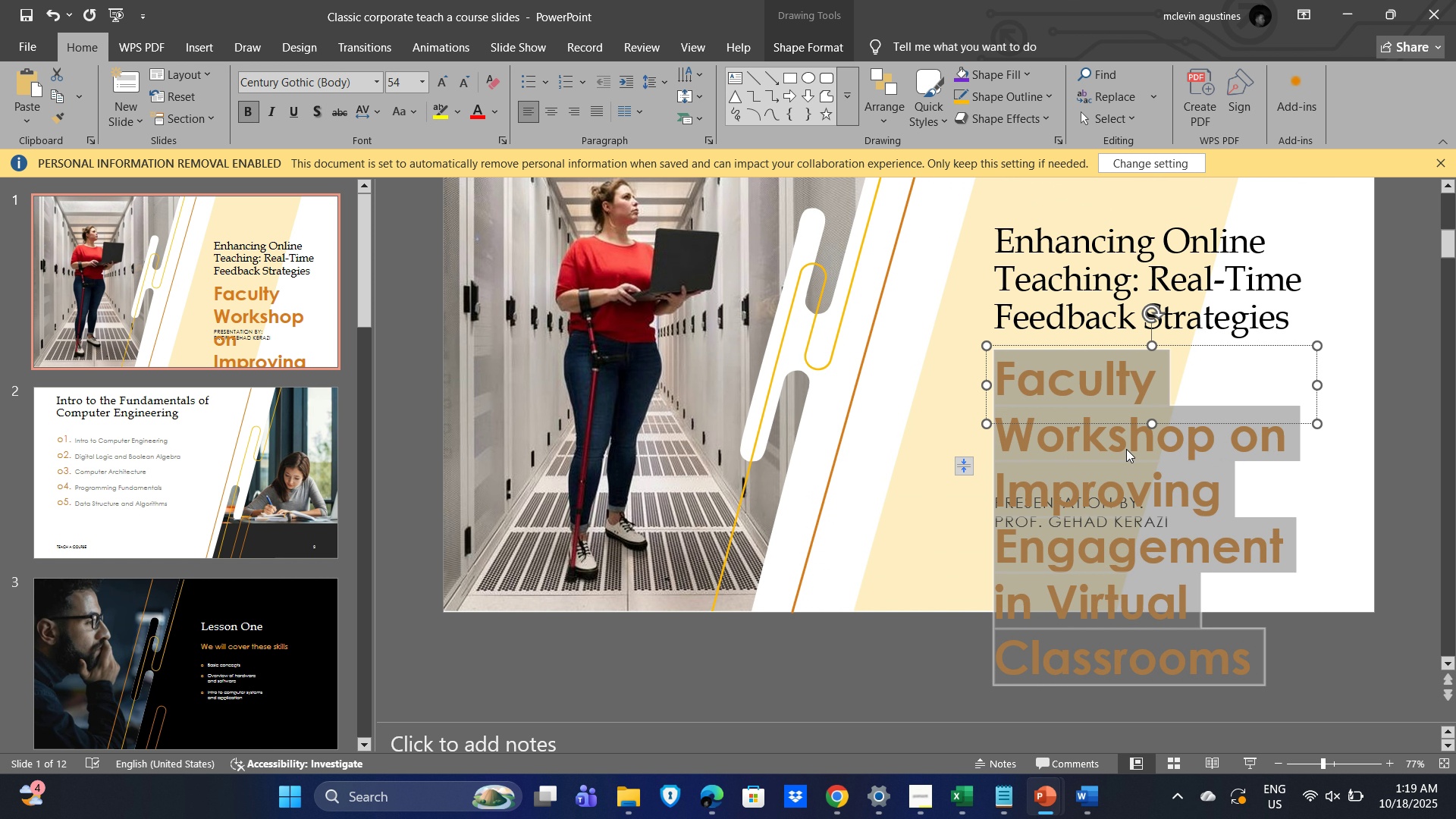 
key(Control+BracketLeft)
 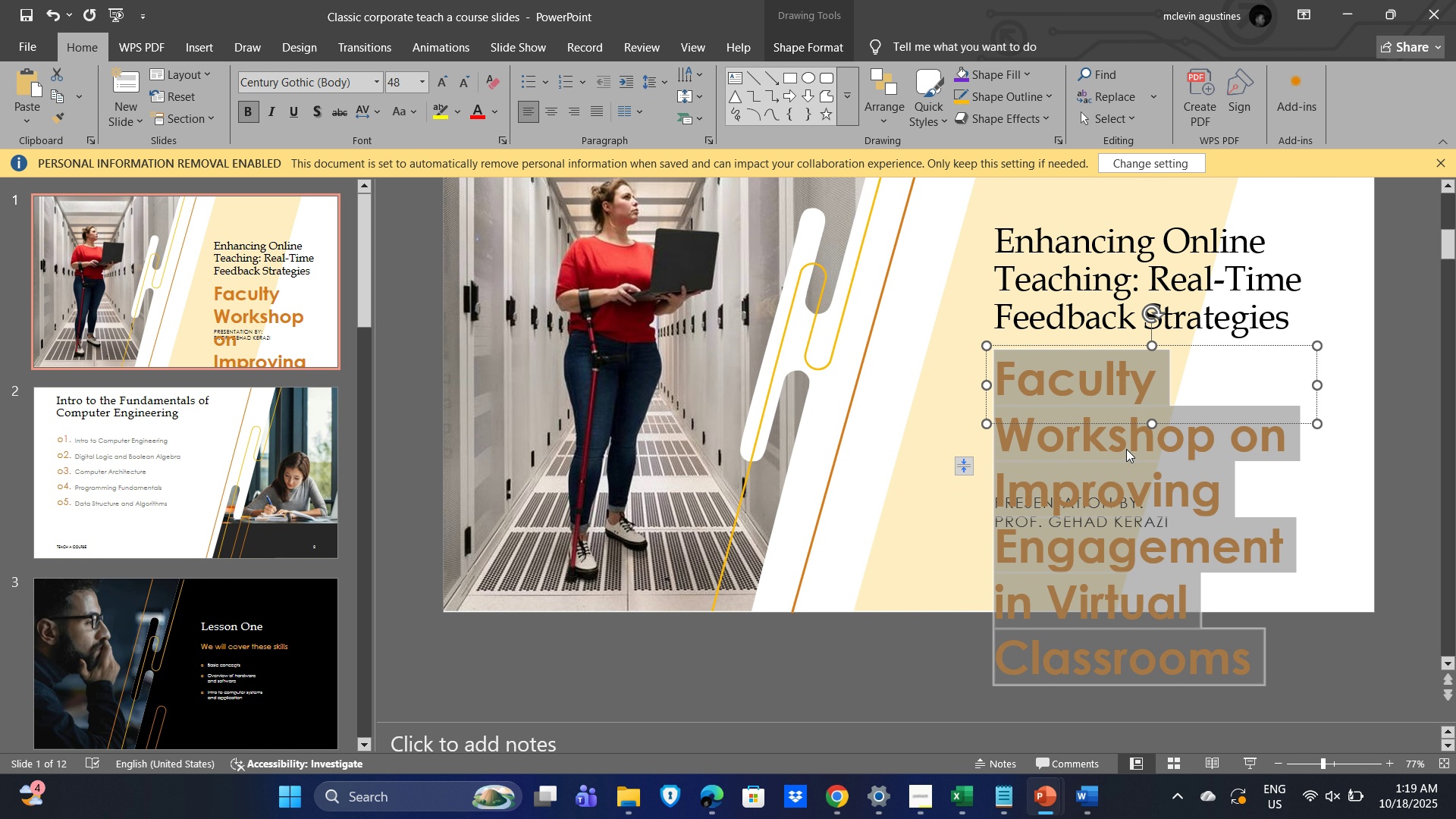 
key(Control+BracketLeft)
 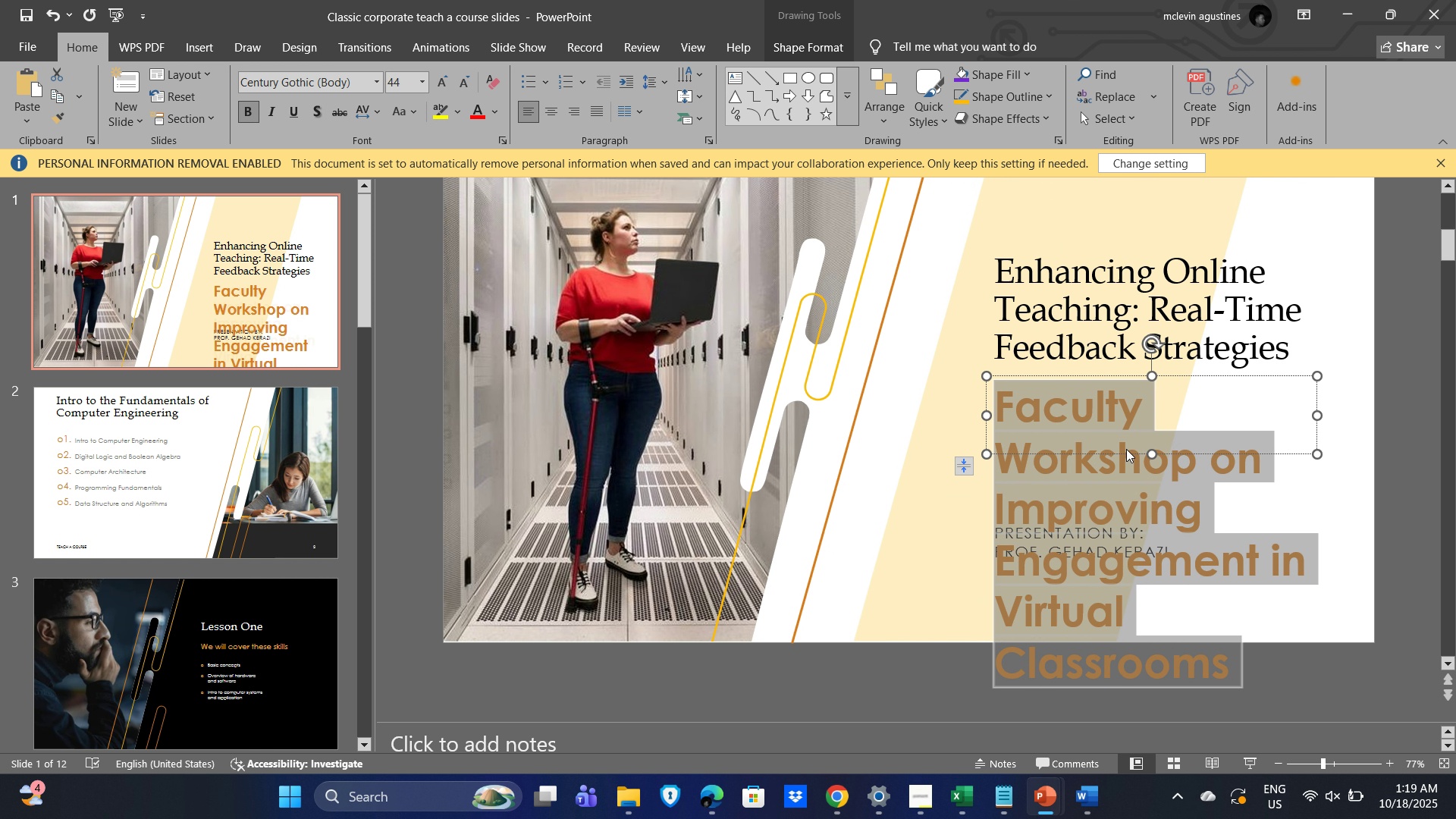 
key(Control+BracketLeft)
 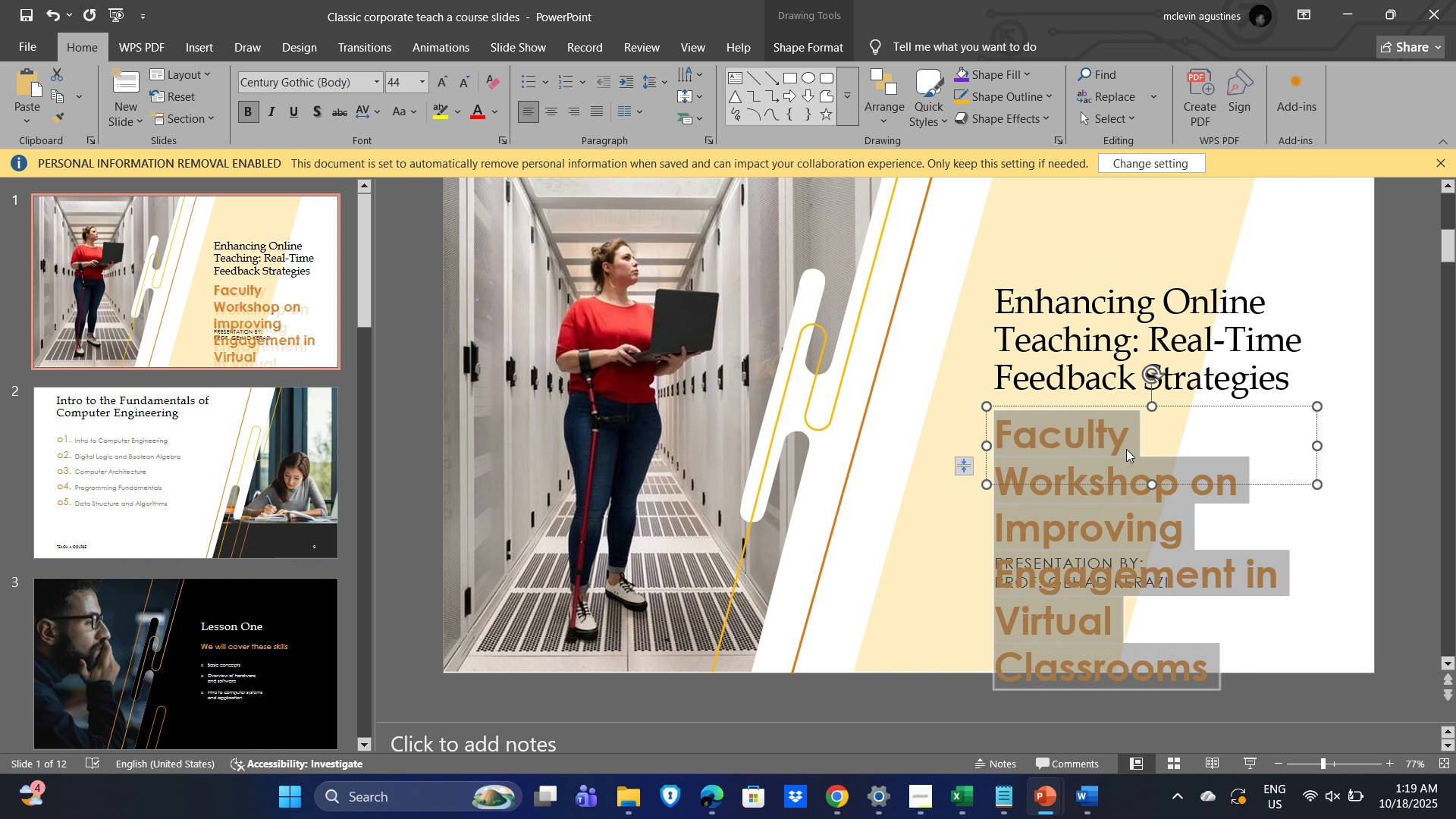 
key(Control+BracketLeft)
 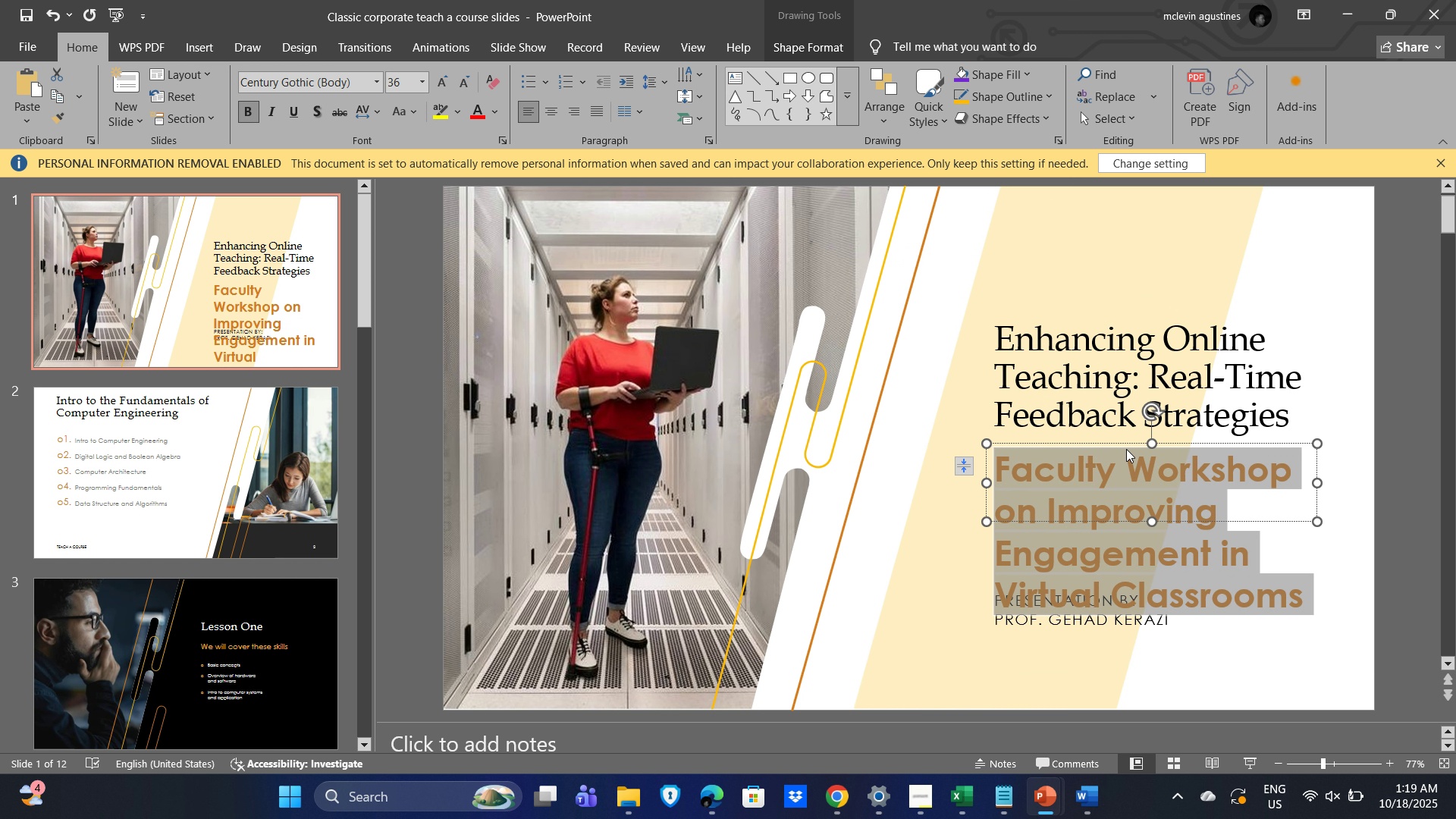 
key(Control+BracketLeft)
 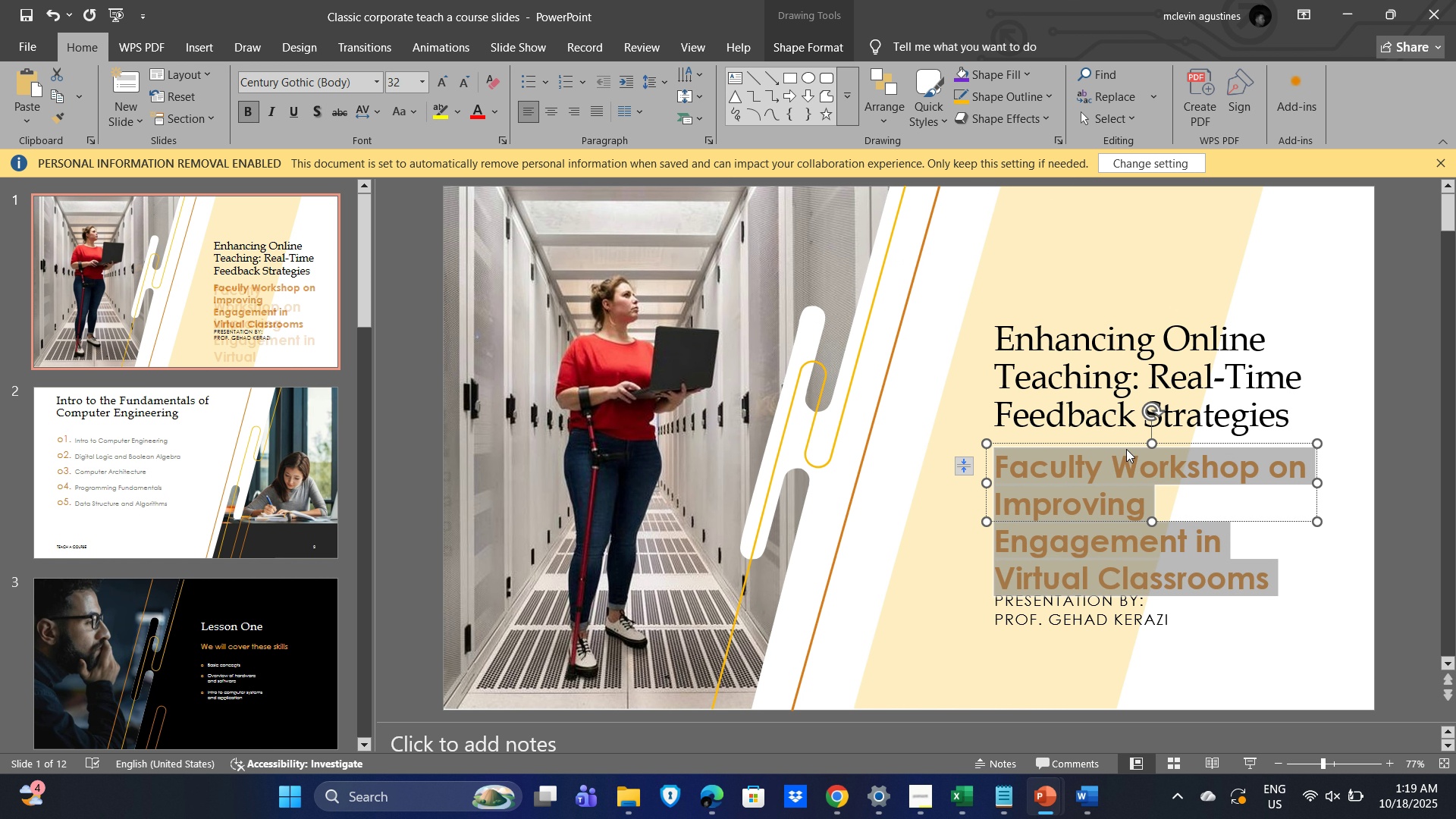 
key(Control+BracketLeft)
 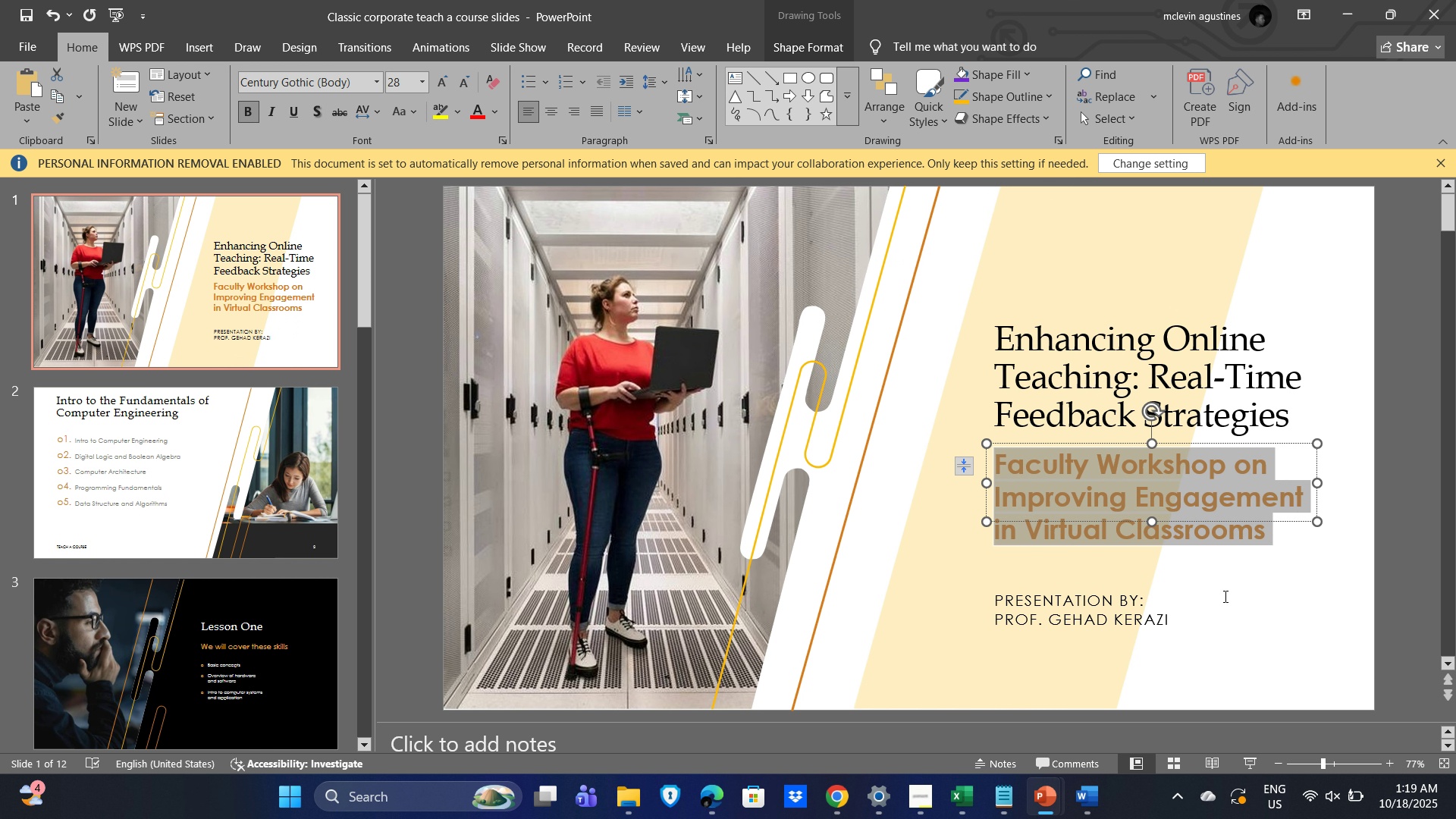 
left_click([1239, 616])
 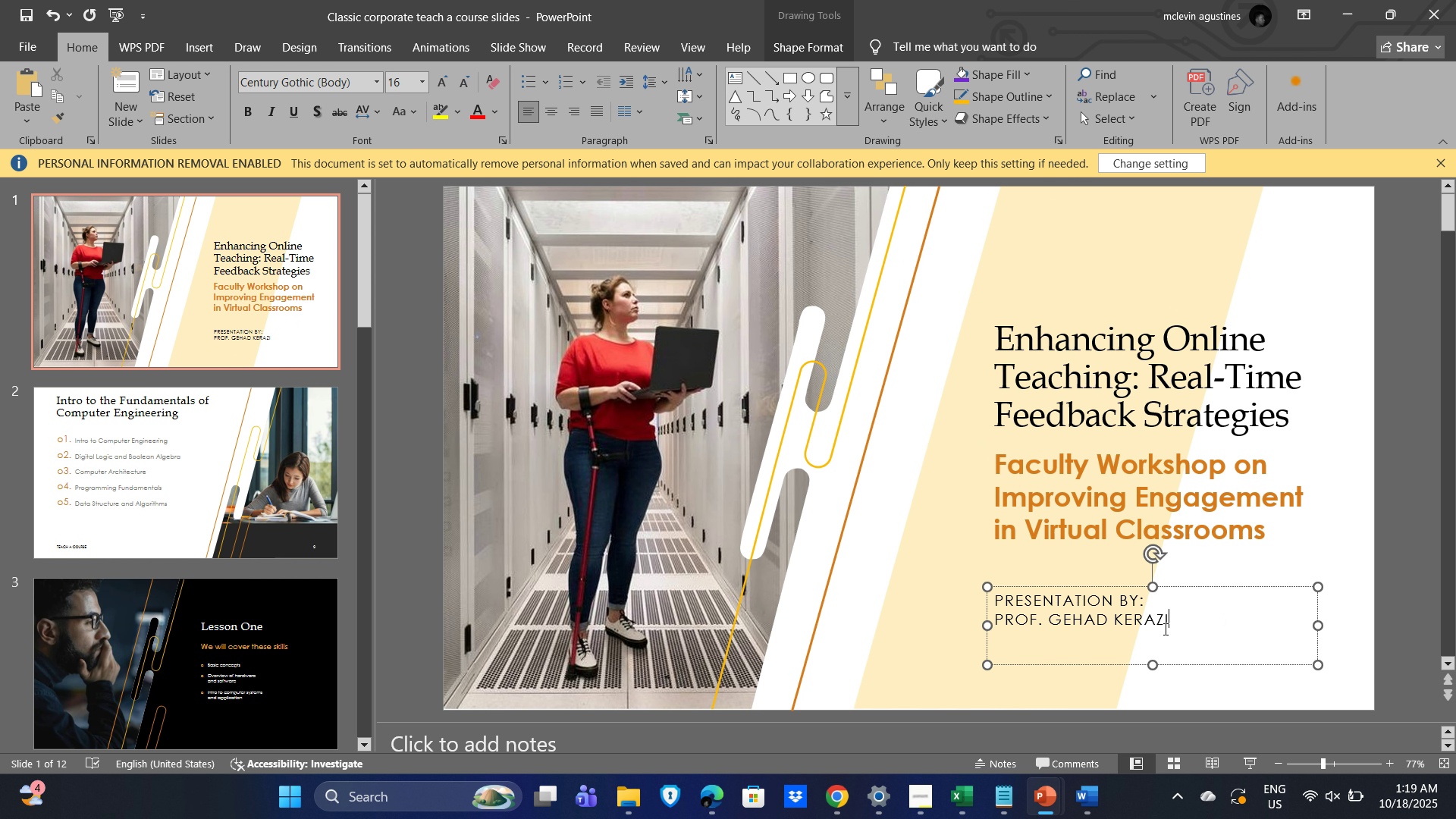 
left_click([1164, 629])
 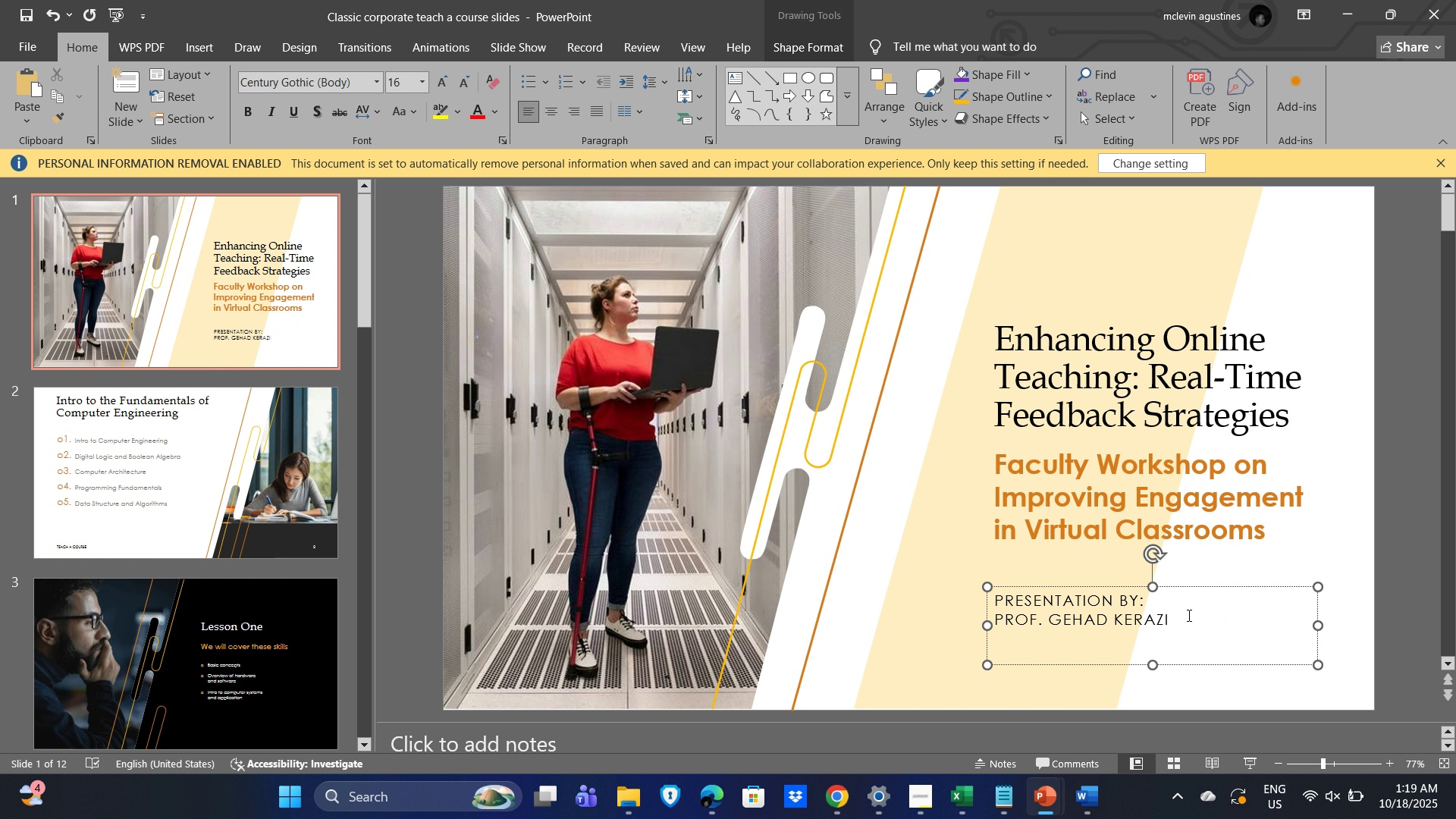 
left_click_drag(start_coordinate=[1188, 615], to_coordinate=[1009, 603])
 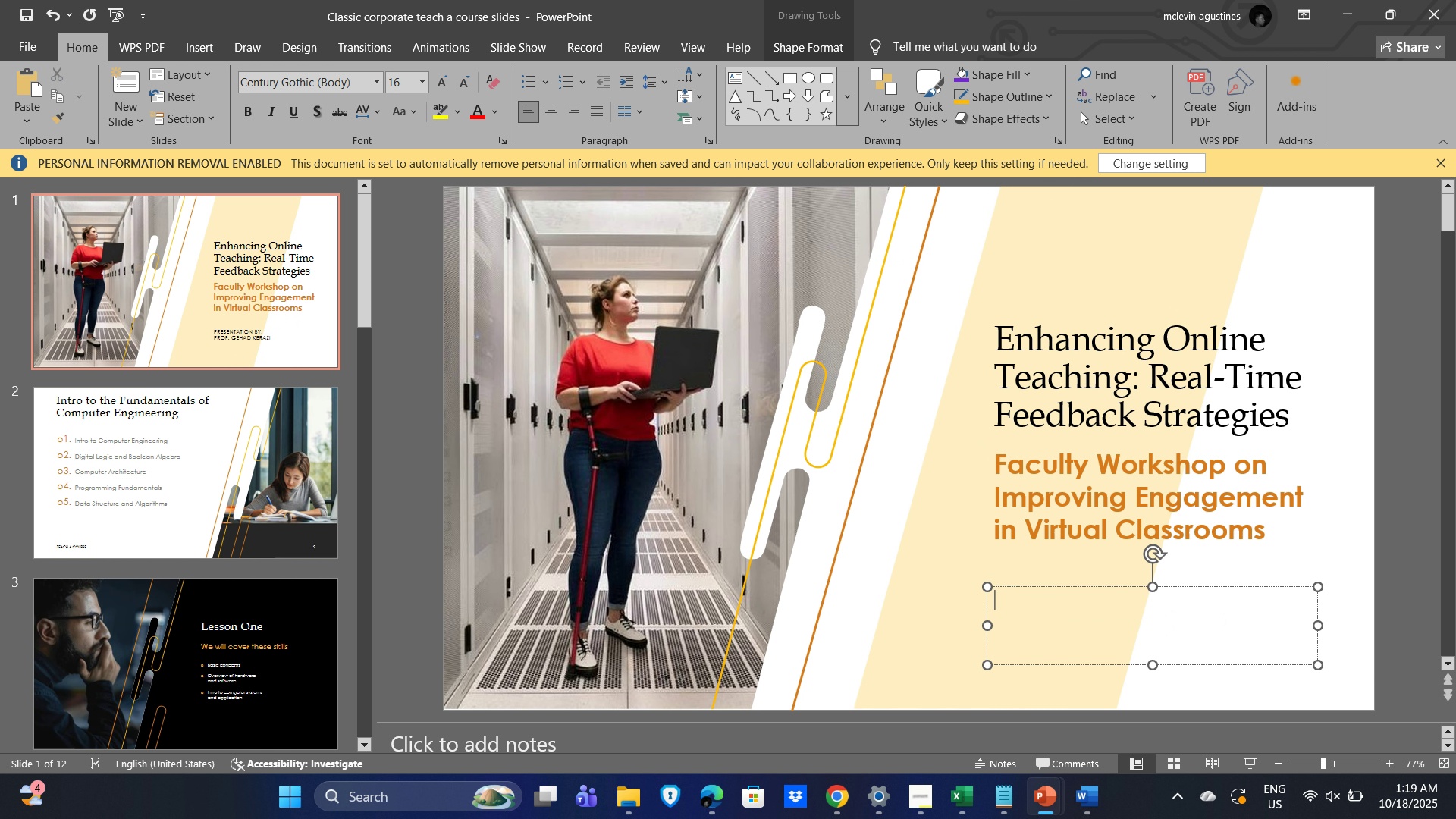 
key(Delete)
 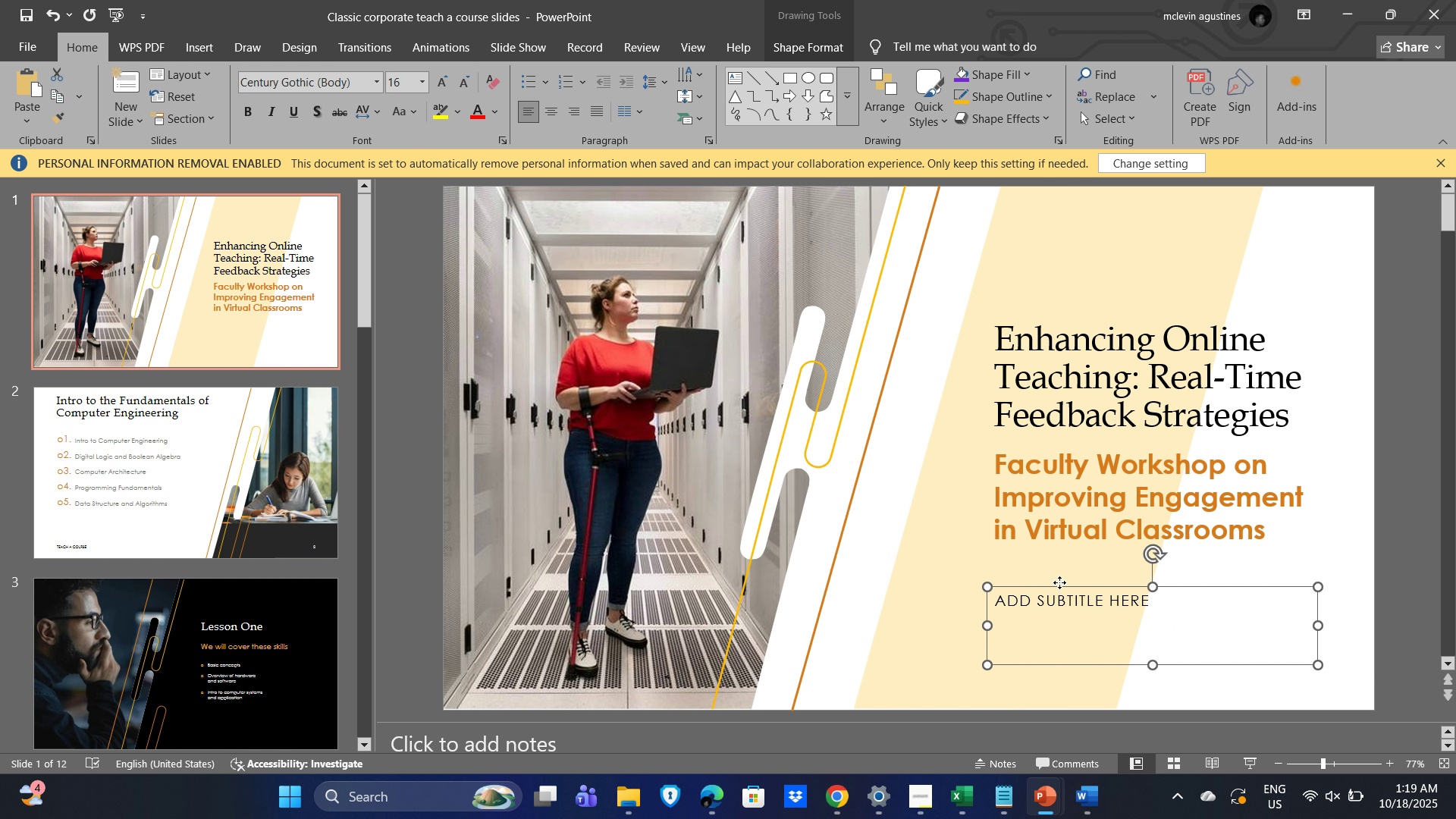 
left_click([1059, 582])
 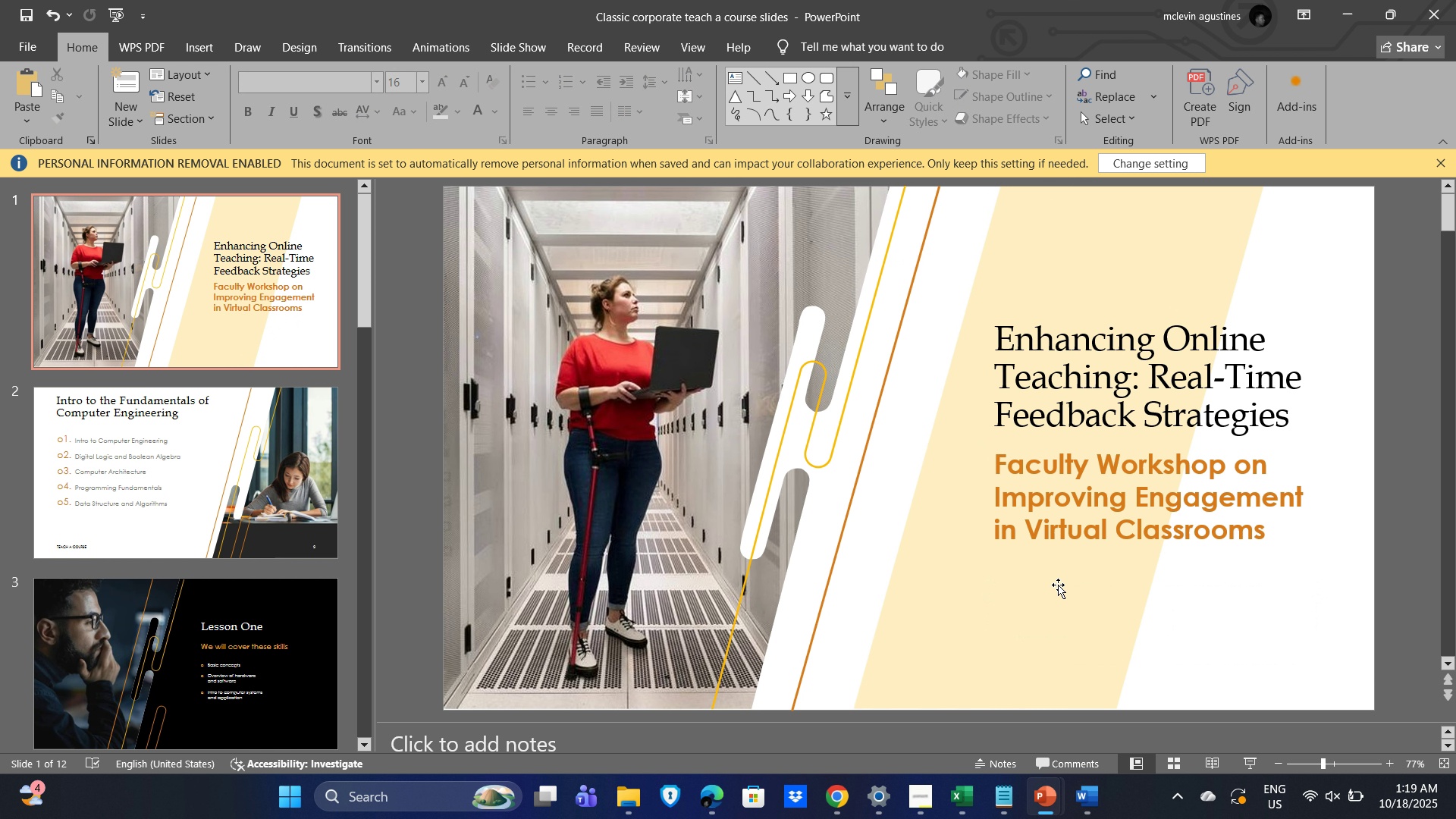 
key(Delete)
 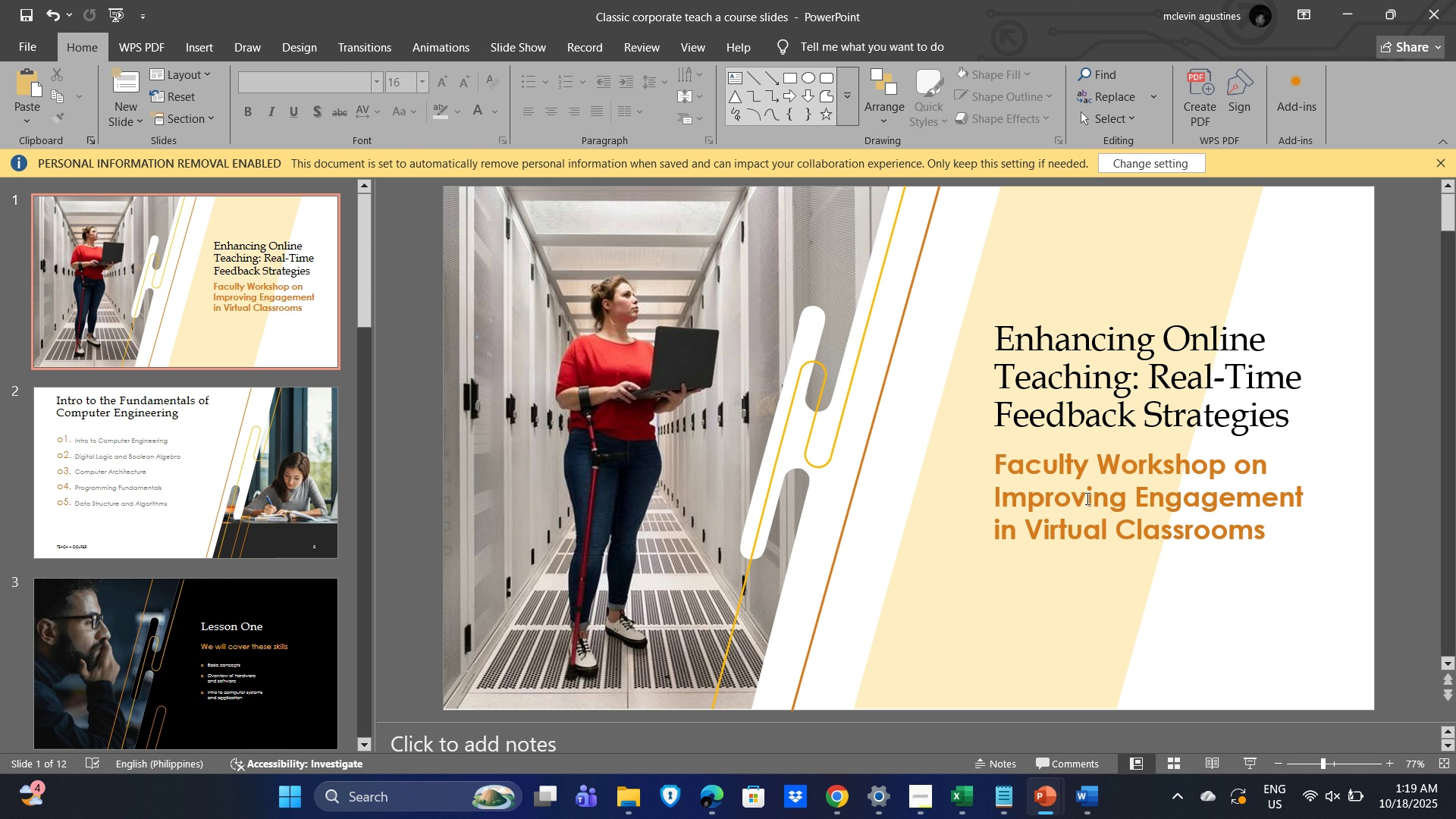 
left_click([1086, 498])
 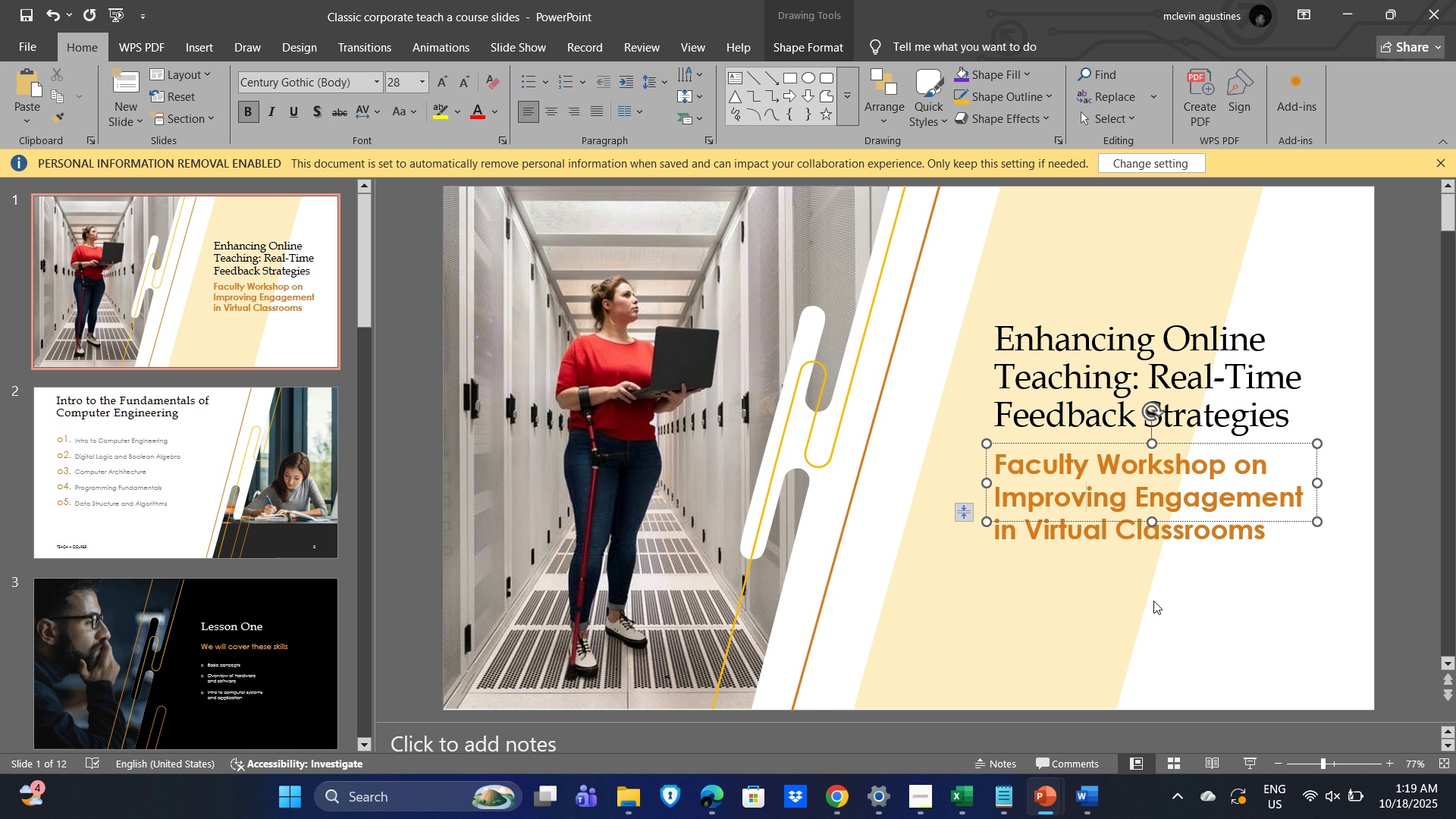 
left_click([1152, 610])
 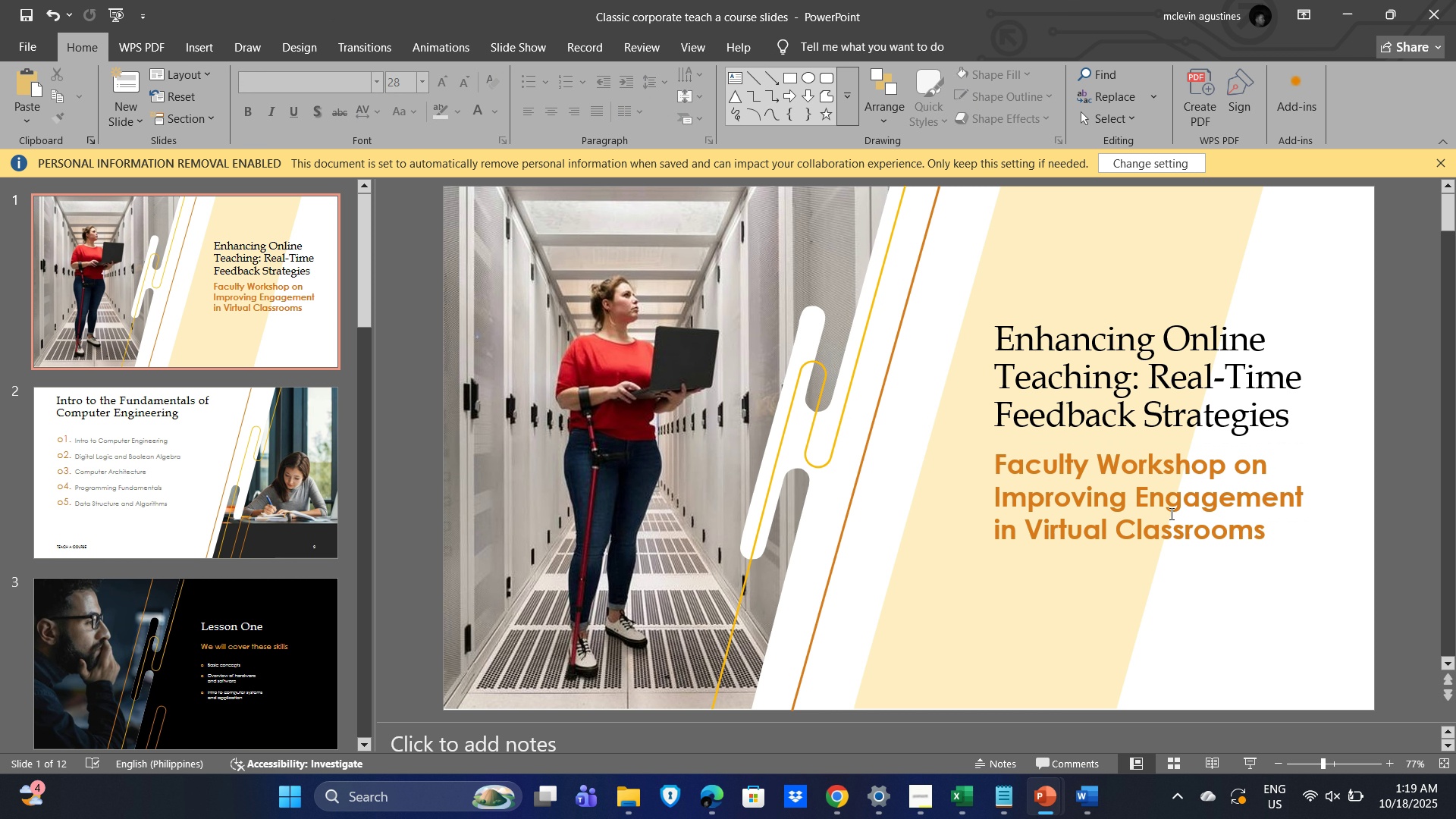 
left_click([1170, 512])
 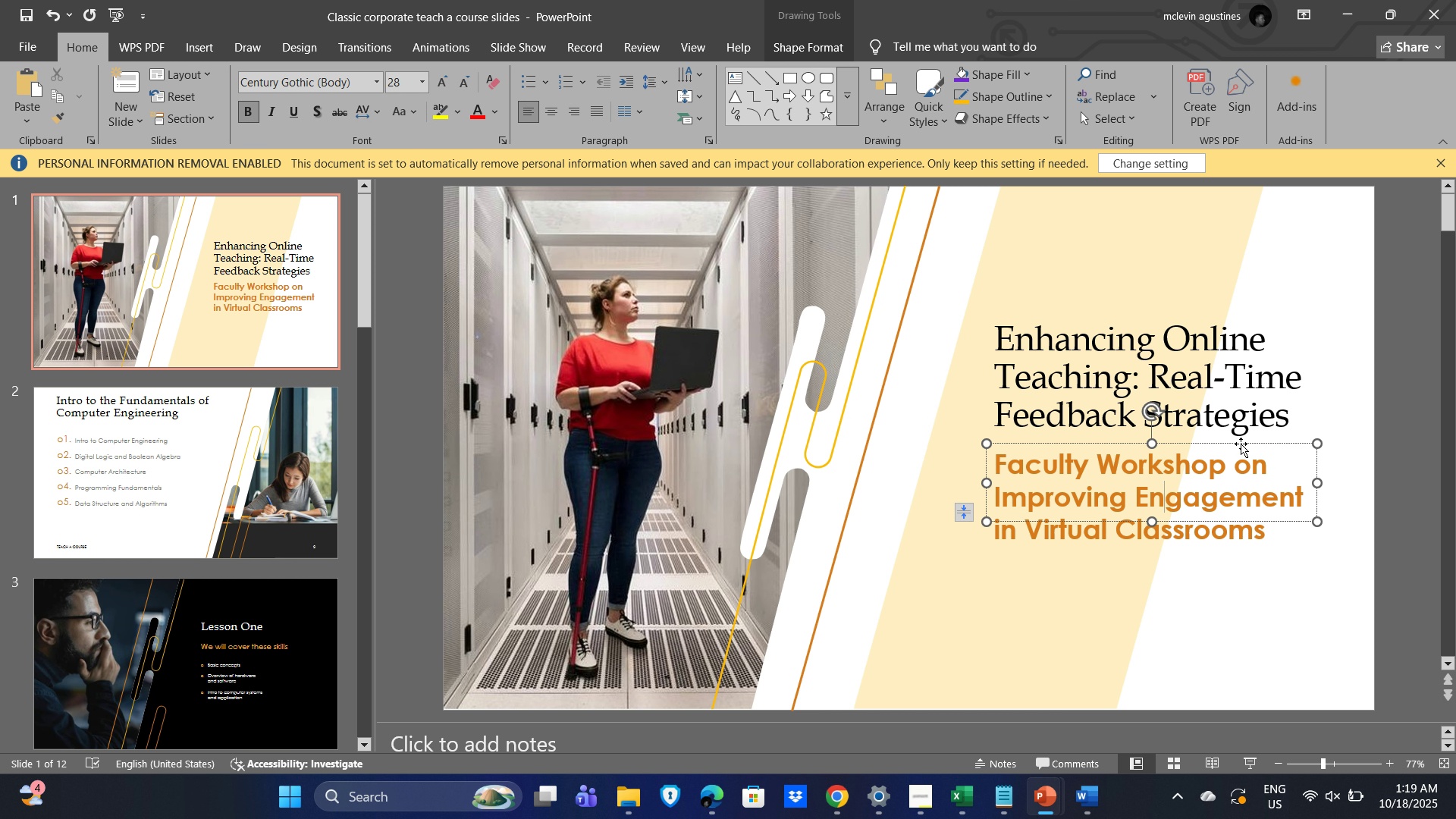 
left_click_drag(start_coordinate=[1241, 444], to_coordinate=[1174, 569])
 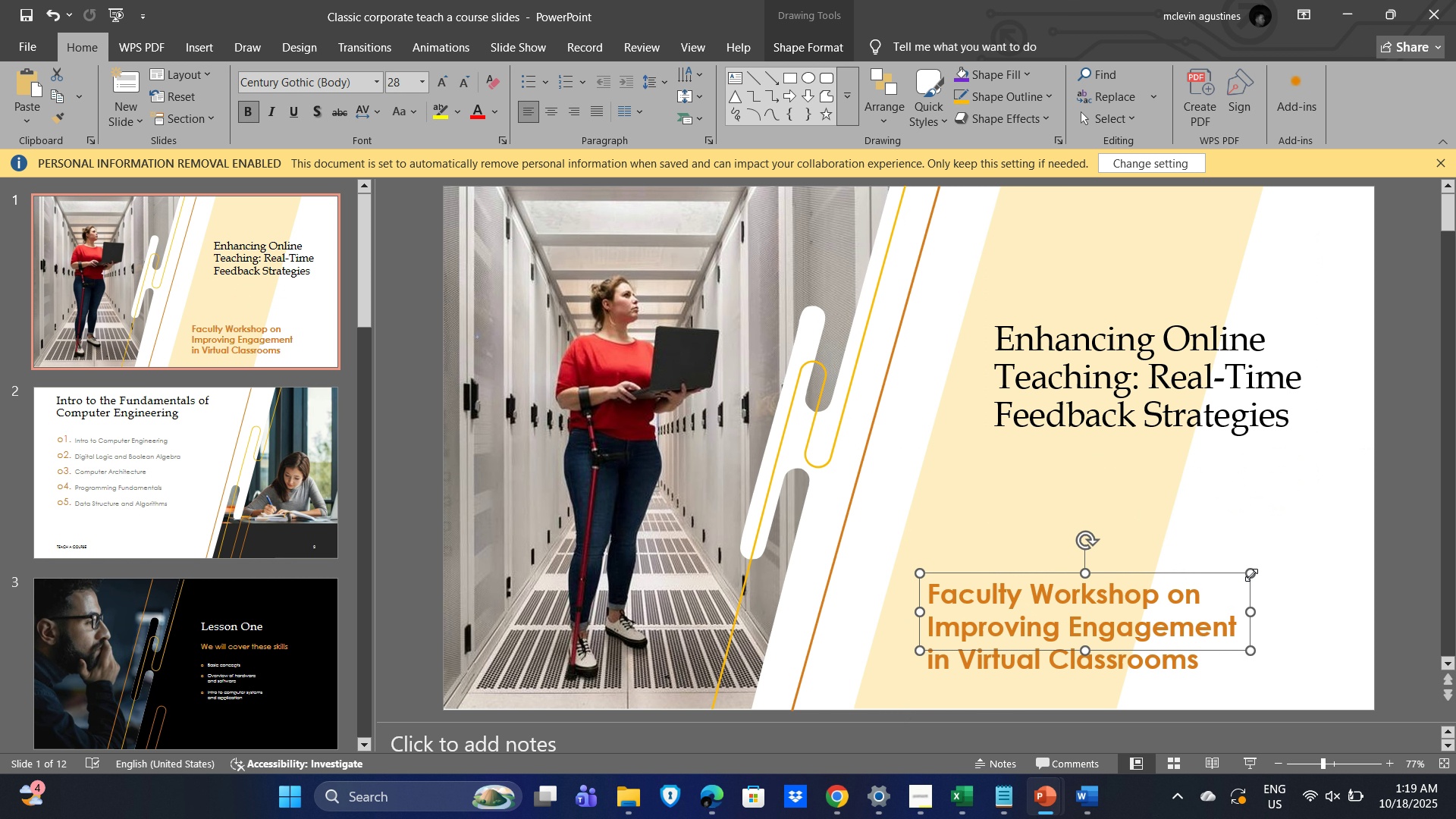 
left_click([1251, 575])
 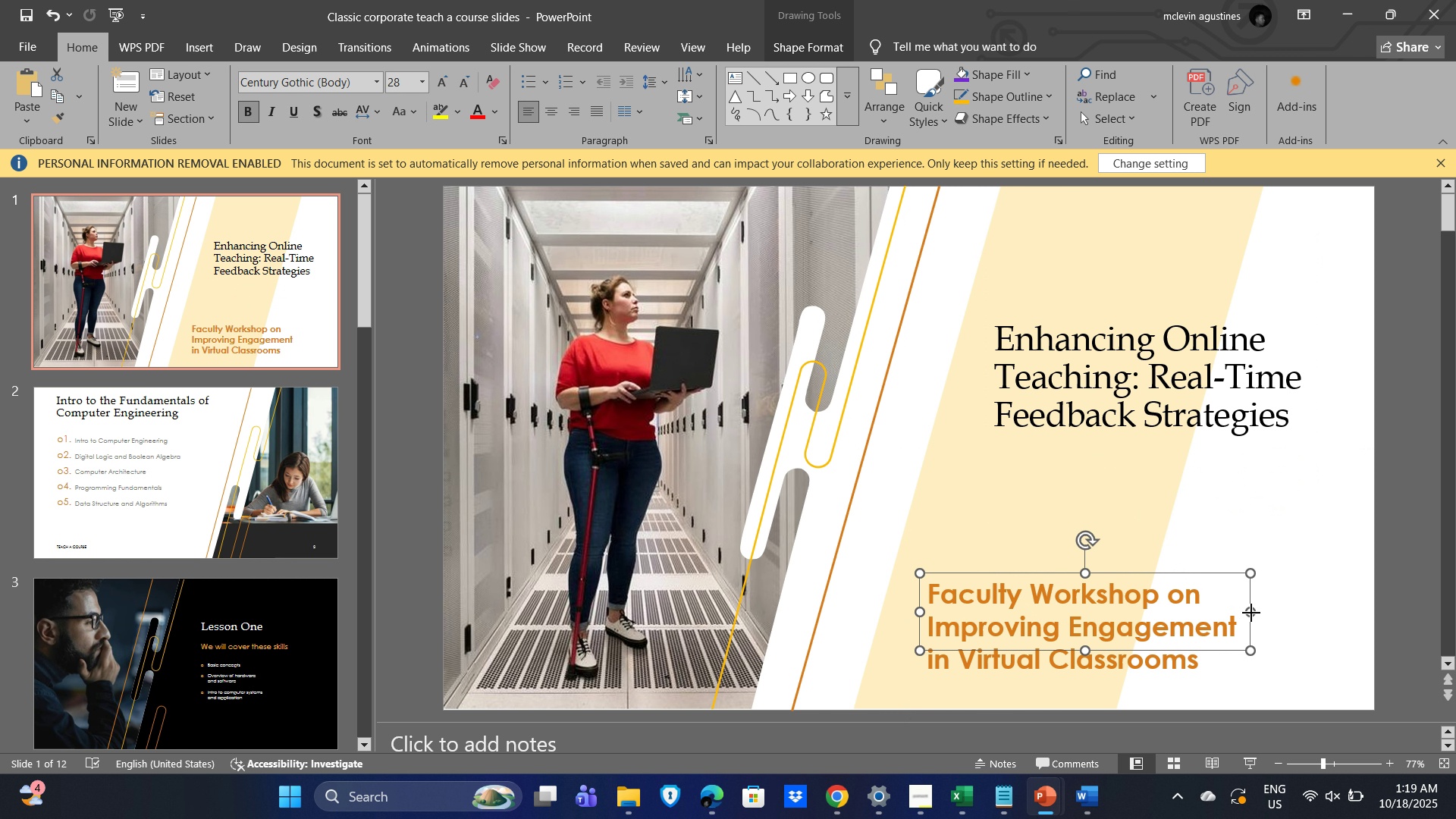 
left_click_drag(start_coordinate=[1251, 613], to_coordinate=[1355, 610])
 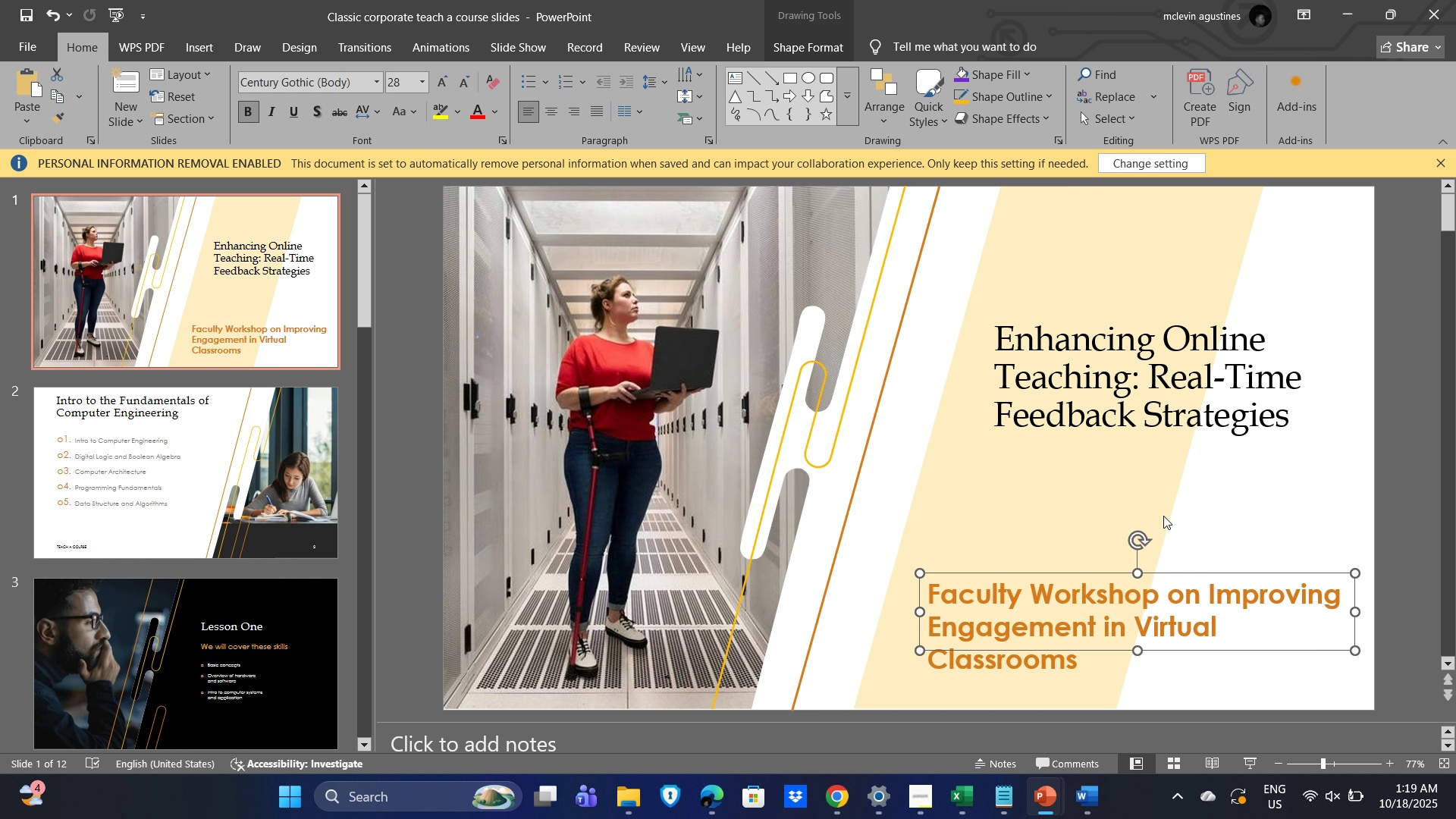 
left_click([1163, 516])
 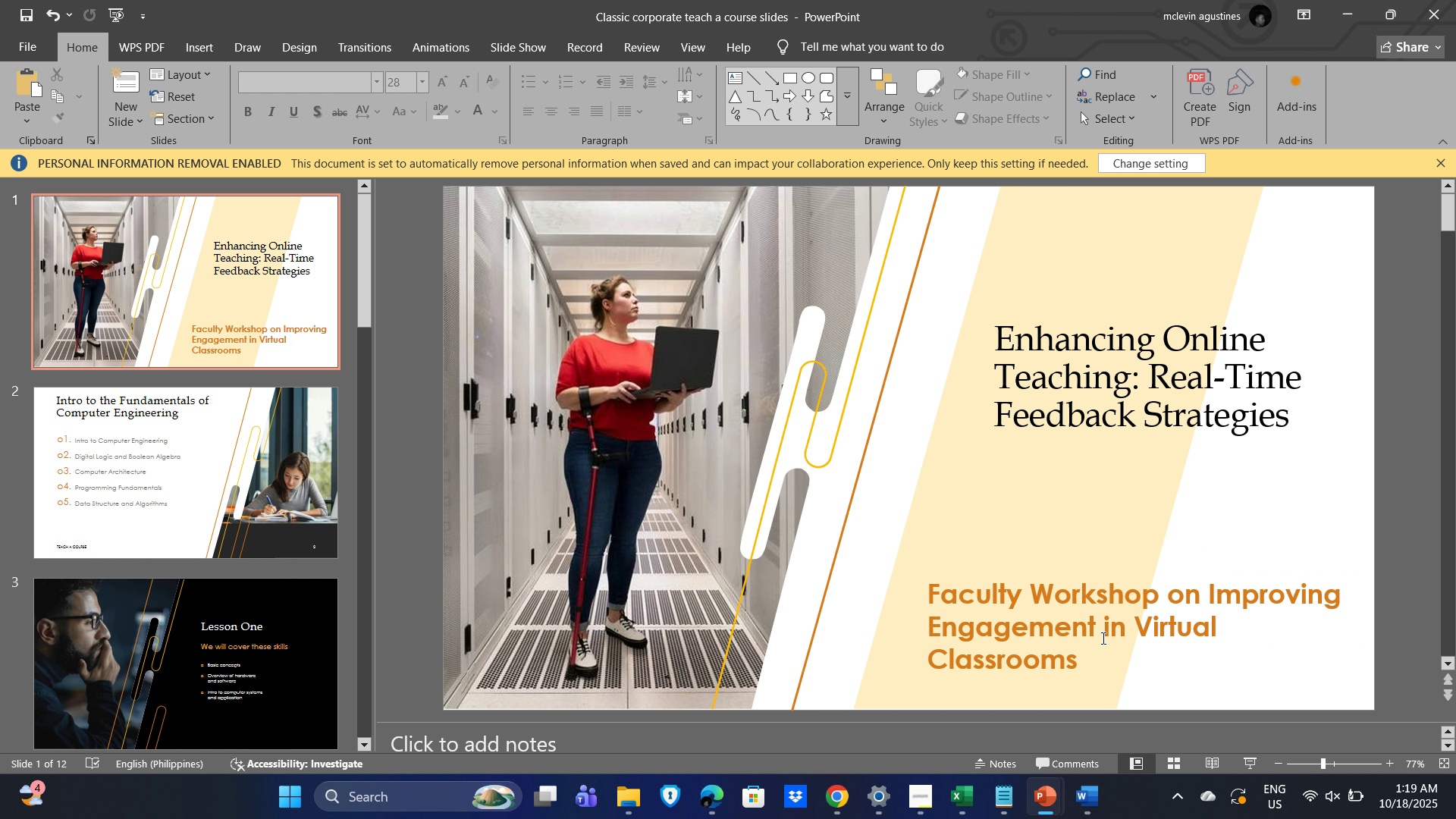 
left_click([1100, 635])
 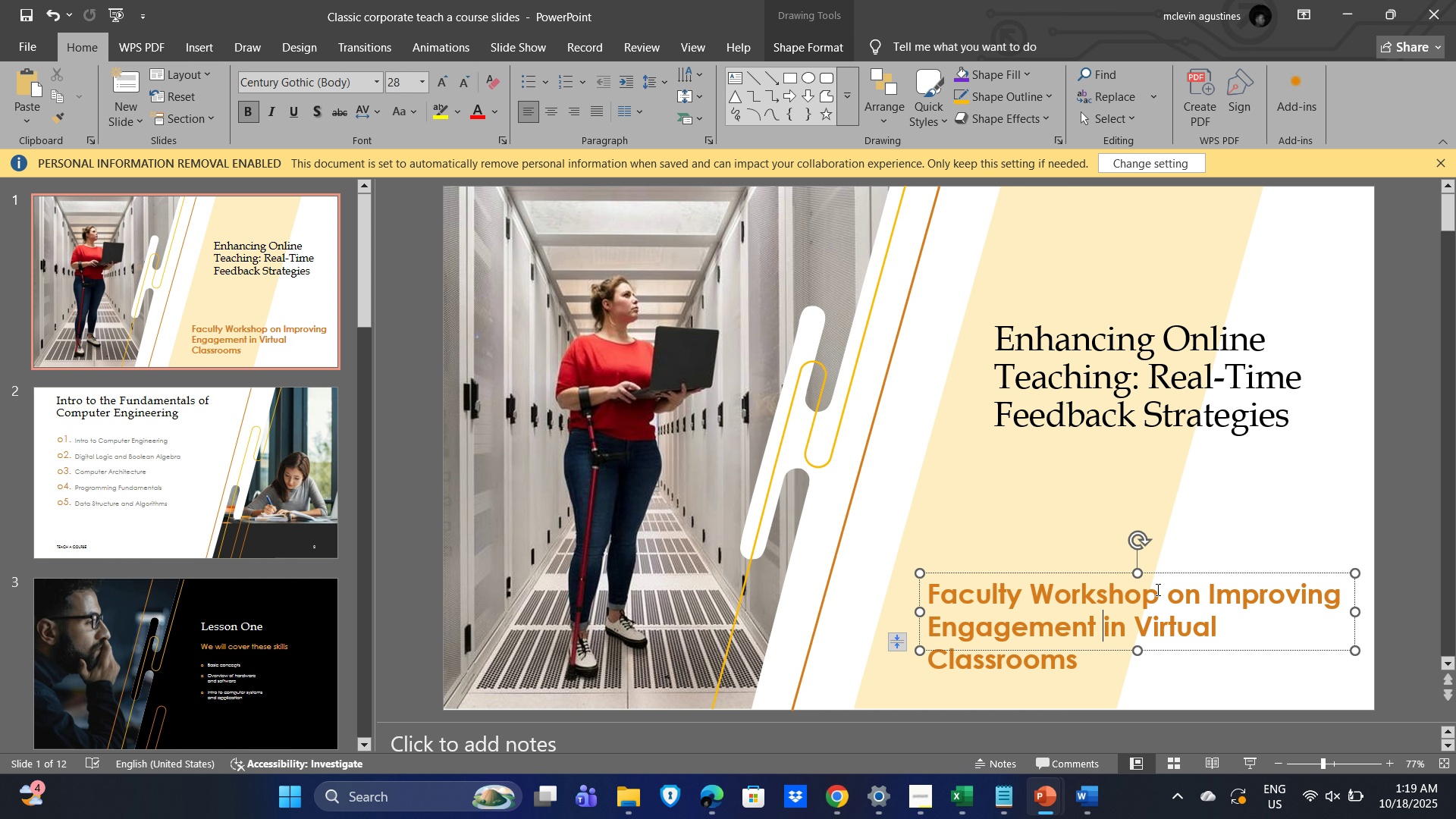 
key(Control+A)
 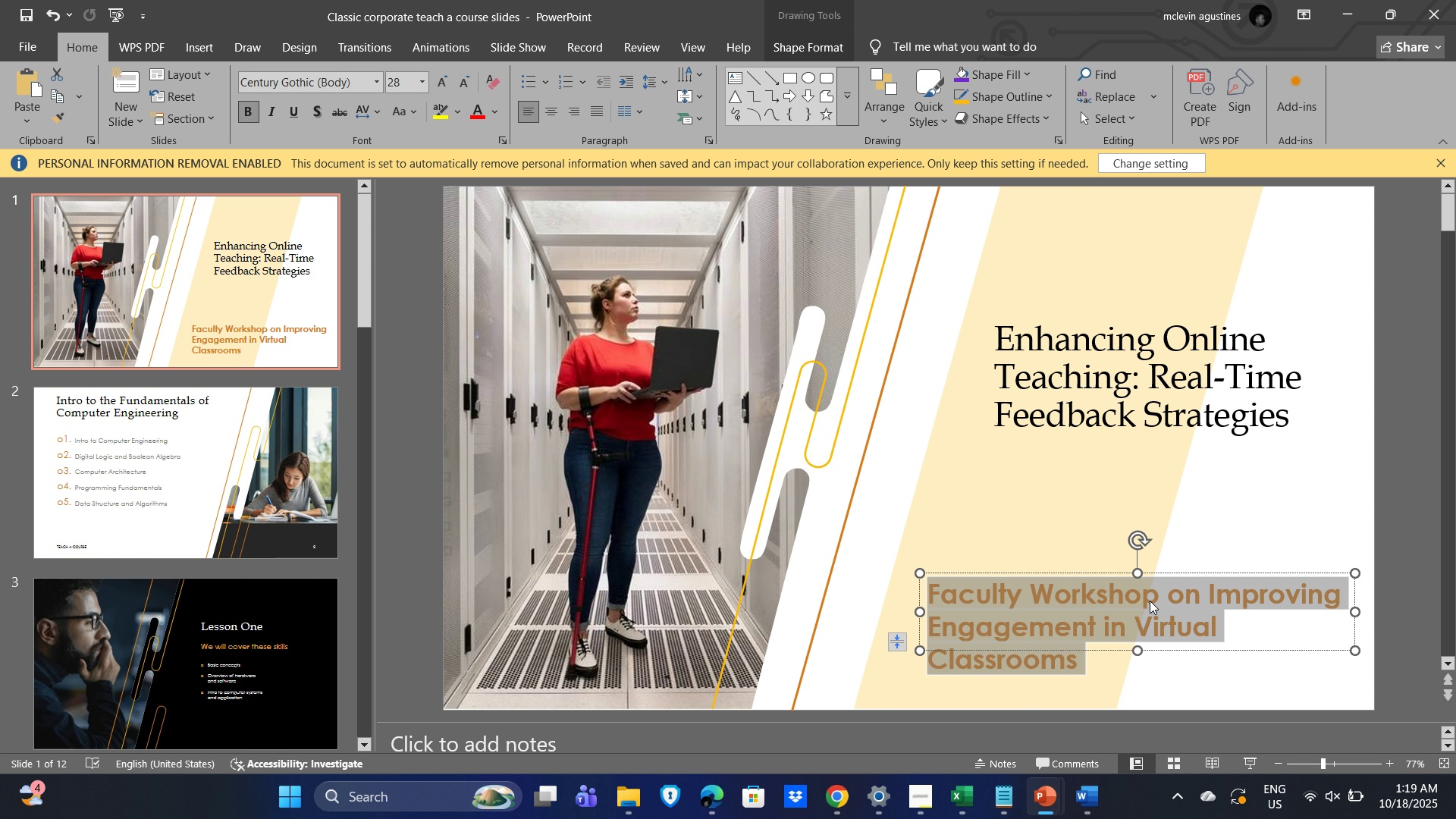 
key(Control+E)
 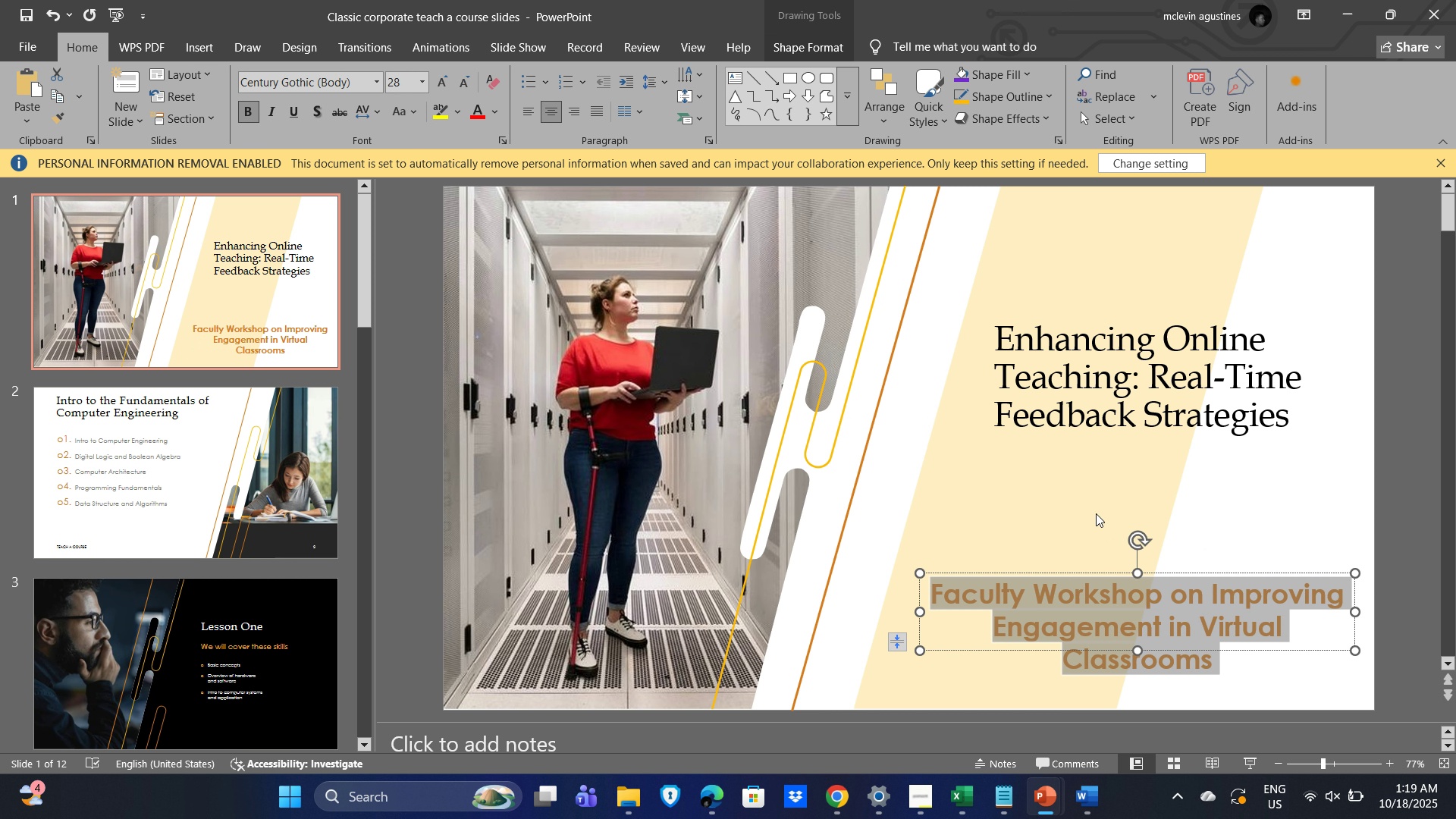 
left_click([1096, 513])
 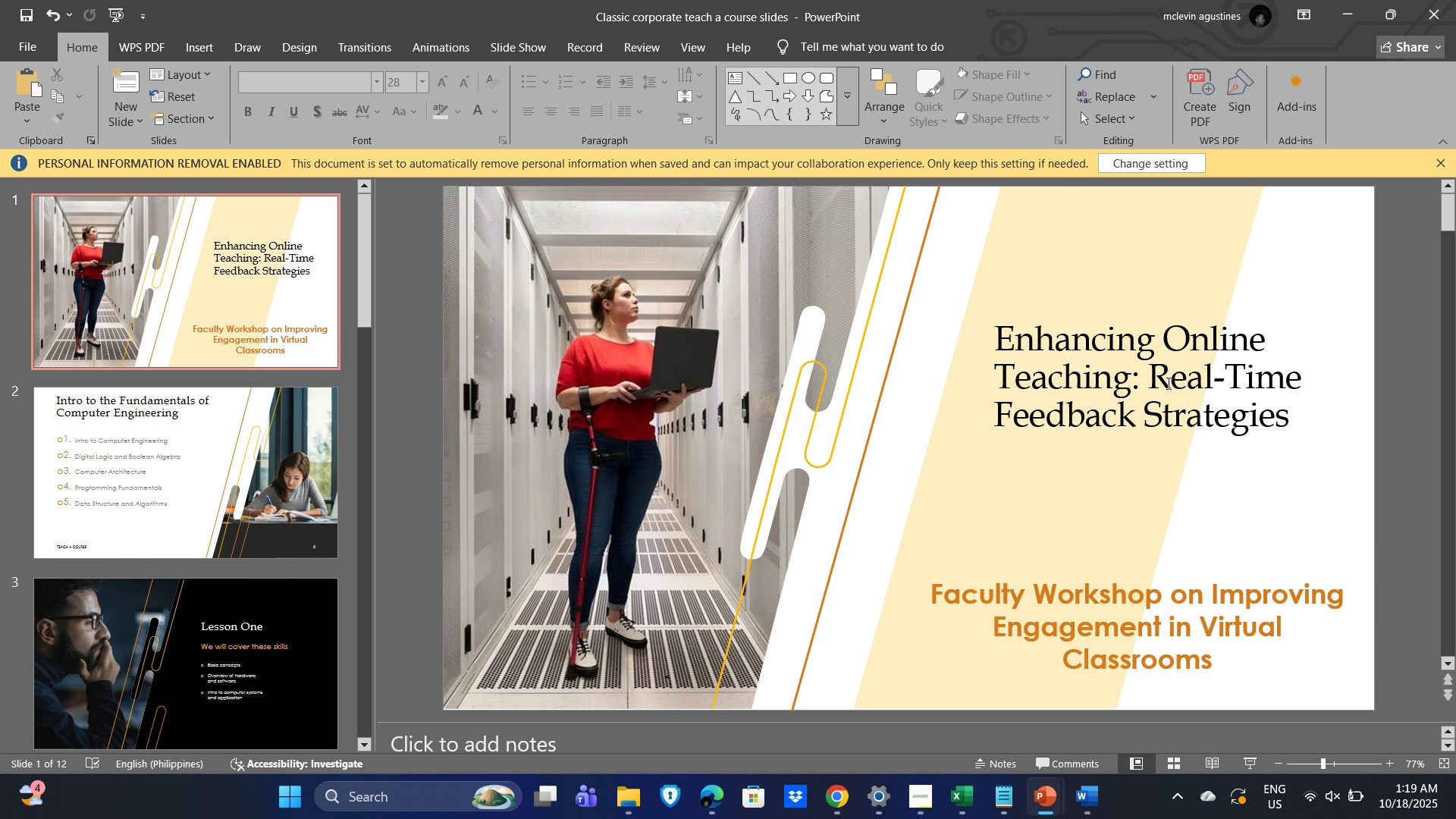 
left_click([1166, 381])
 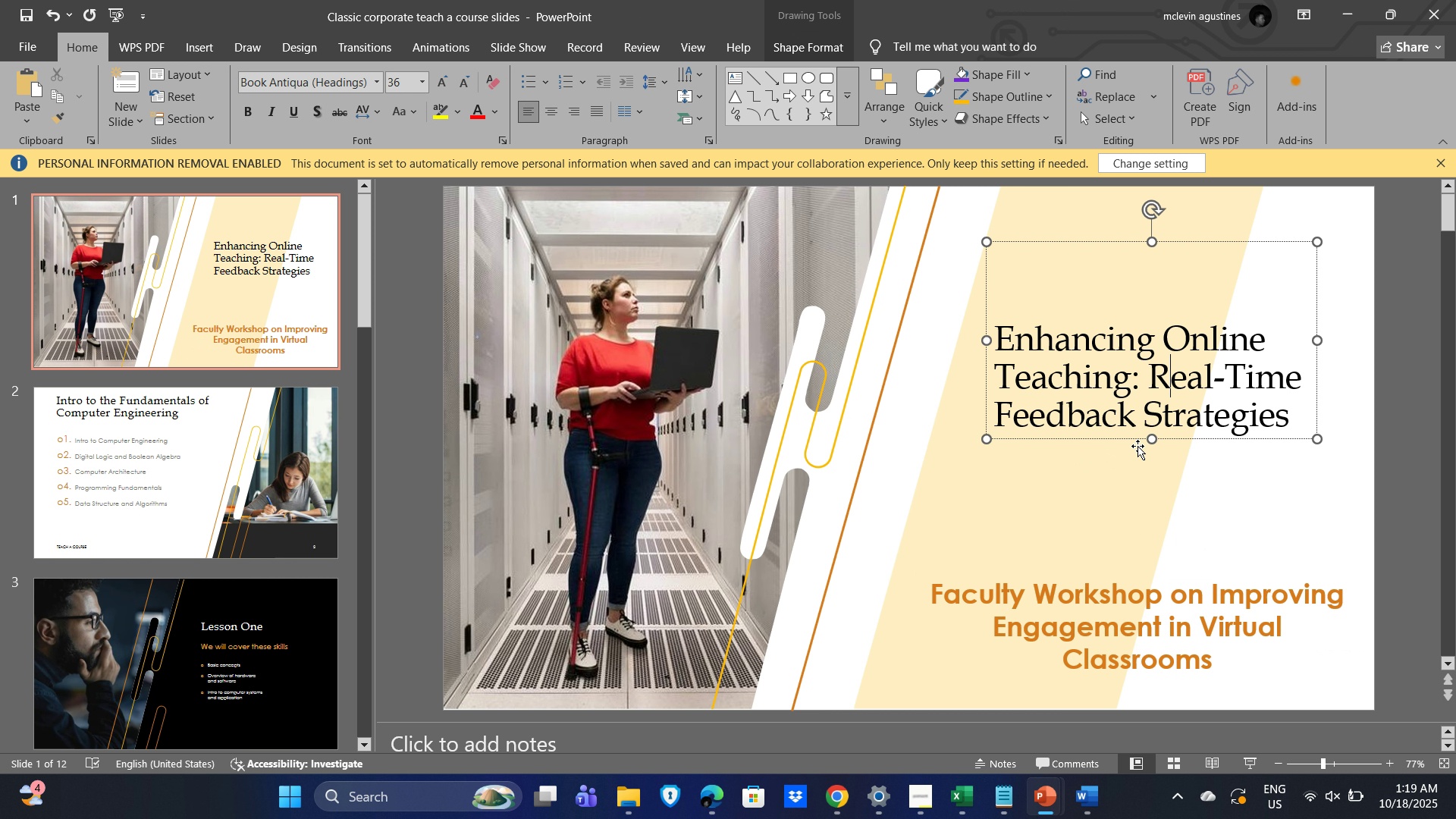 
left_click_drag(start_coordinate=[1156, 439], to_coordinate=[1152, 441])
 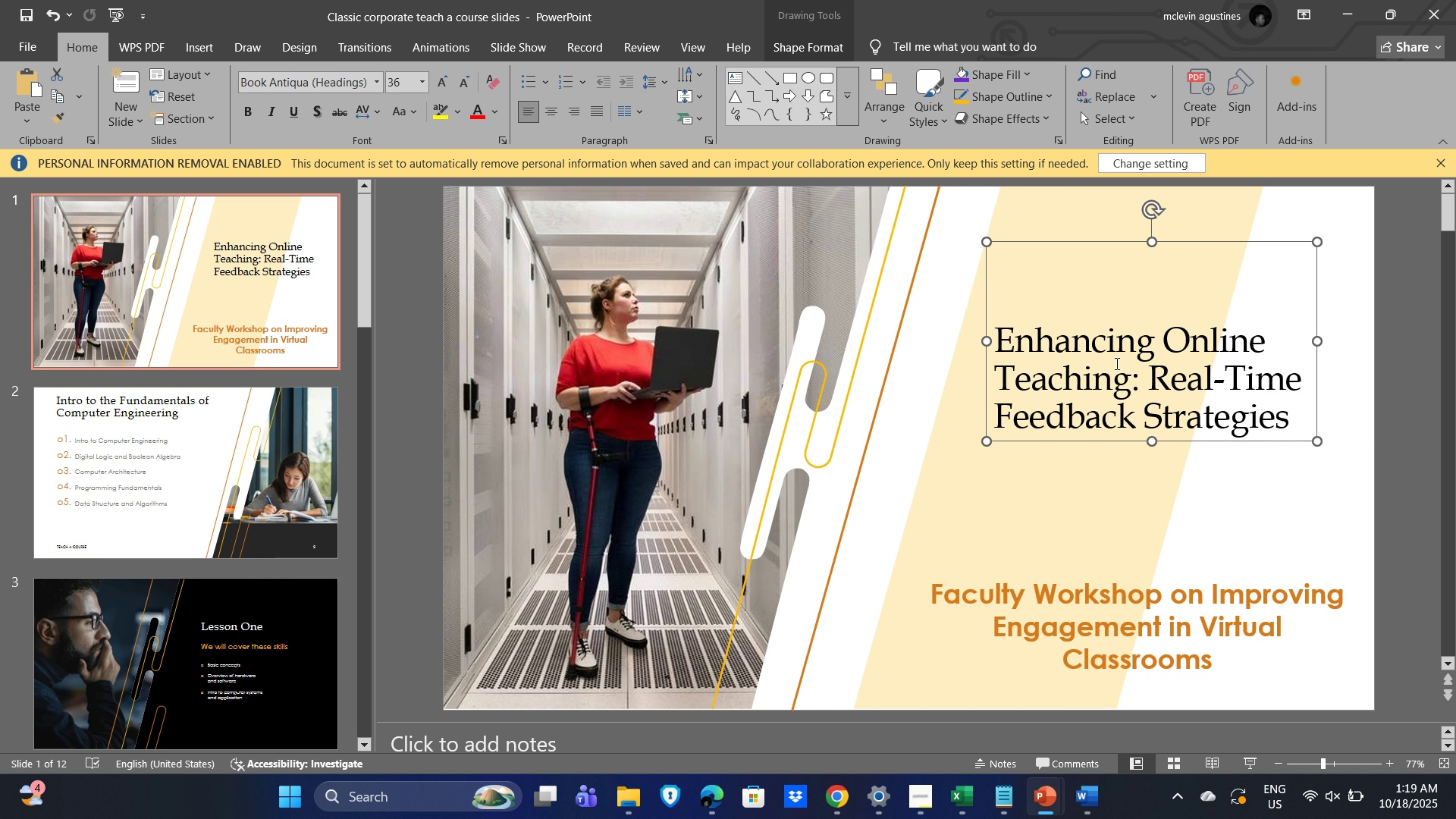 
left_click([1112, 387])
 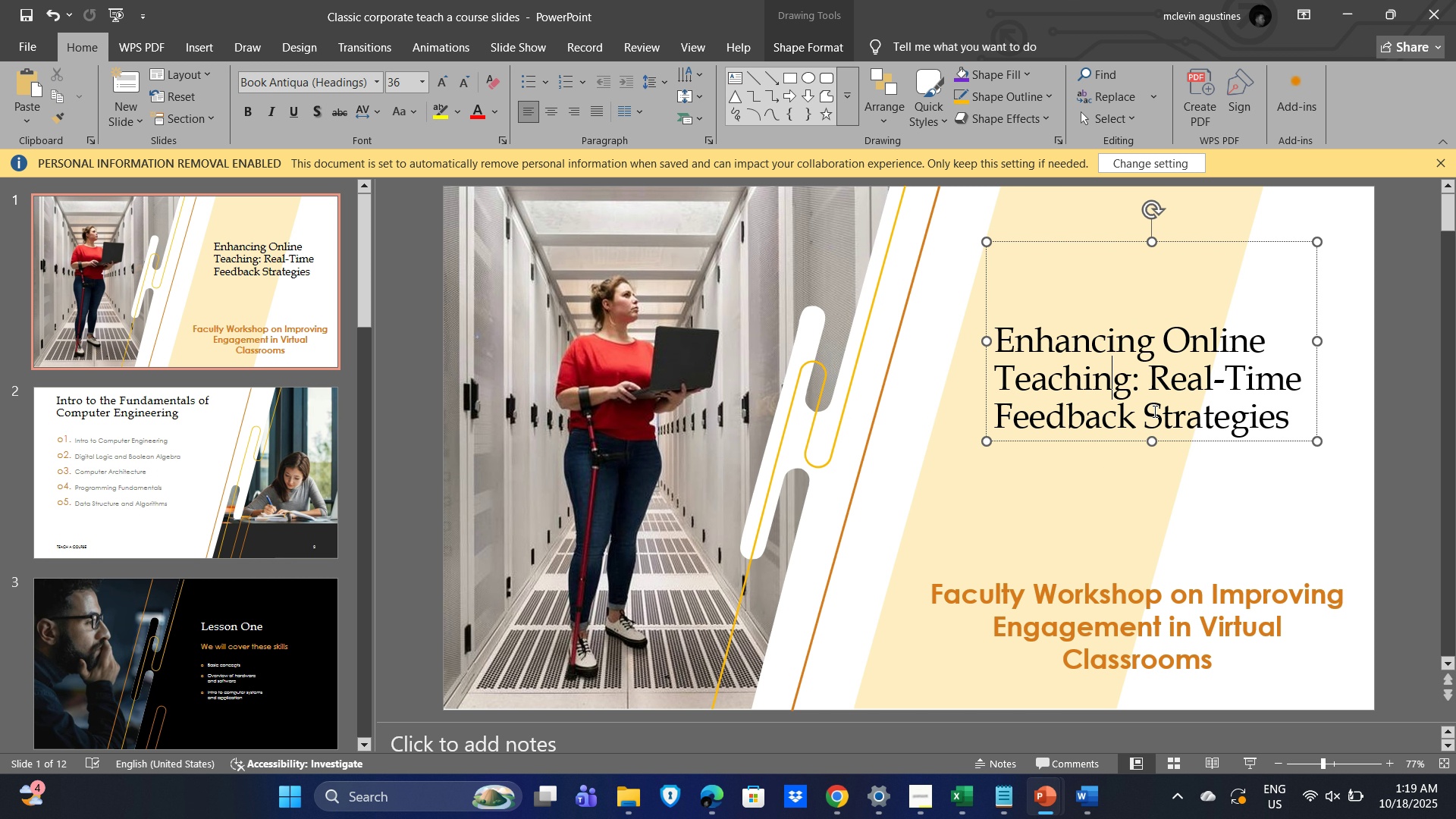 
key(Control+A)
 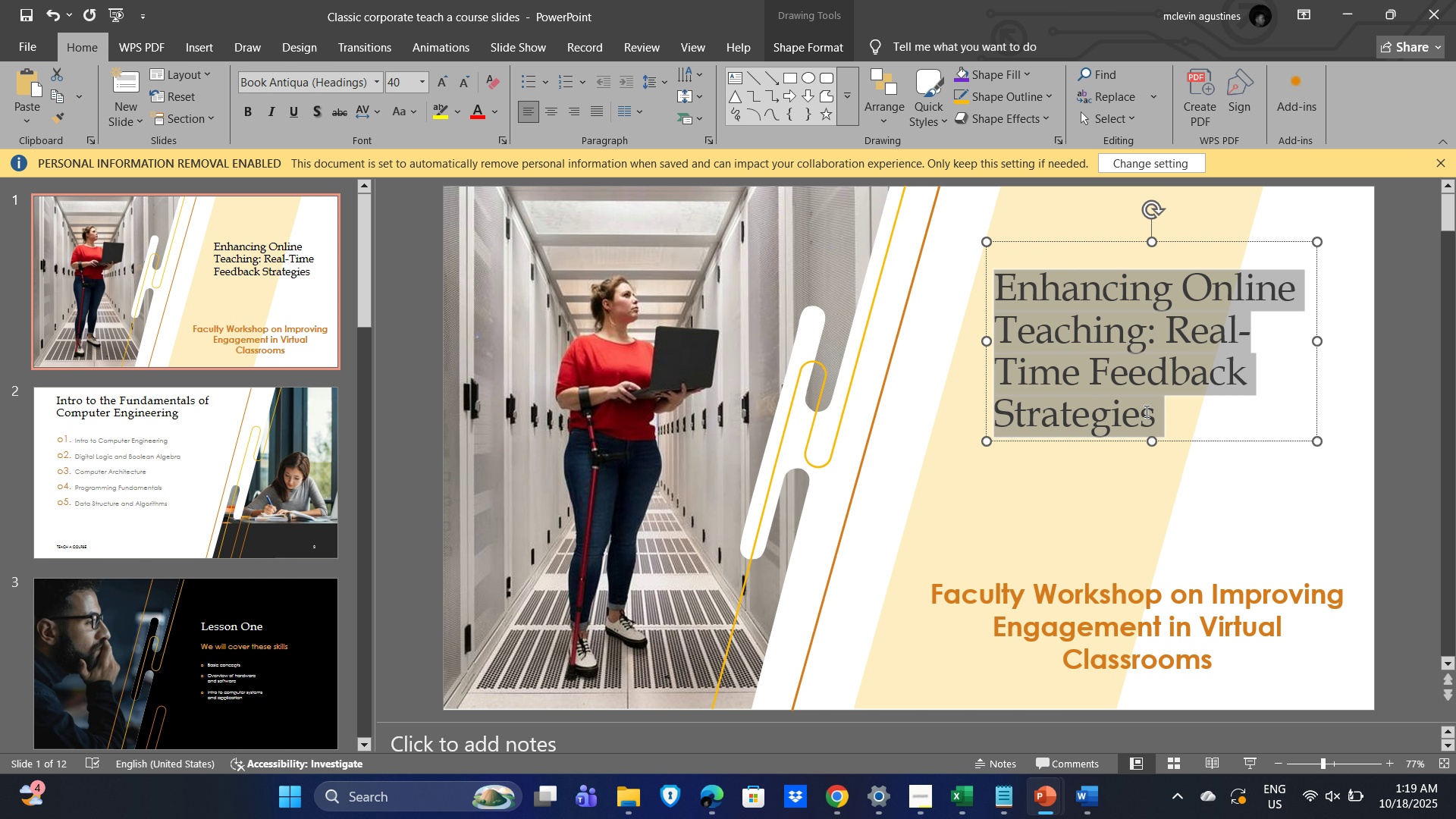 
key(Control+BracketRight)
 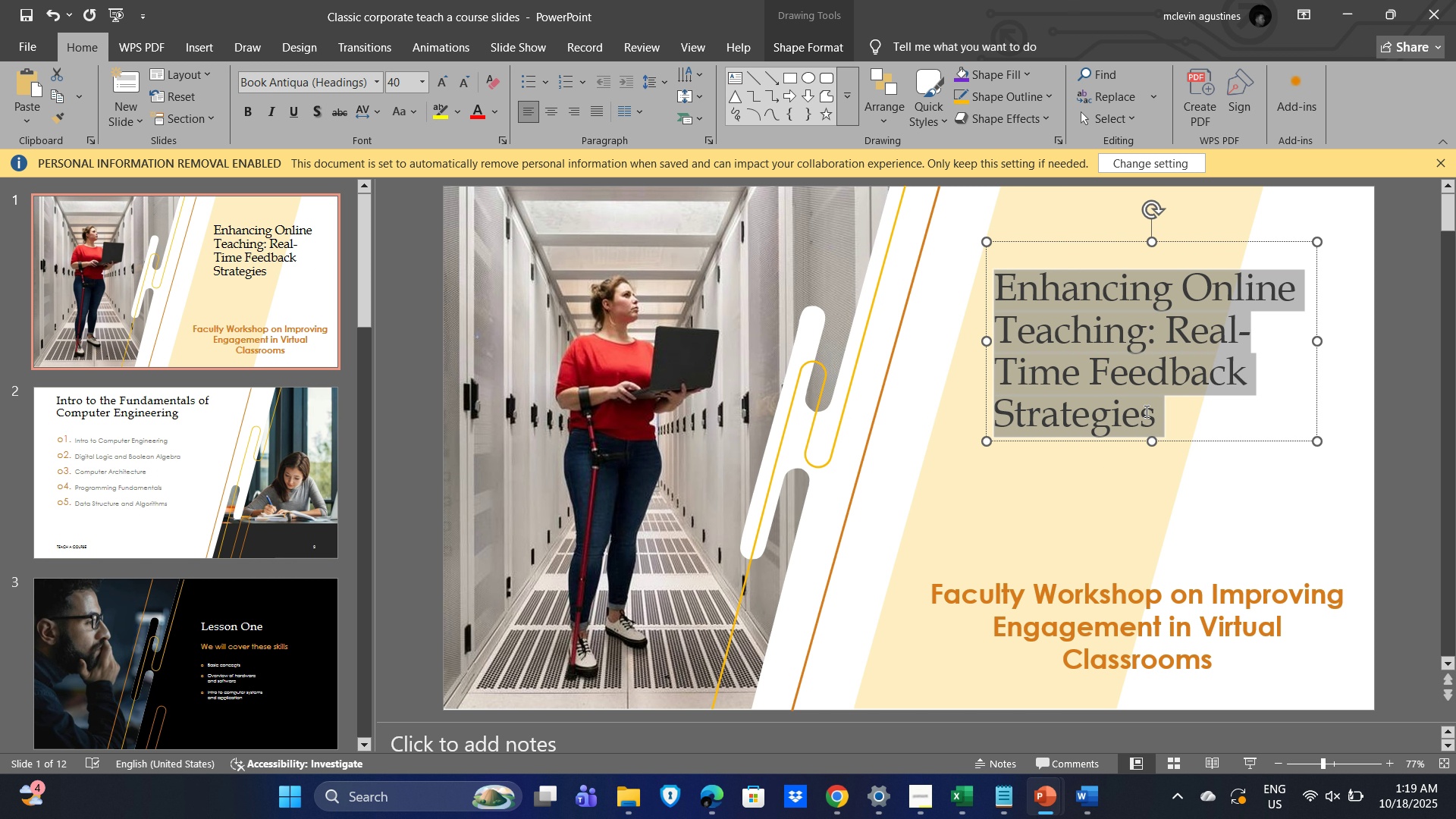 
key(Control+BracketRight)
 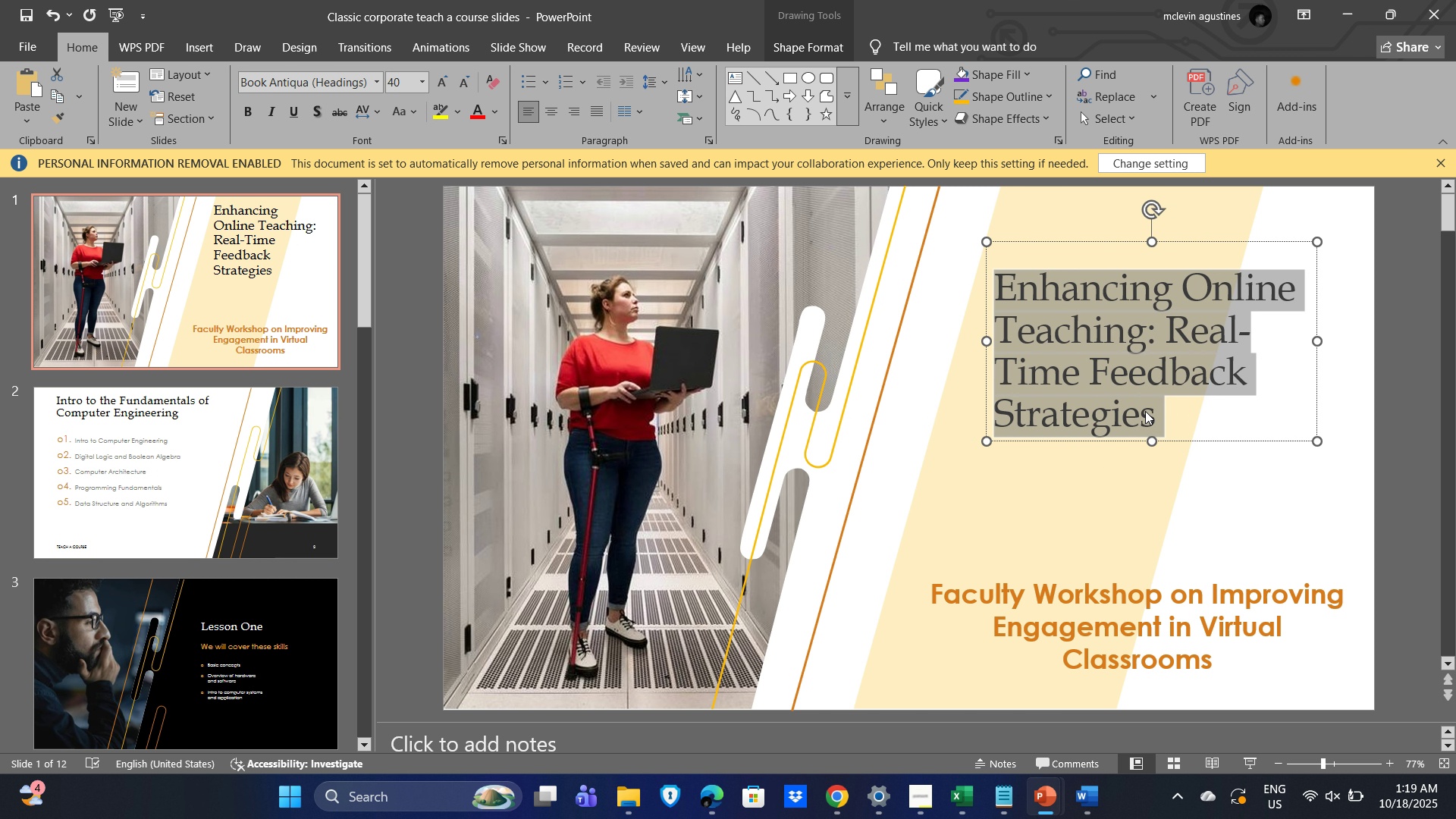 
key(Control+BracketLeft)
 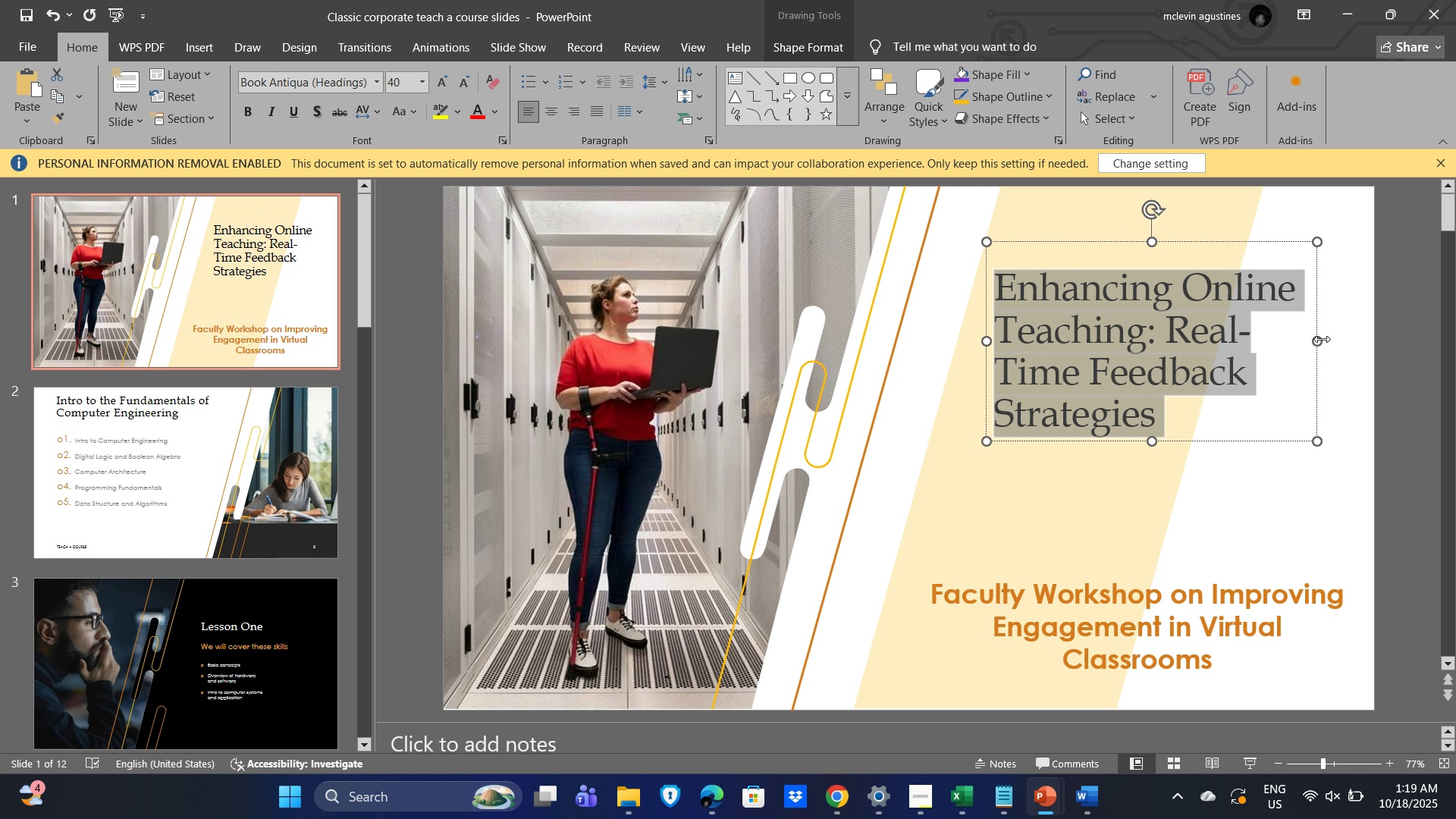 
left_click_drag(start_coordinate=[1320, 339], to_coordinate=[1348, 337])
 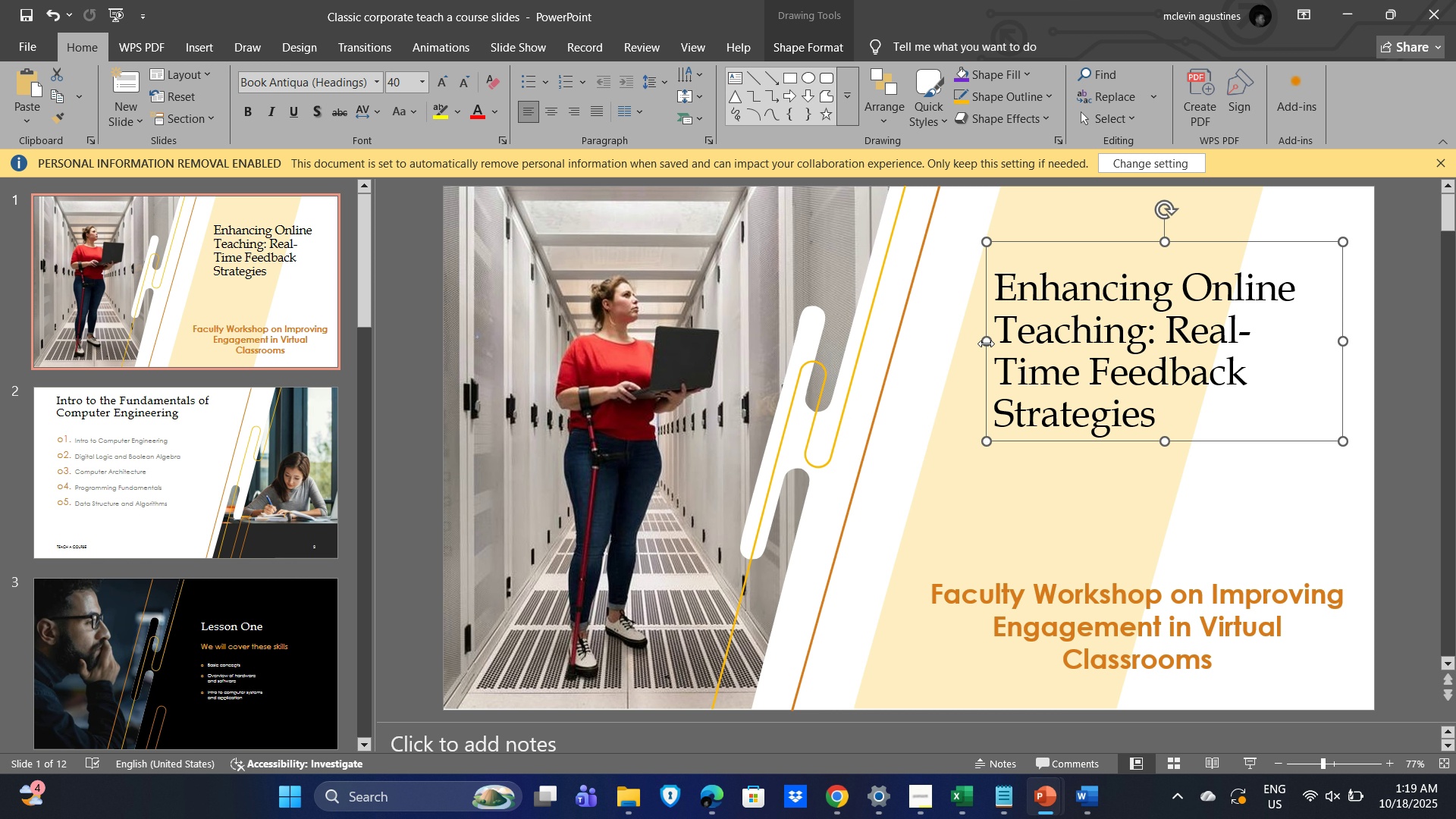 
left_click_drag(start_coordinate=[986, 344], to_coordinate=[895, 340])
 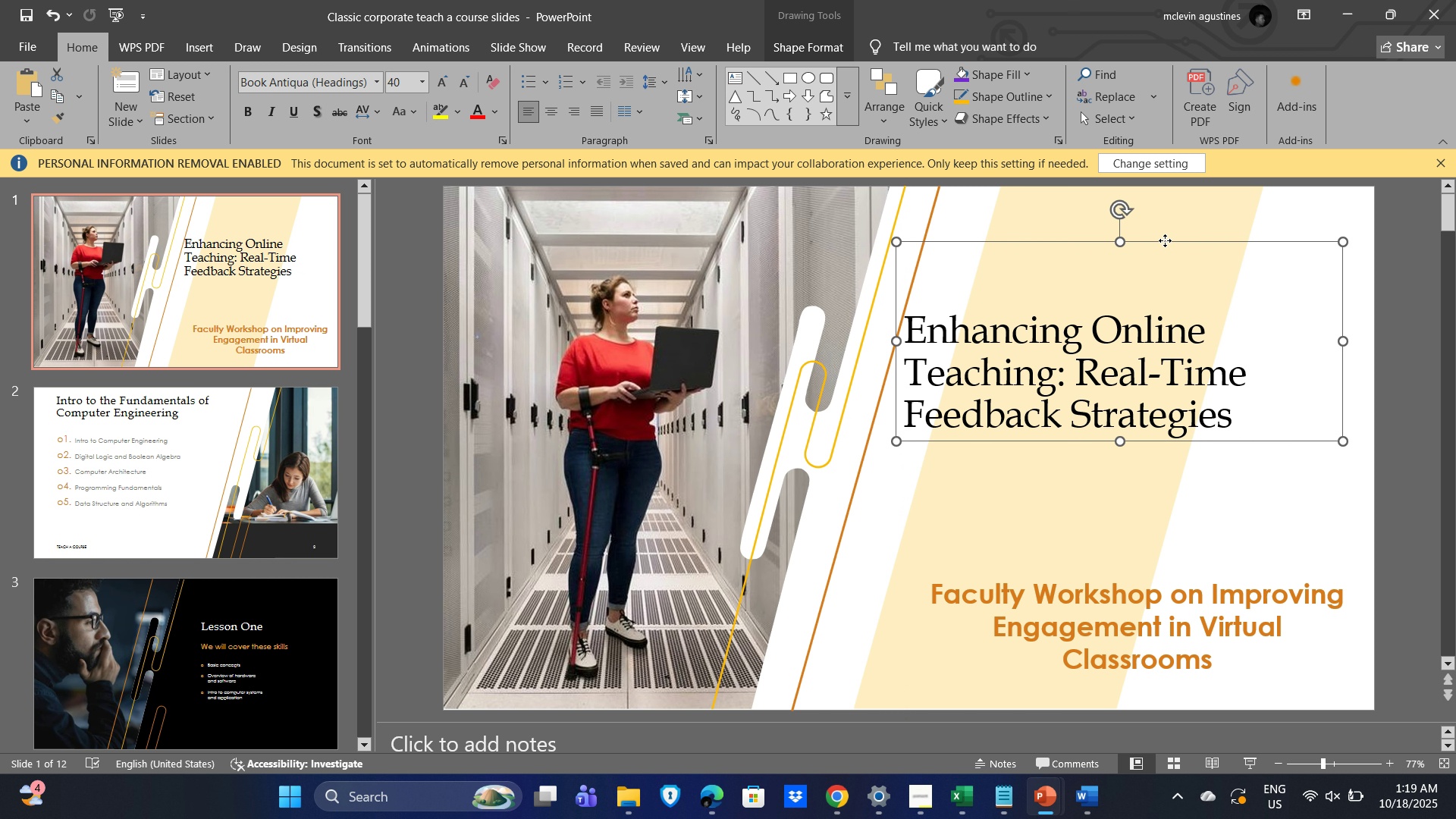 
left_click_drag(start_coordinate=[1165, 240], to_coordinate=[1179, 284])
 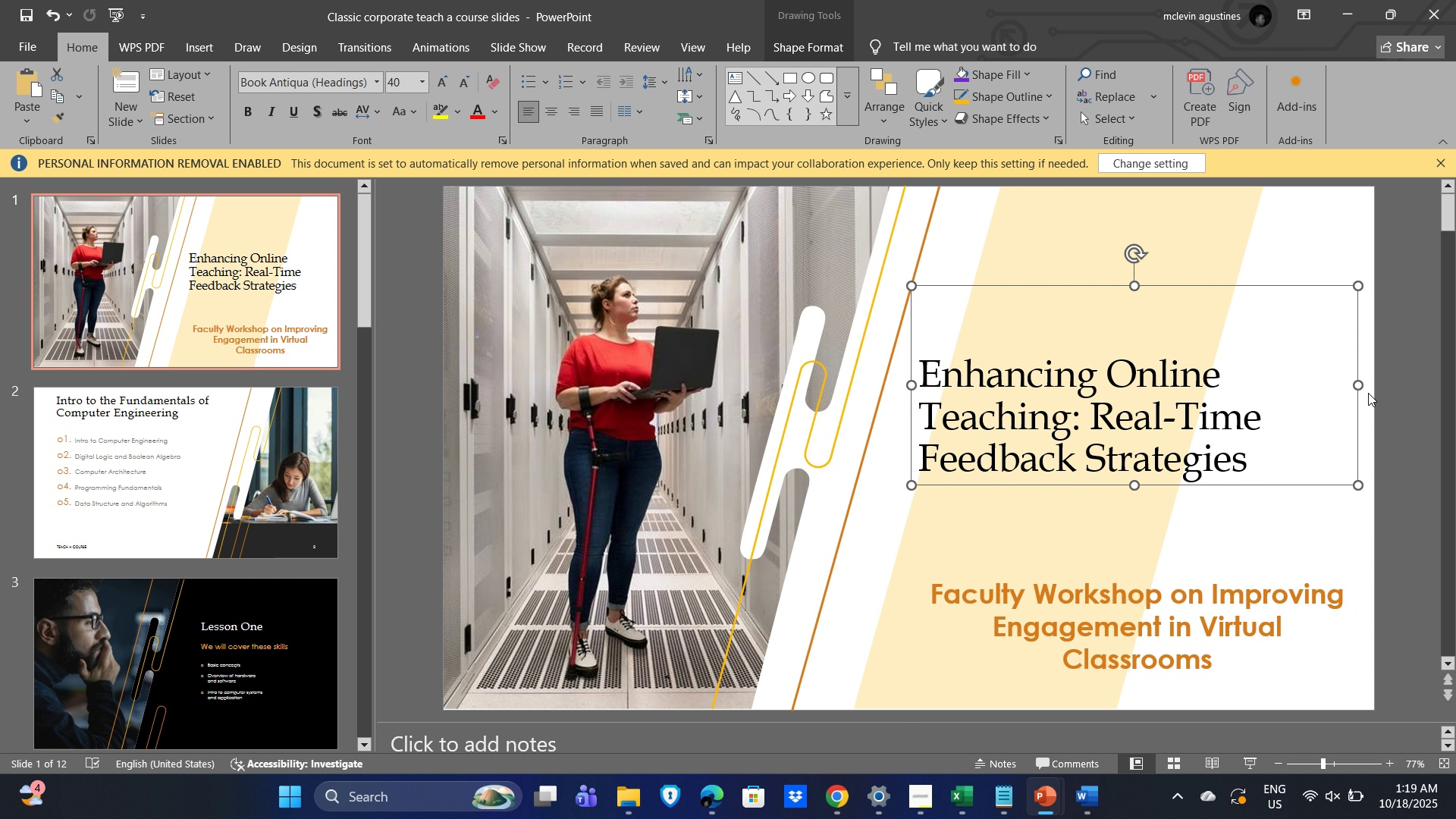 
left_click_drag(start_coordinate=[1360, 386], to_coordinate=[1307, 389])
 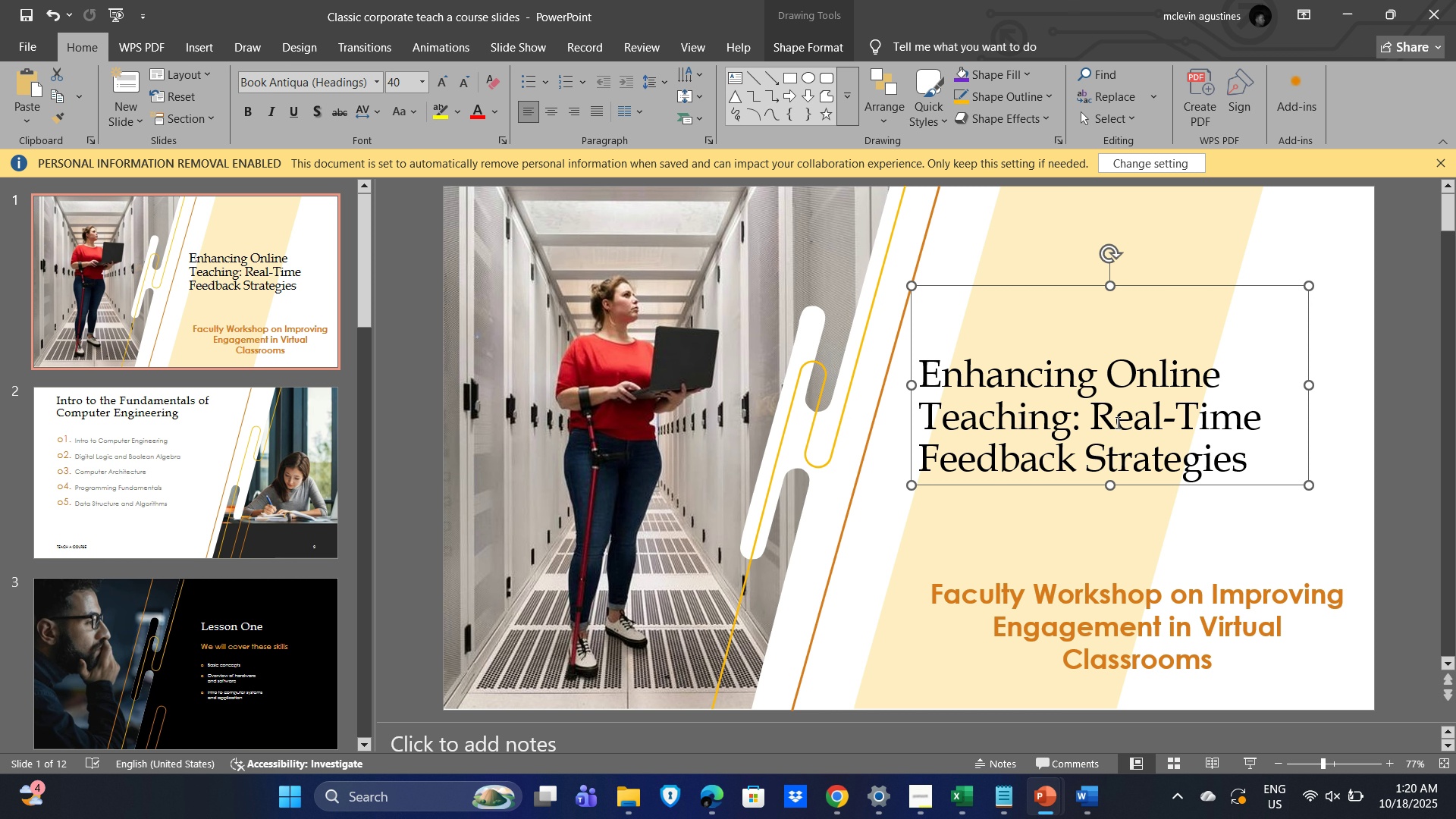 
left_click([1100, 420])
 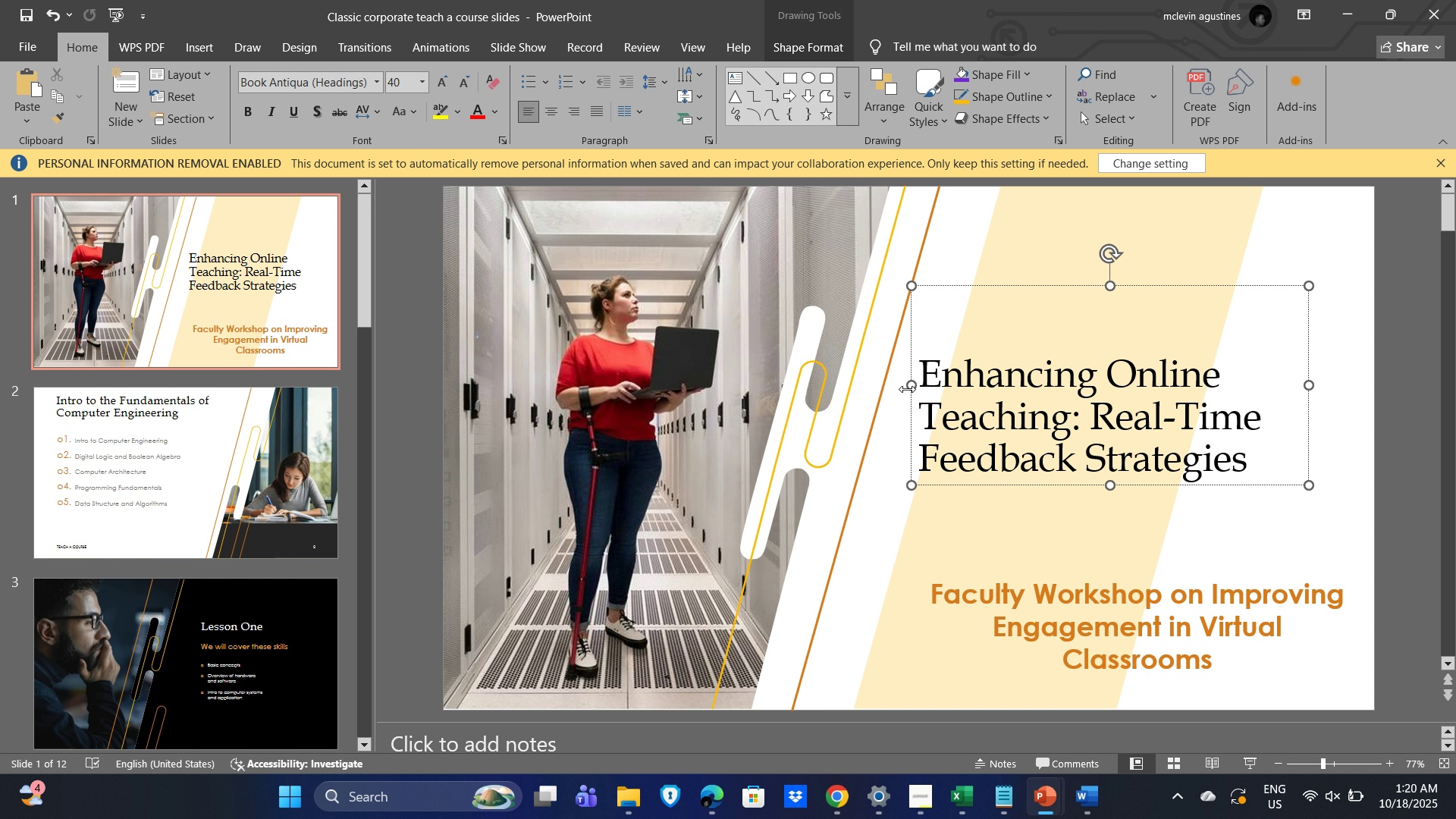 
left_click_drag(start_coordinate=[906, 388], to_coordinate=[784, 392])
 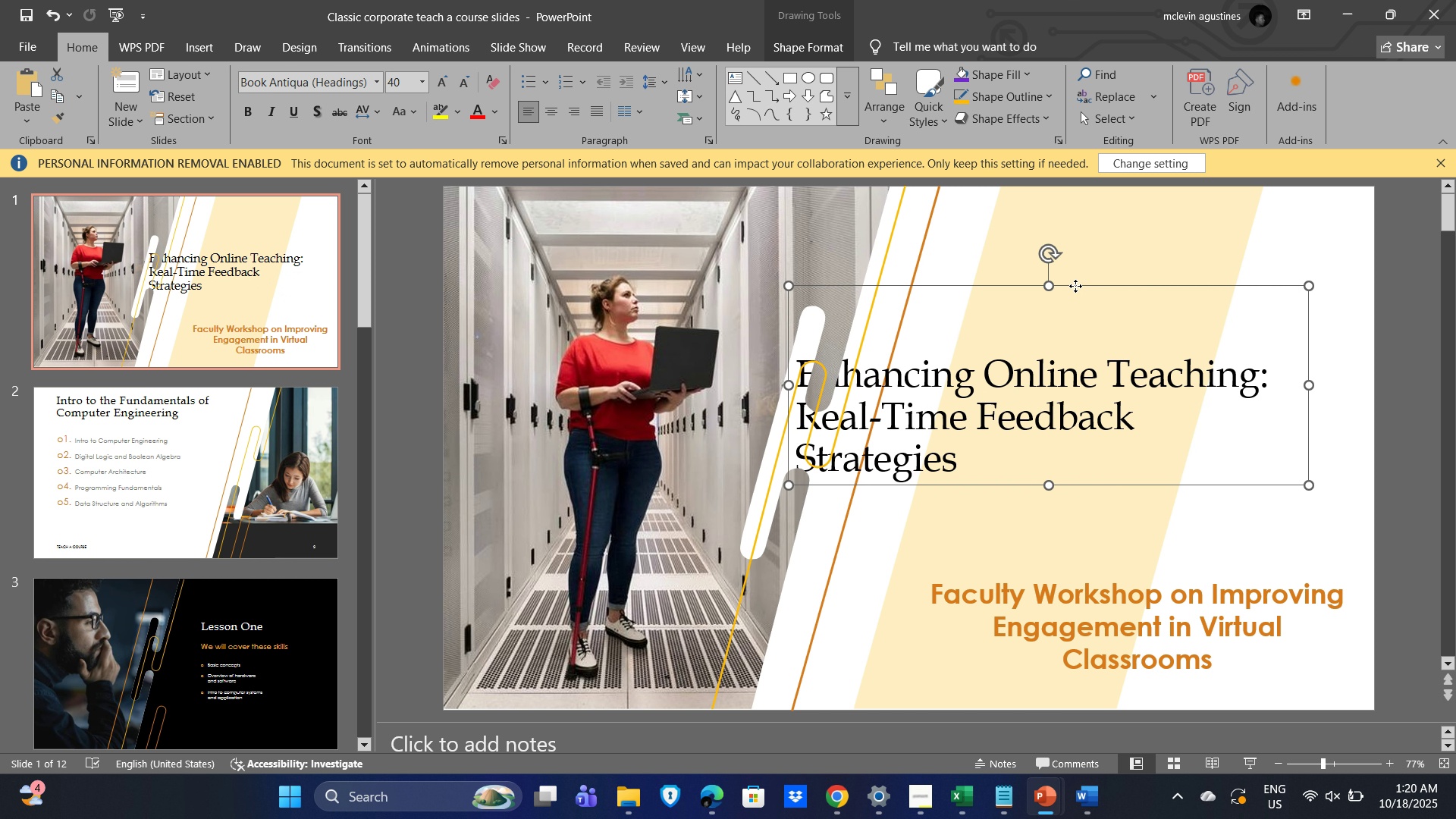 
left_click_drag(start_coordinate=[1075, 286], to_coordinate=[1160, 333])
 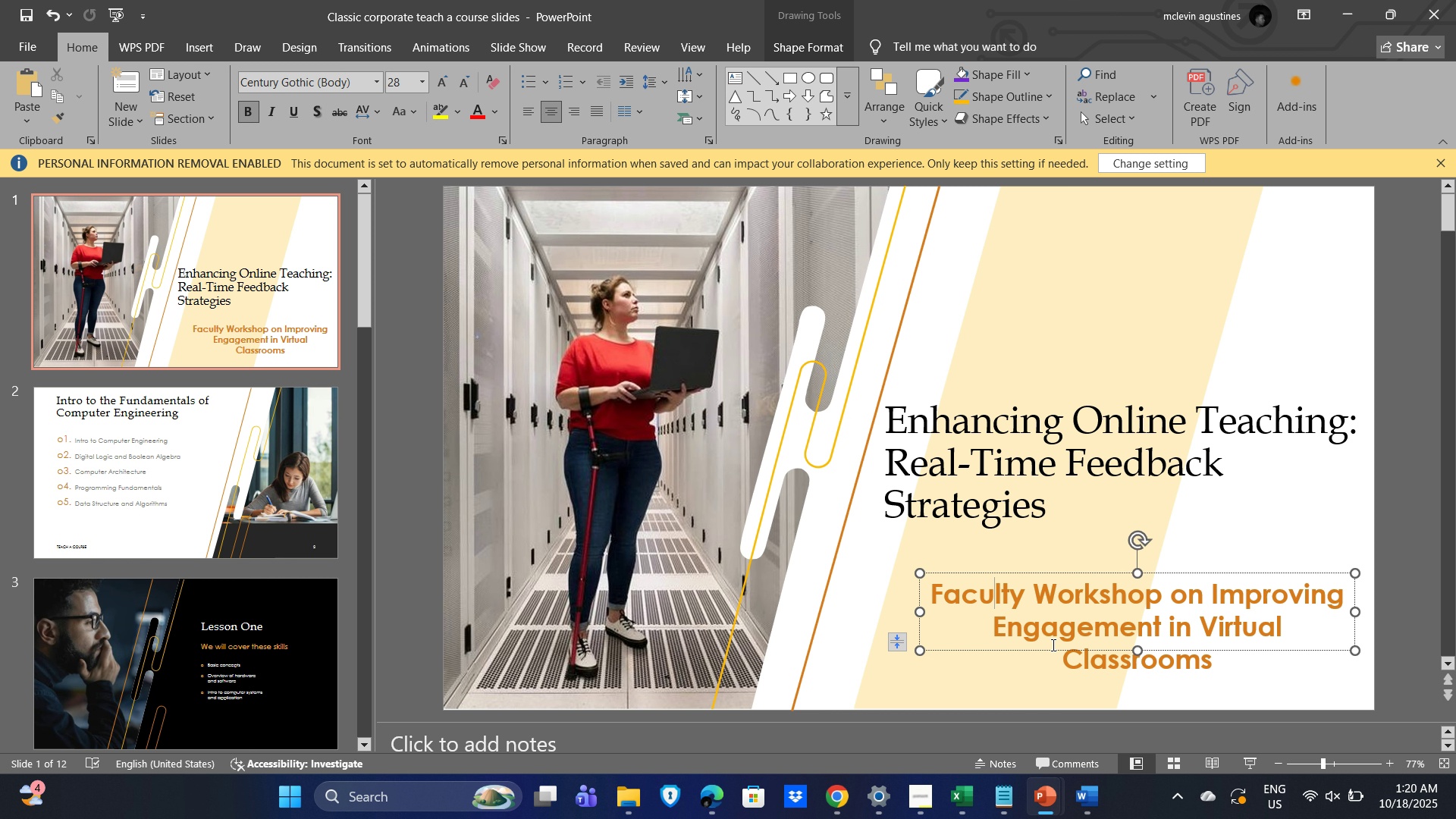 
wait(5.5)
 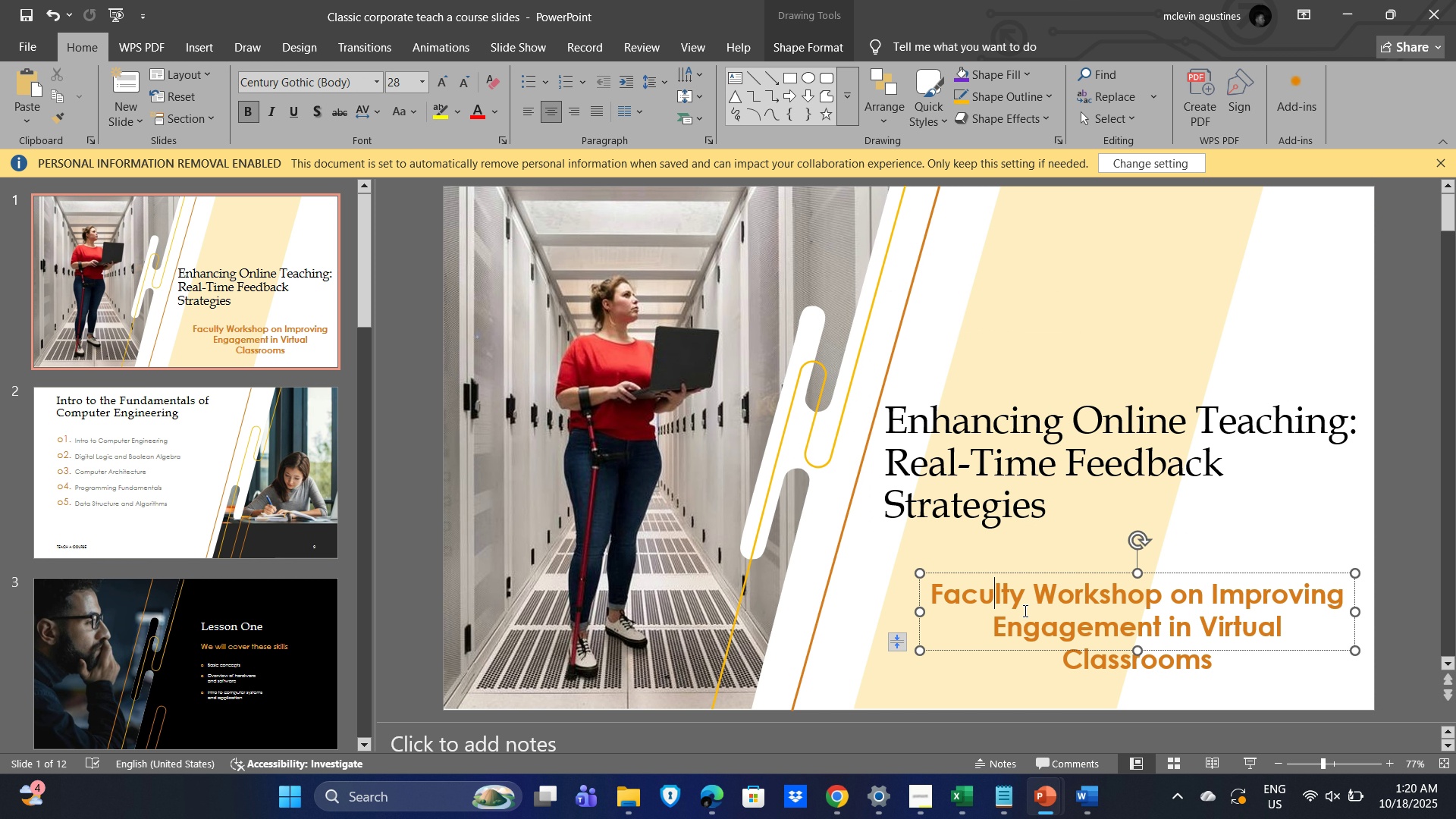 
key(Alt+Control+AltLeft)
 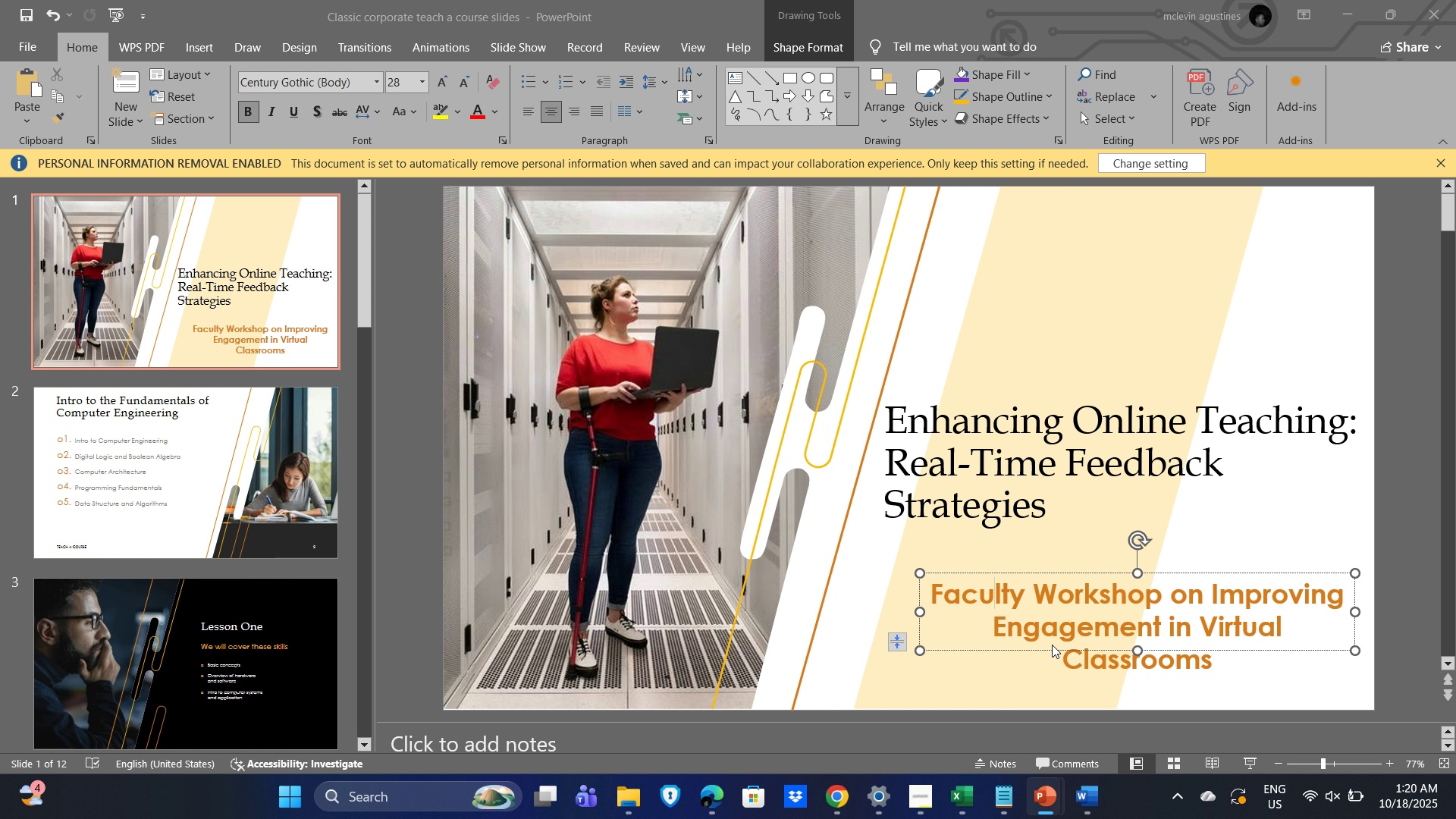 
key(Alt+Control+Tab)
 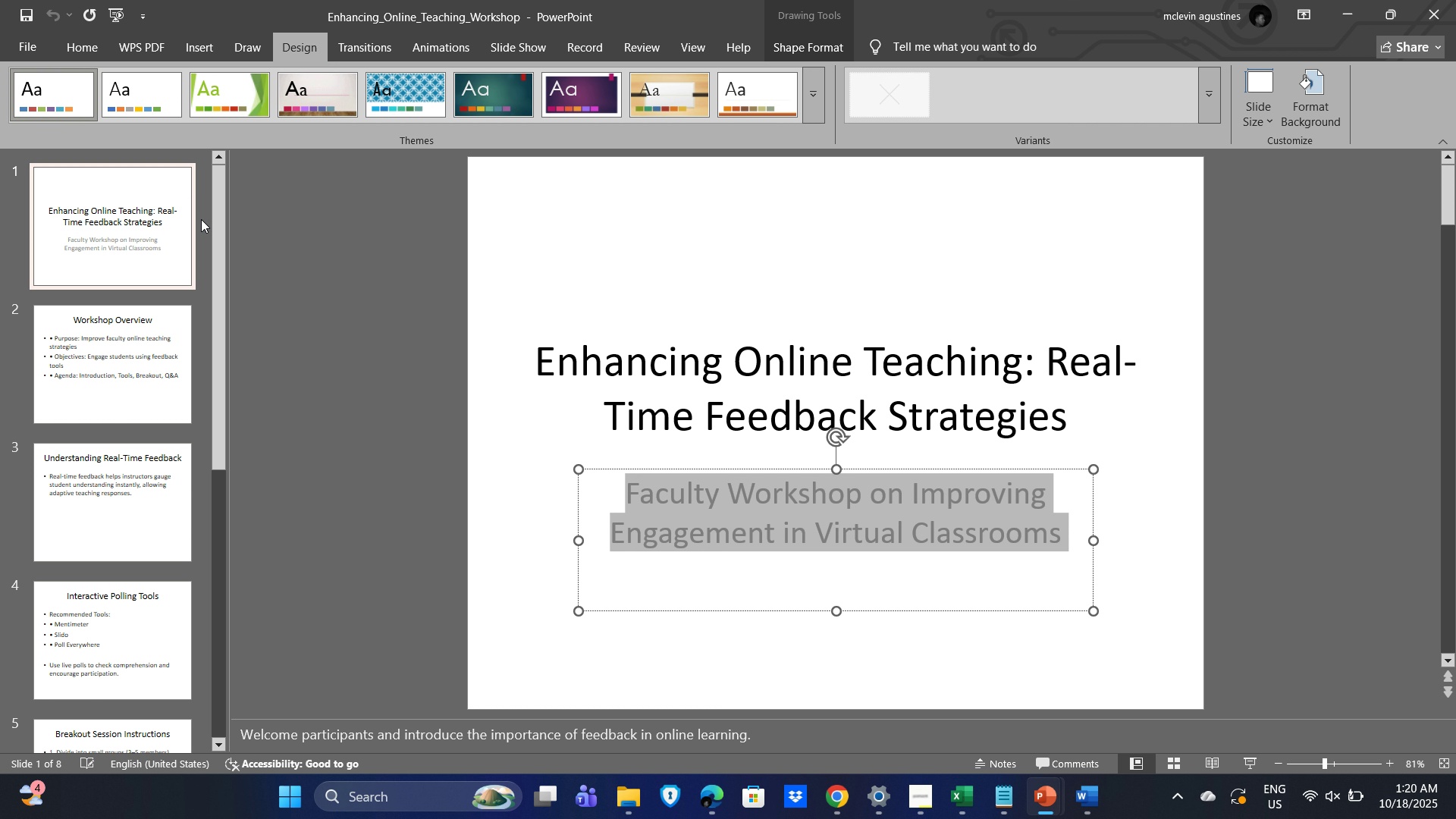 
key(Alt+Control+AltLeft)
 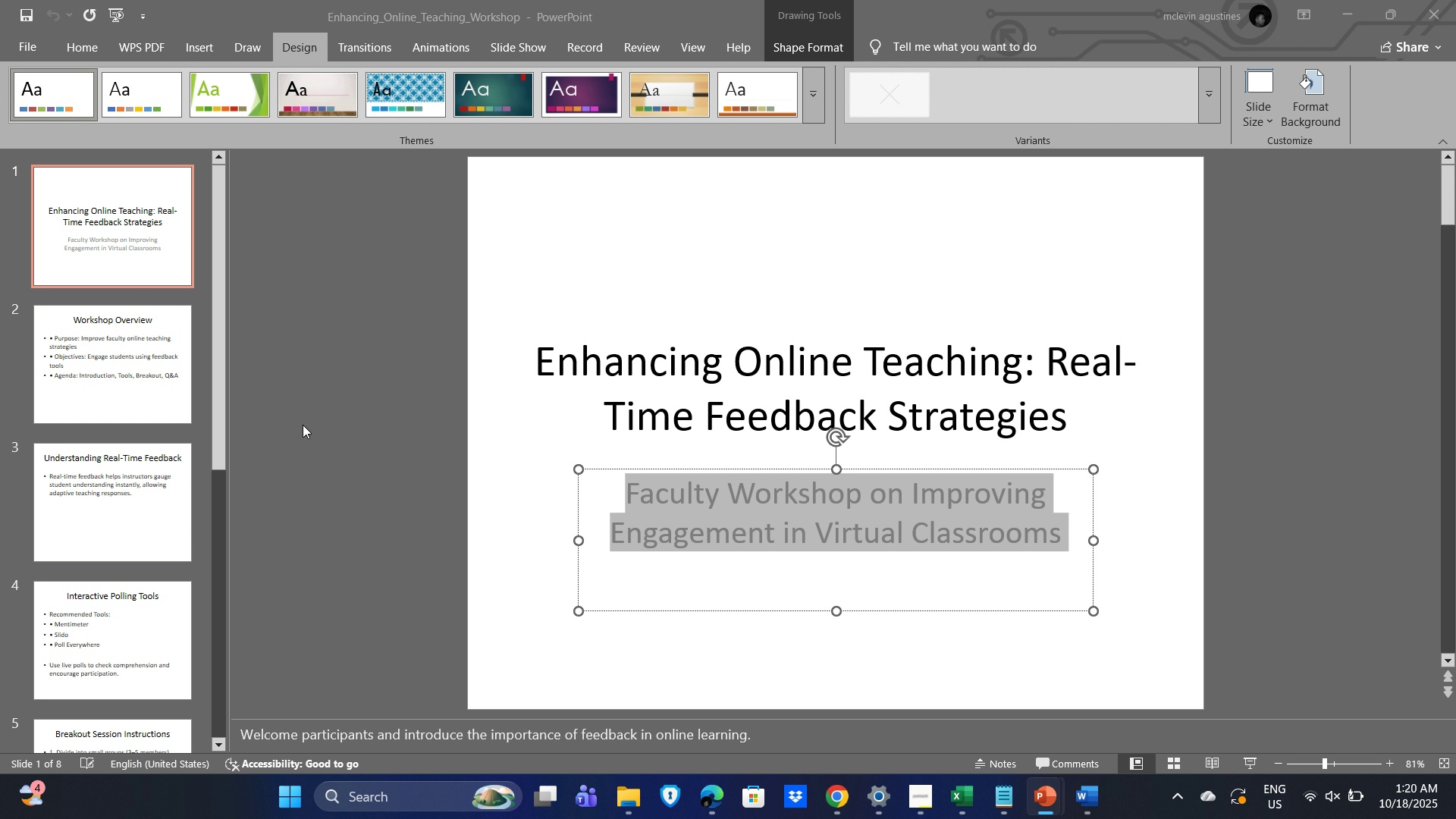 
key(Alt+Control+Tab)
 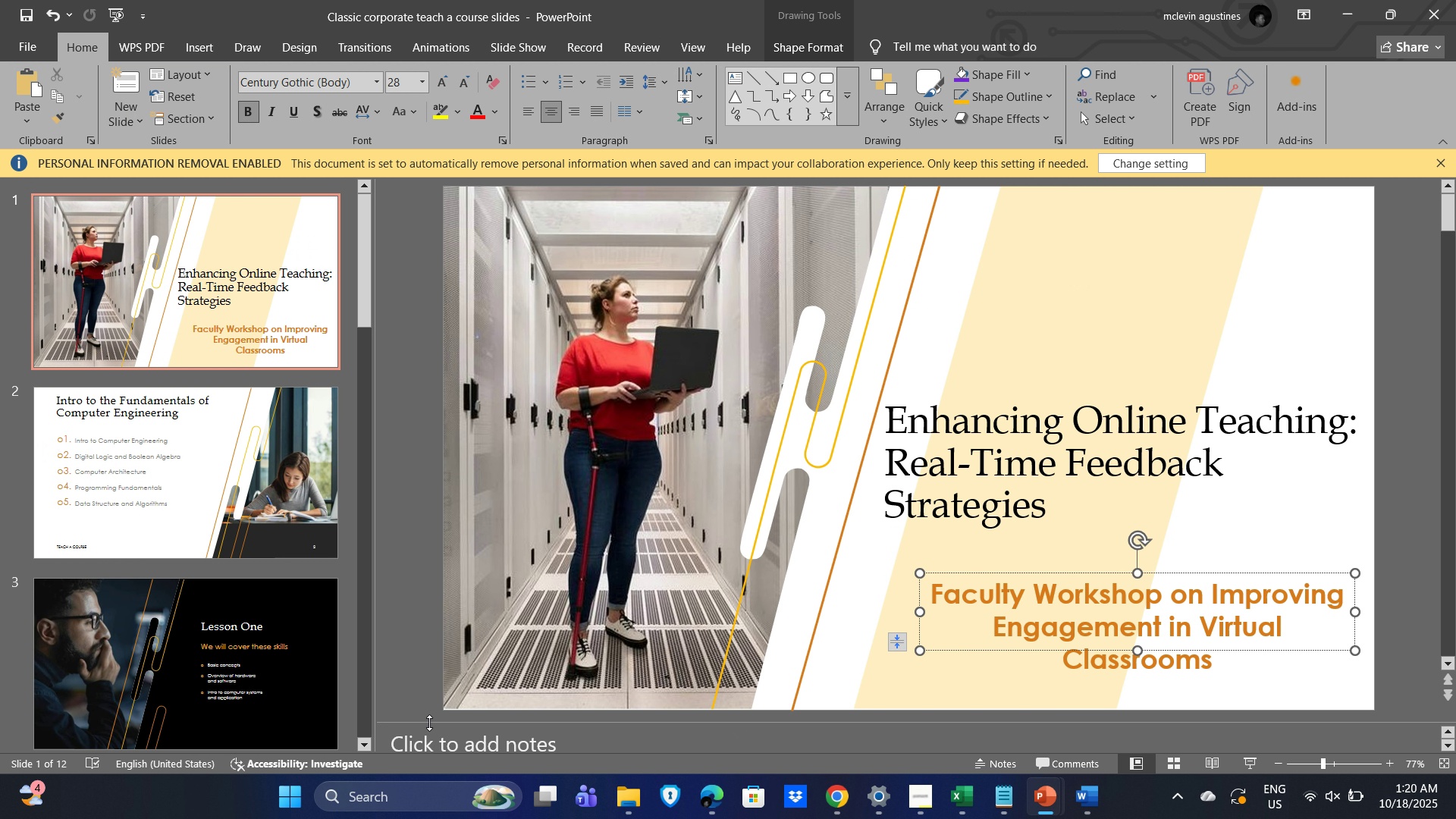 
key(Alt+Control+AltLeft)
 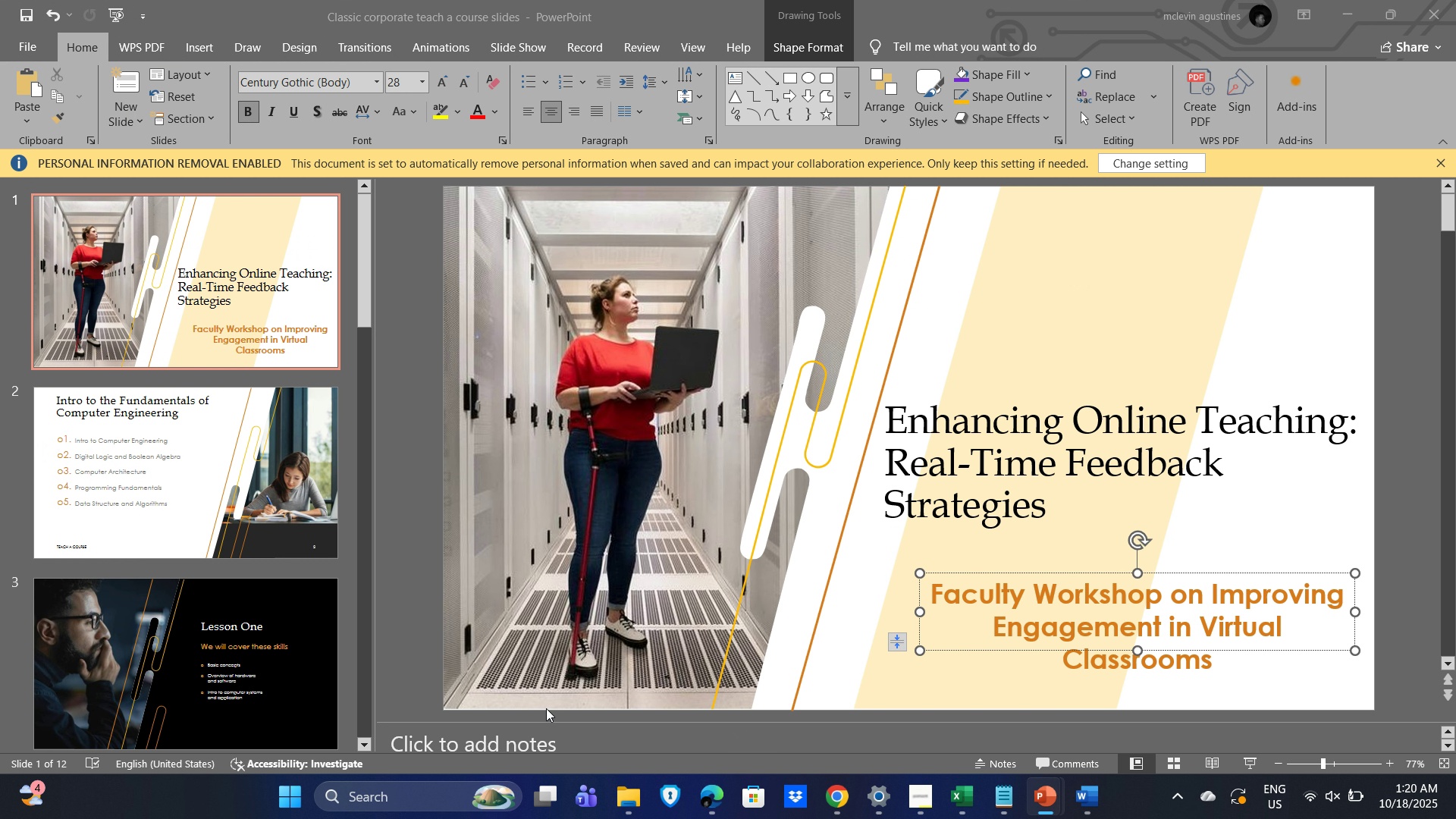 
key(Alt+Control+Tab)
 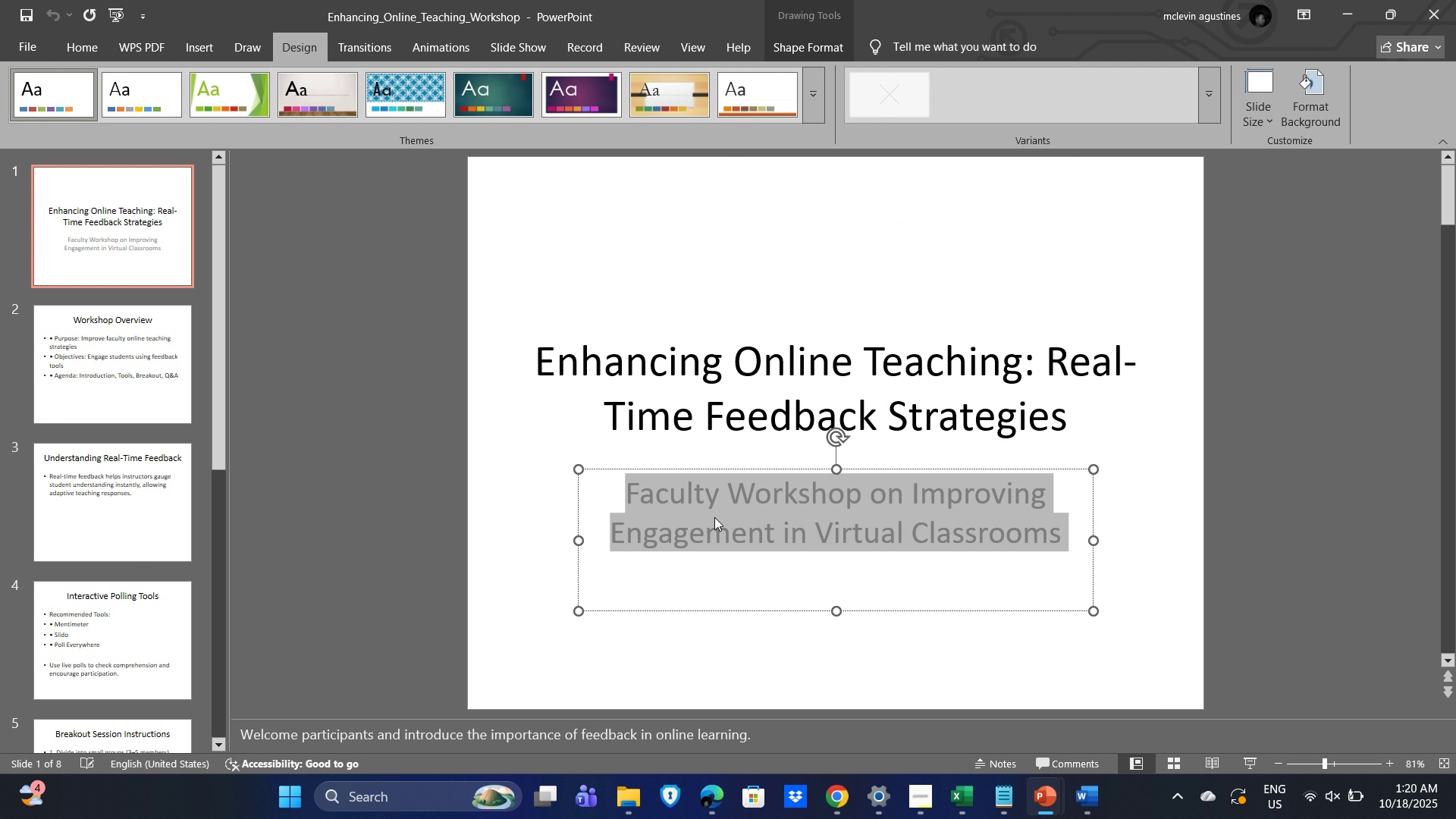 
key(Alt+Control+Tab)
 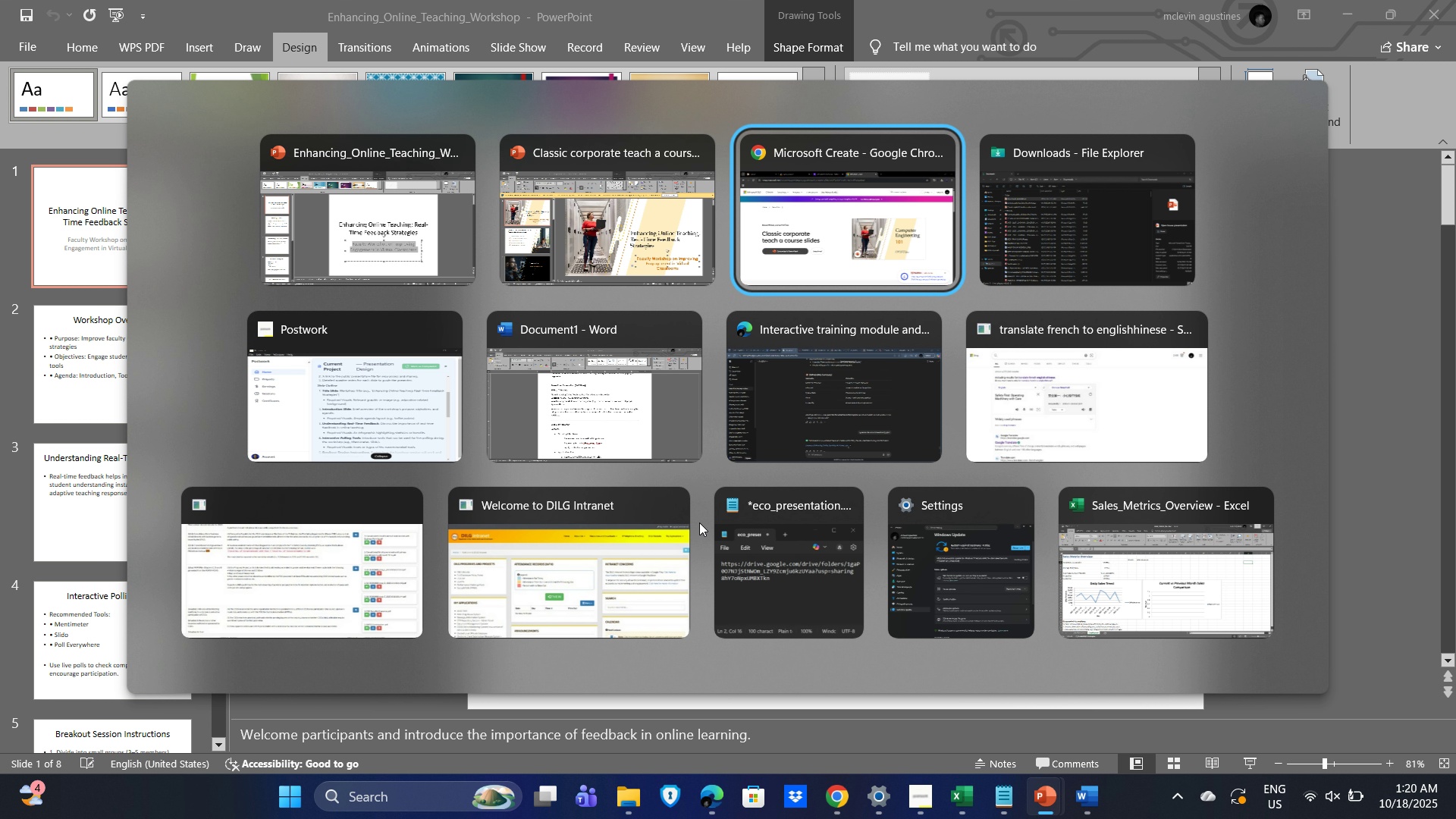 
key(Alt+Control+Tab)
 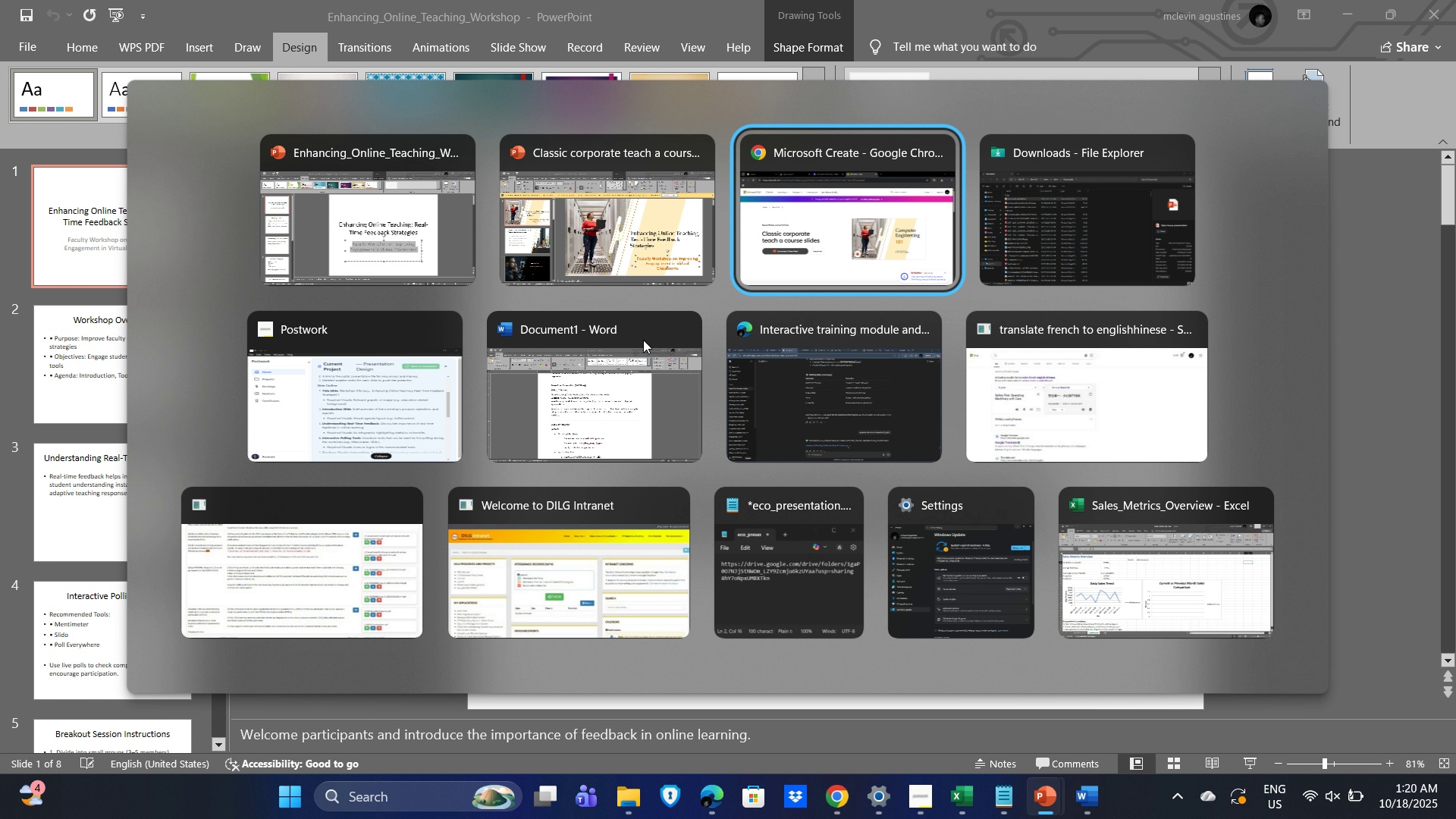 
wait(5.42)
 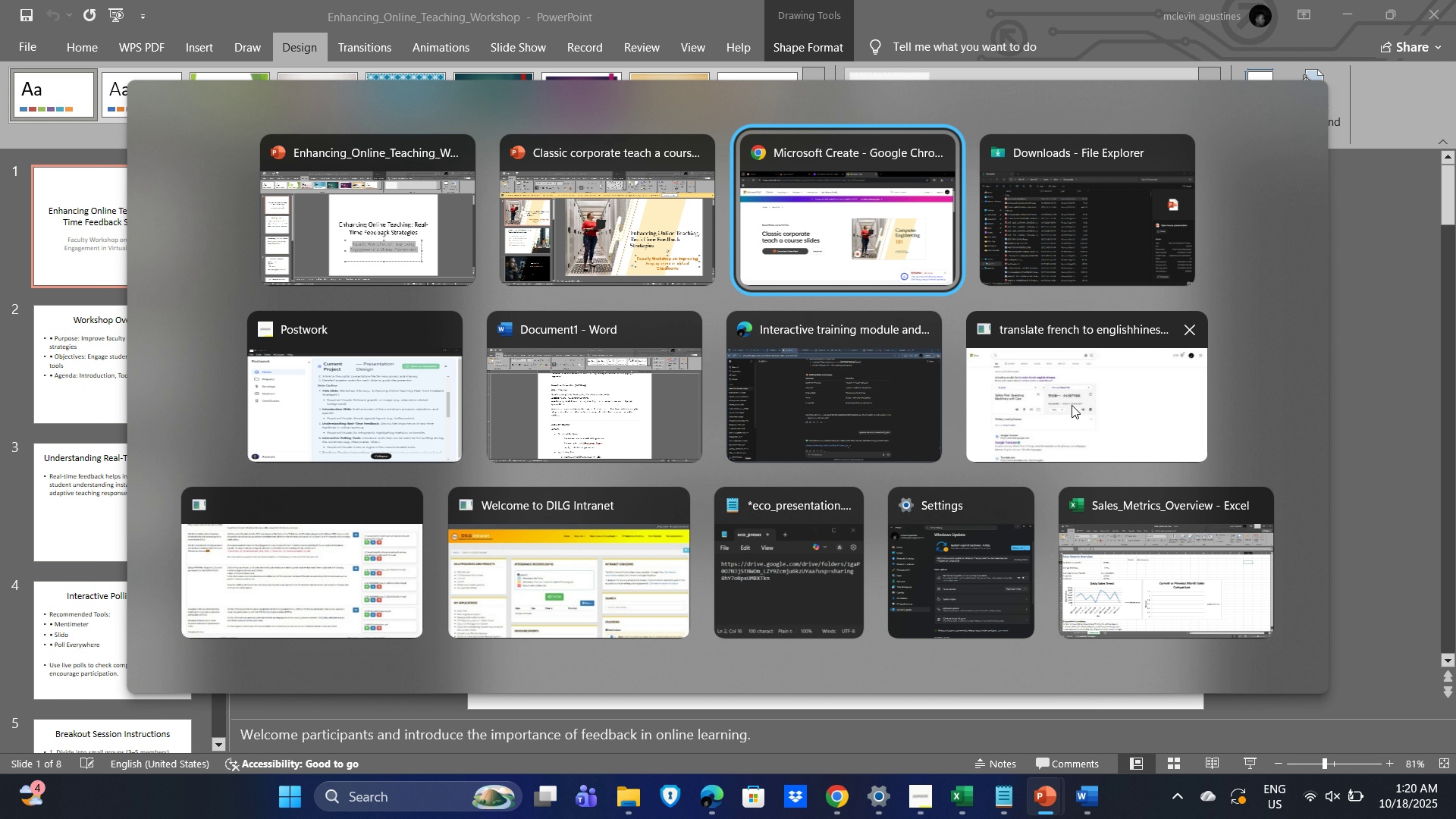 
scroll: coordinate [673, 341], scroll_direction: up, amount: 1.0
 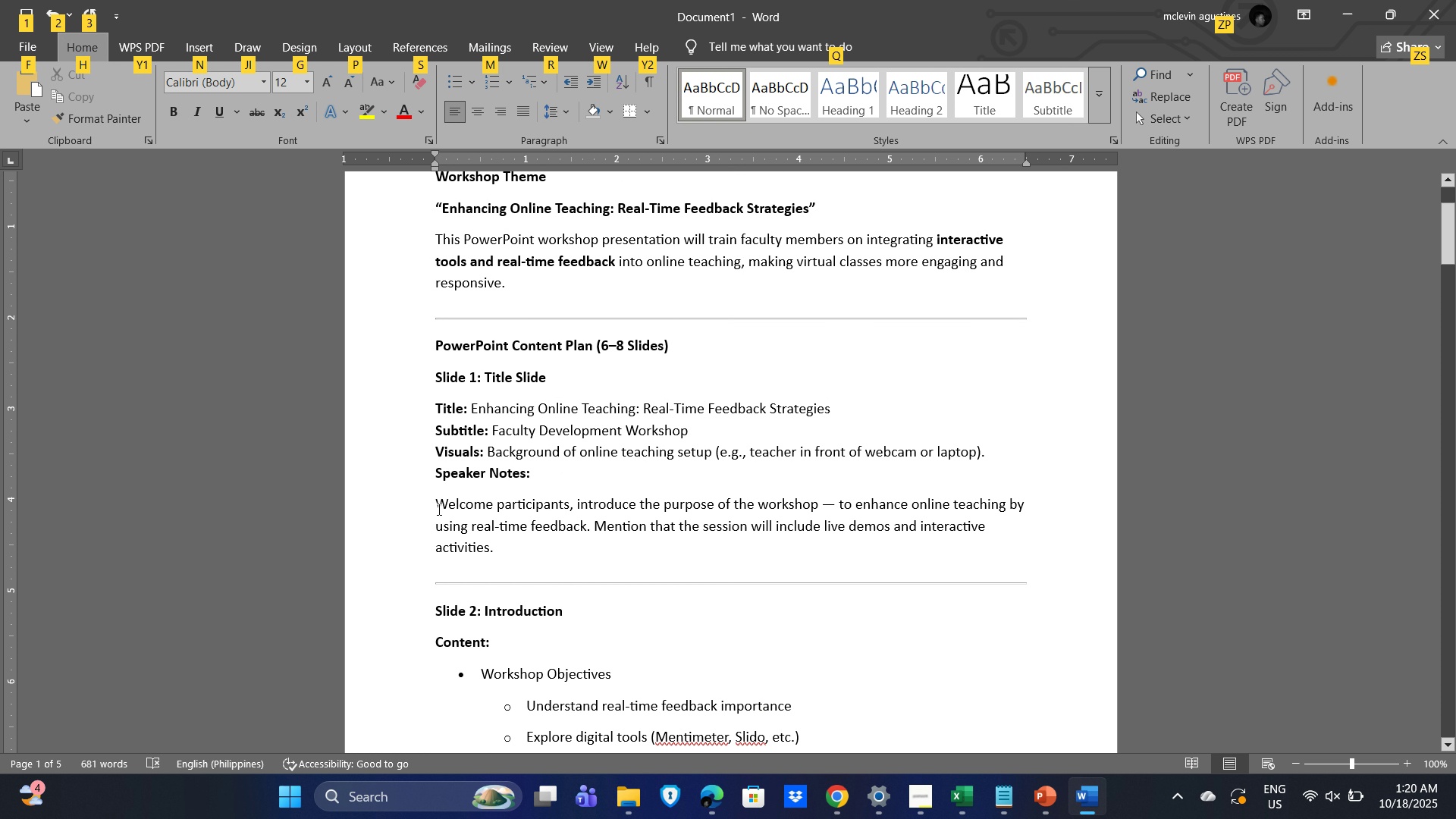 
left_click_drag(start_coordinate=[437, 507], to_coordinate=[495, 551])
 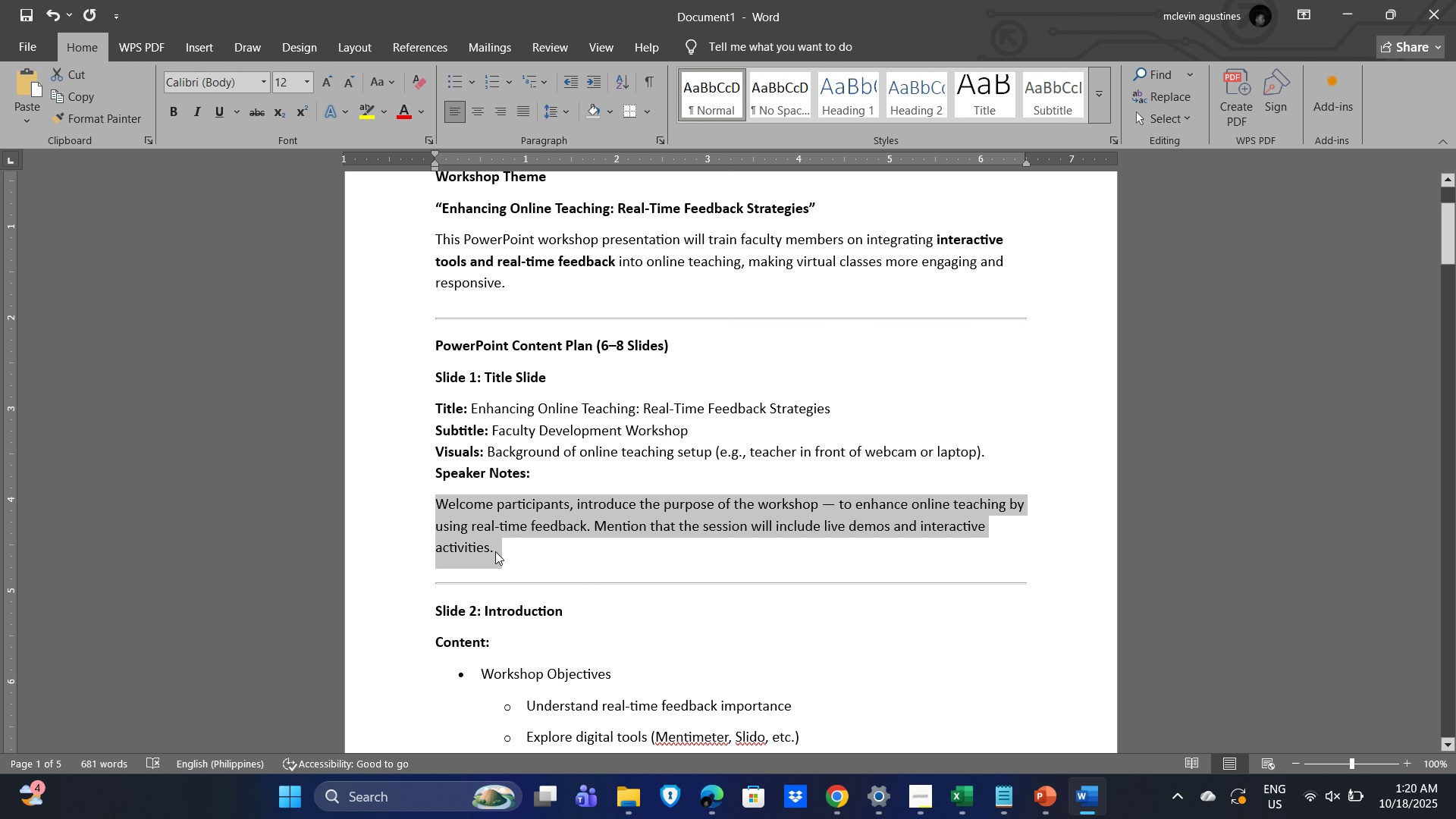 
key(Control+C)
 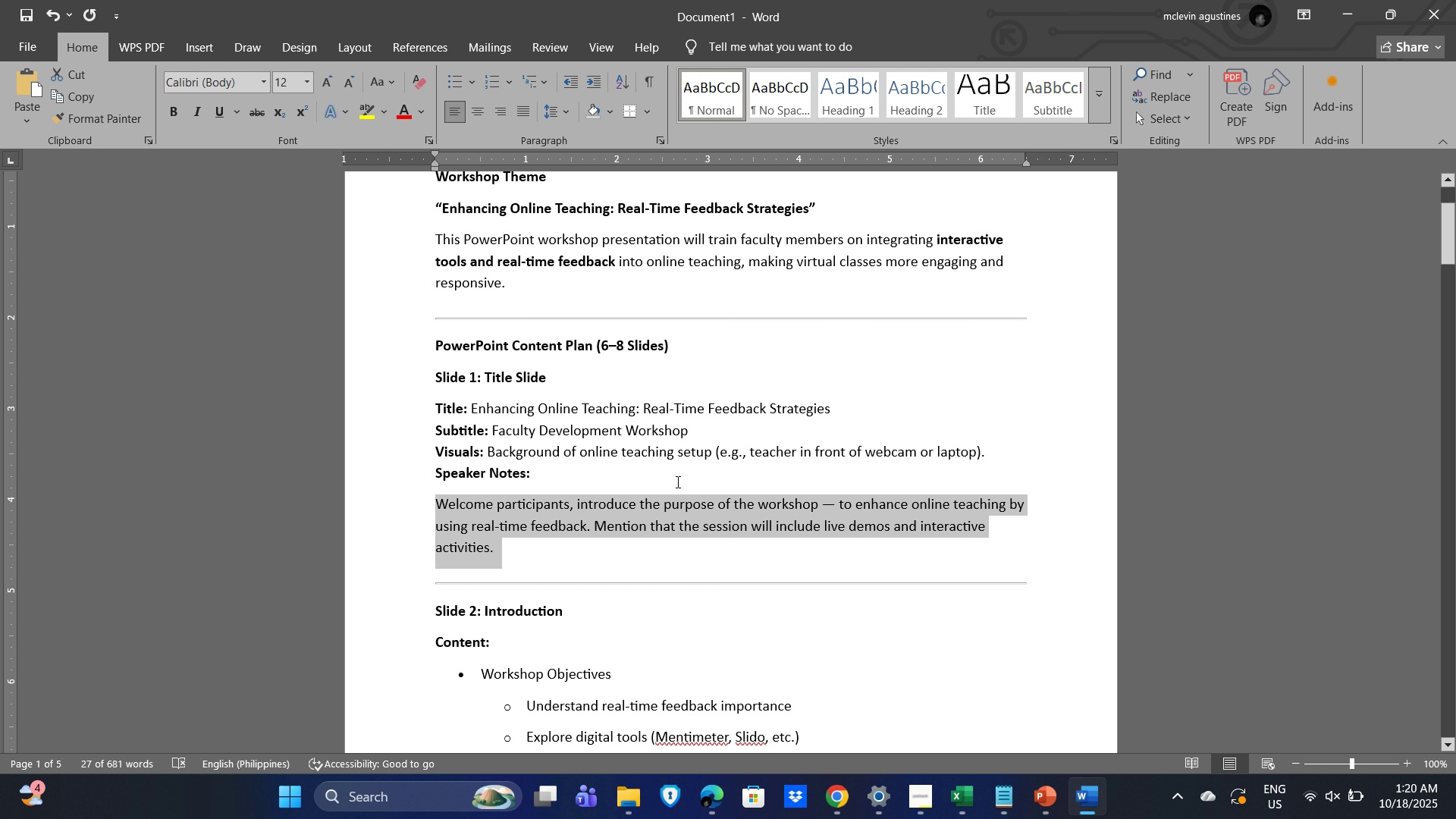 
key(Alt+AltLeft)
 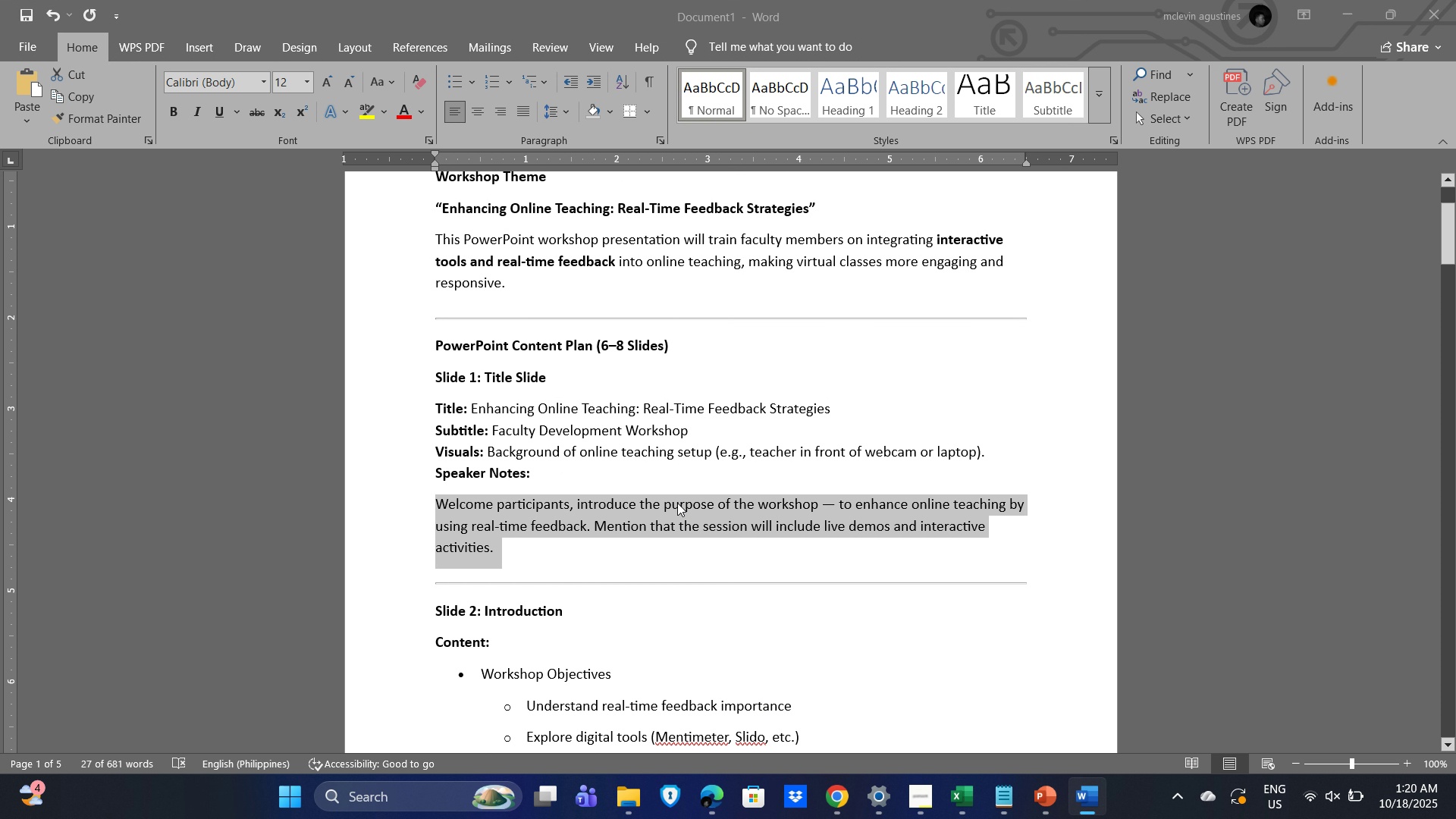 
key(Alt+Tab)
 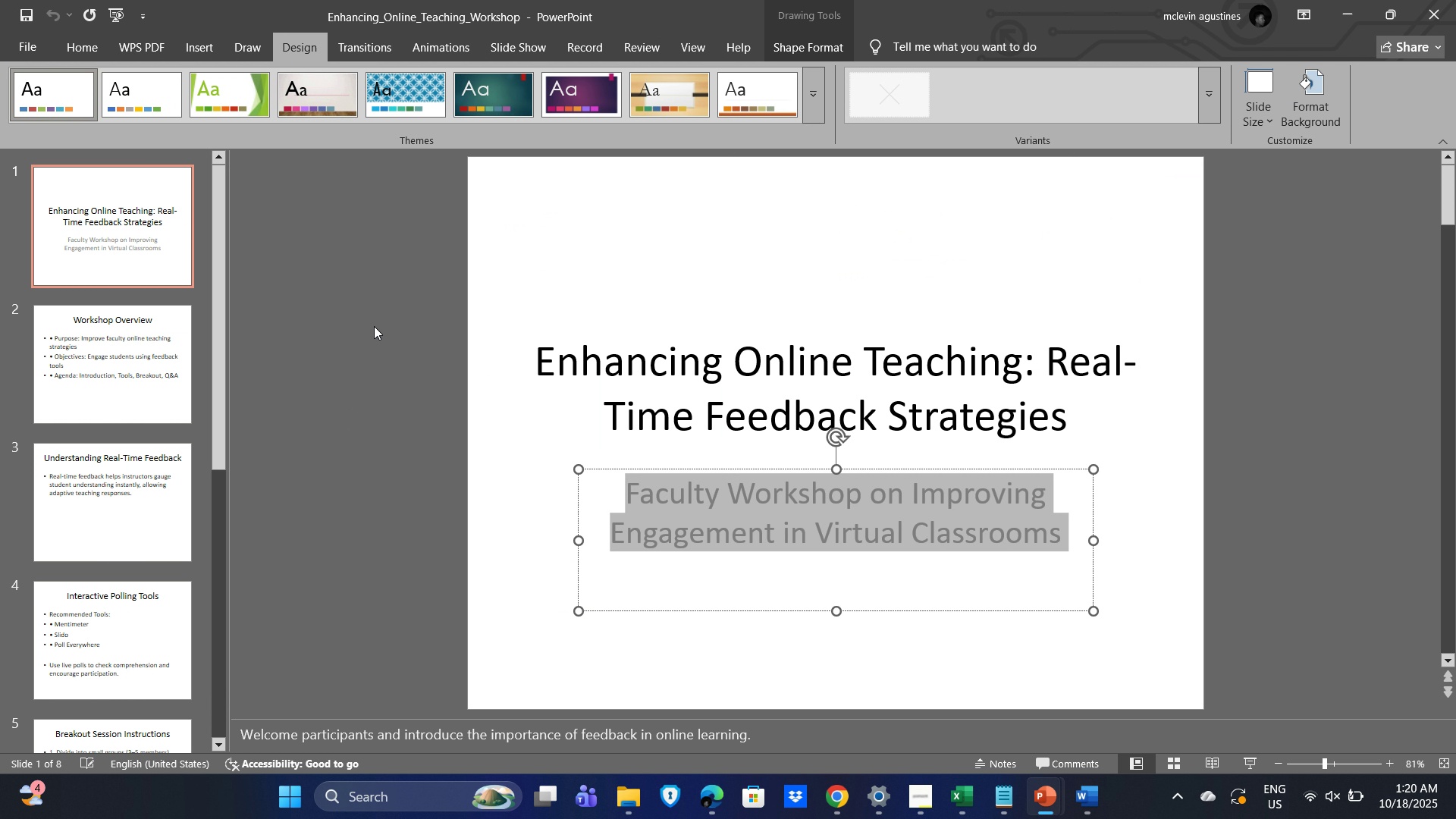 
key(Alt+Tab)
 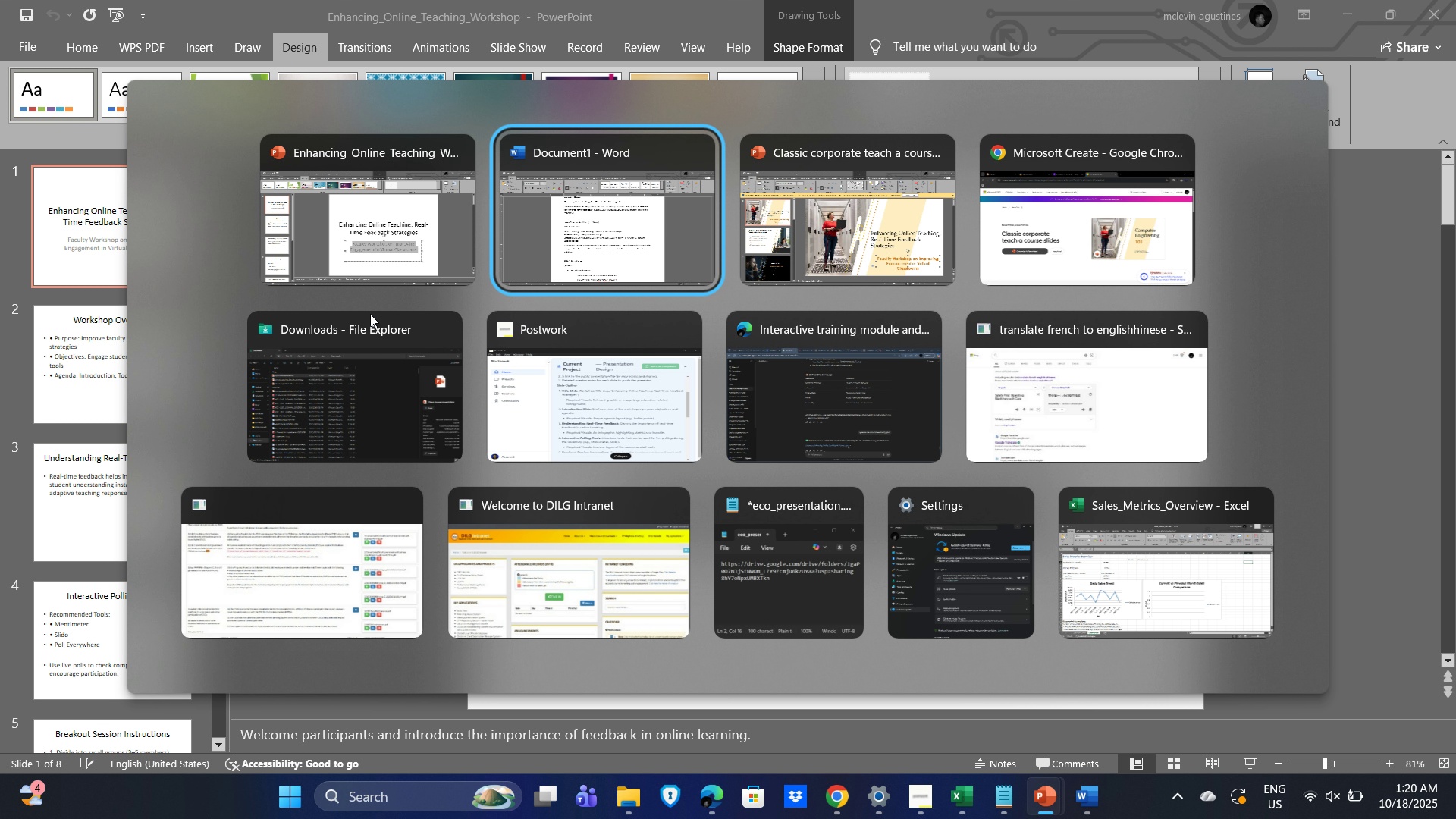 
key(Alt+Tab)
 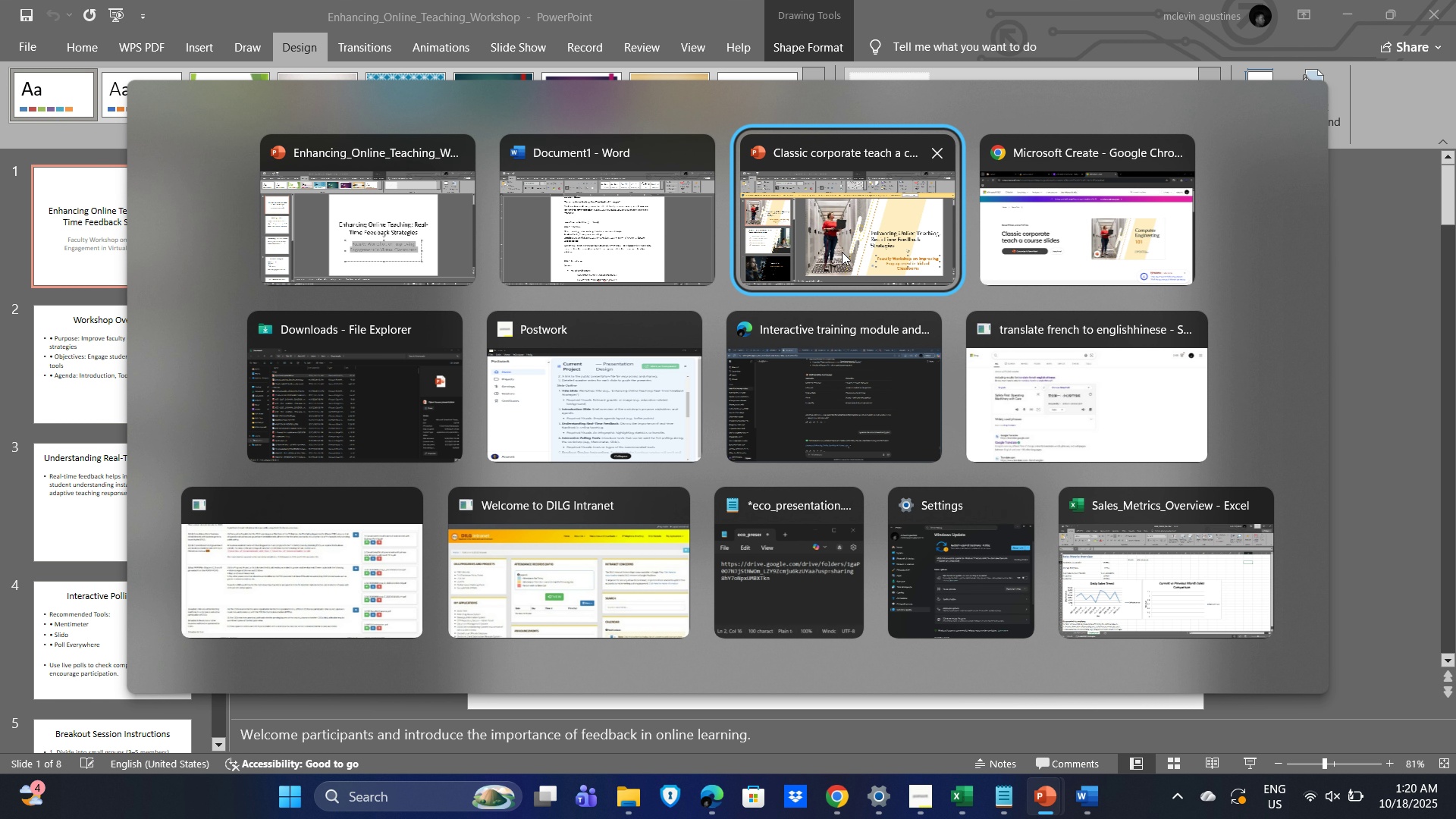 
left_click([842, 252])
 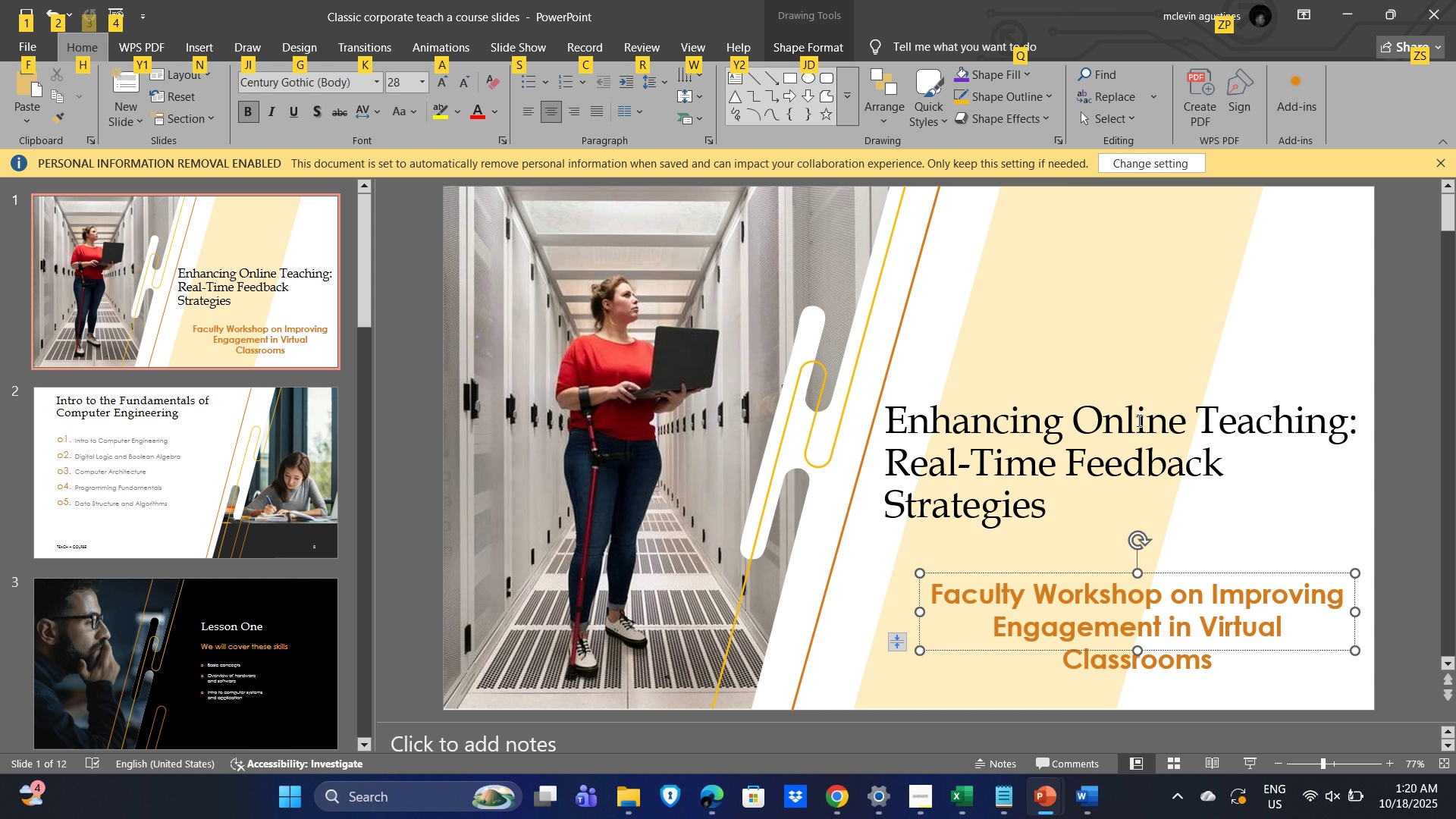 
scroll: coordinate [1134, 416], scroll_direction: none, amount: 0.0
 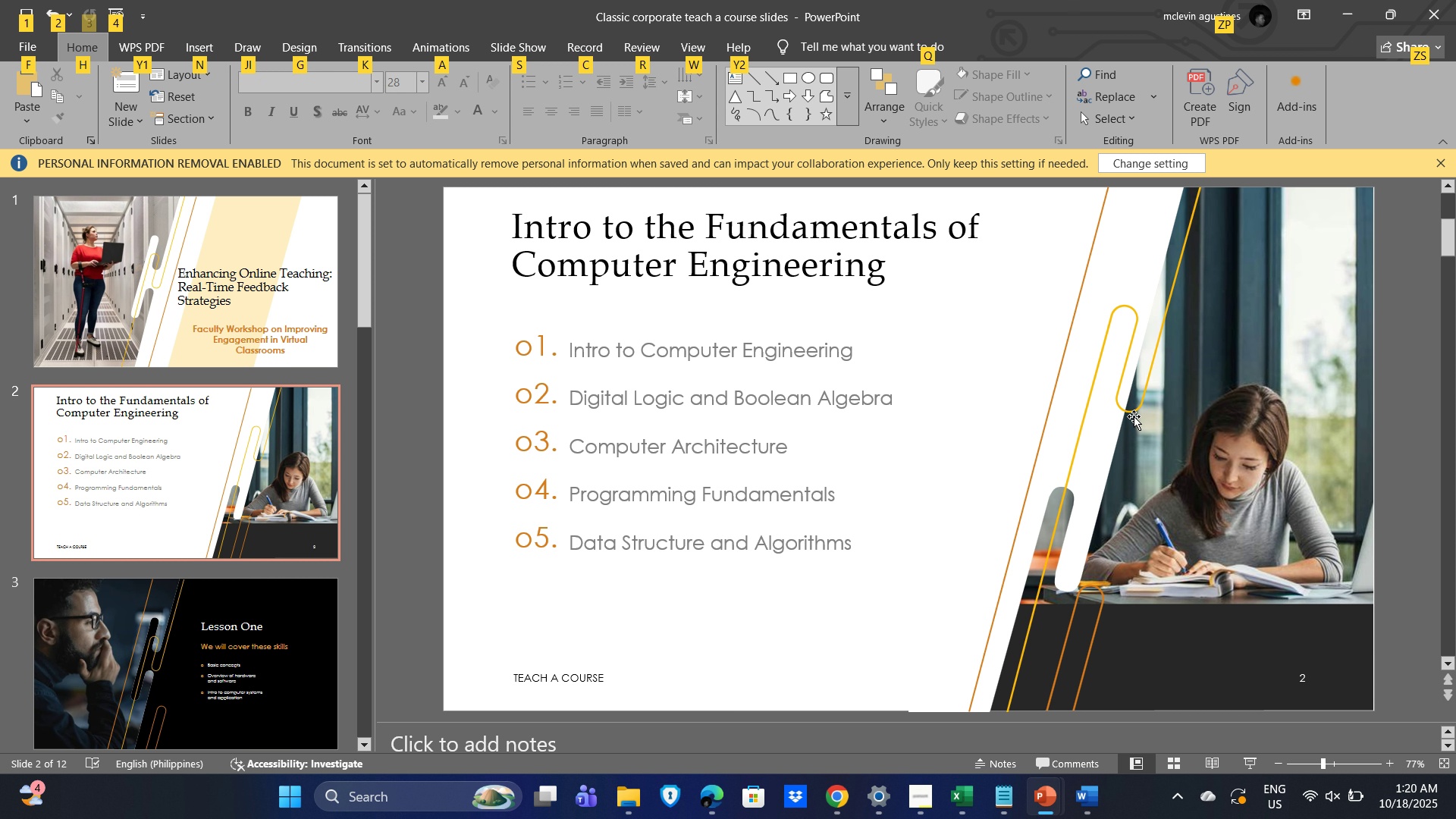 
scroll: coordinate [1134, 416], scroll_direction: up, amount: 1.0
 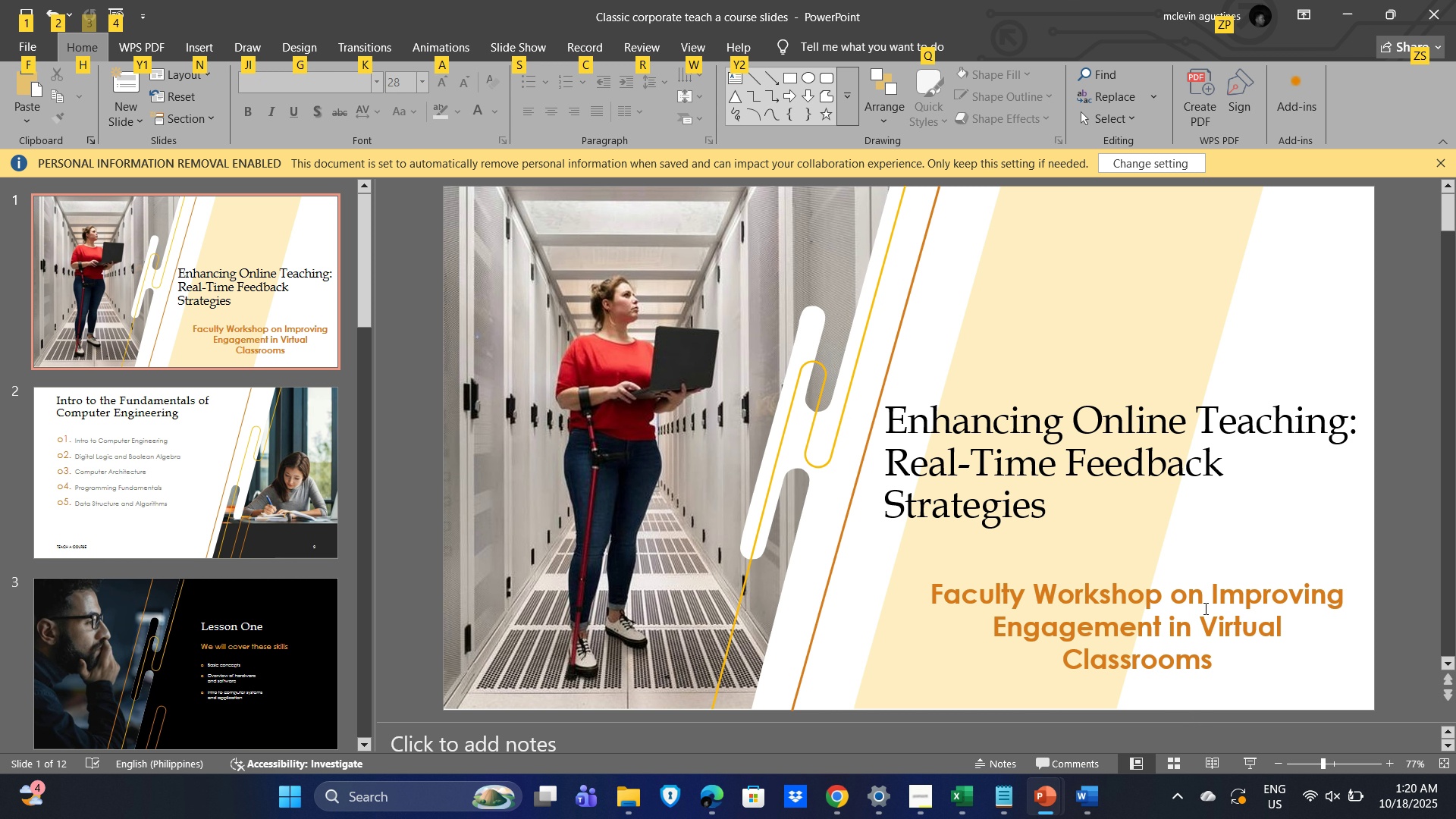 
wait(7.62)
 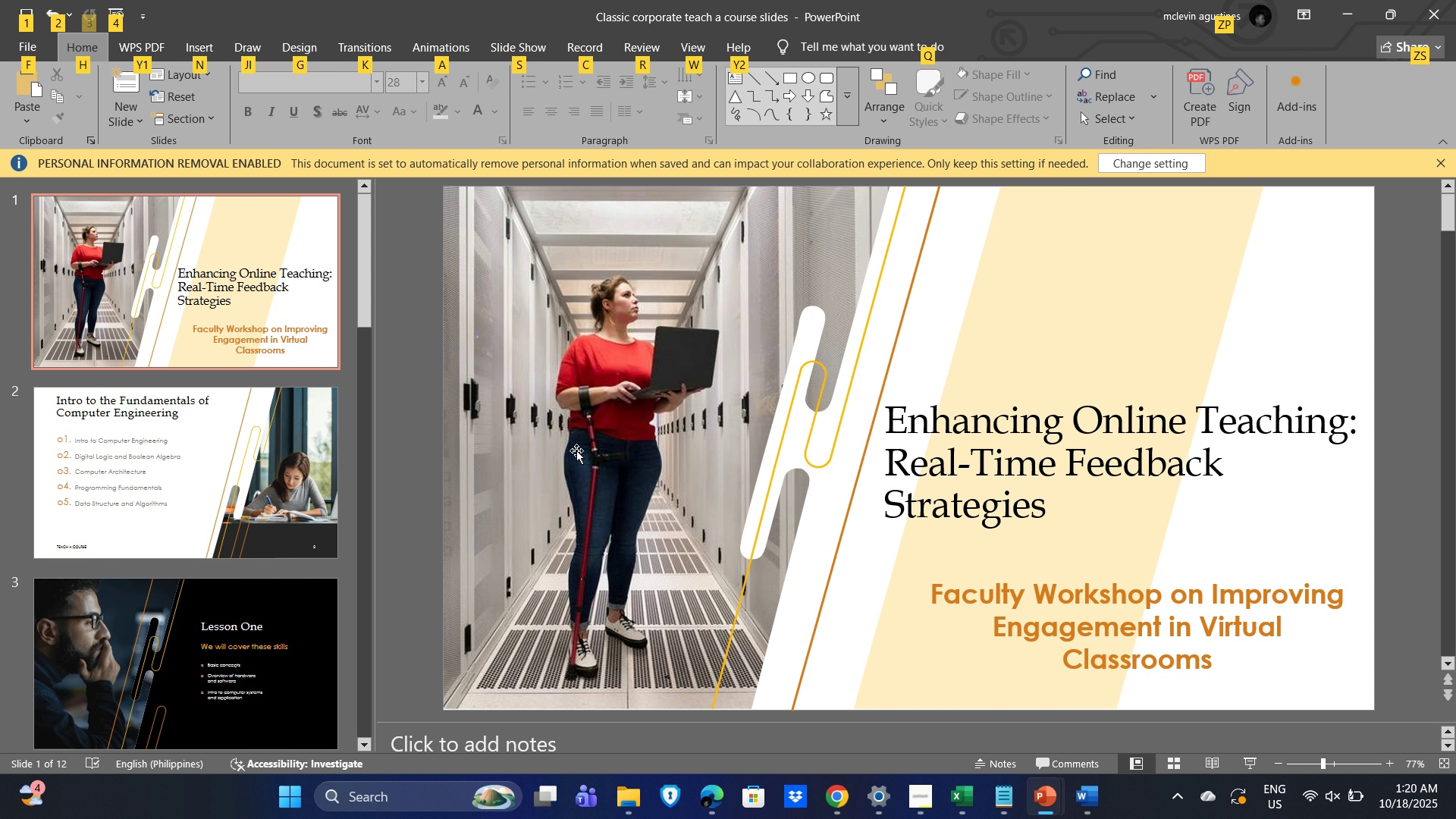 
left_click_drag(start_coordinate=[1454, 218], to_coordinate=[1455, 247])
 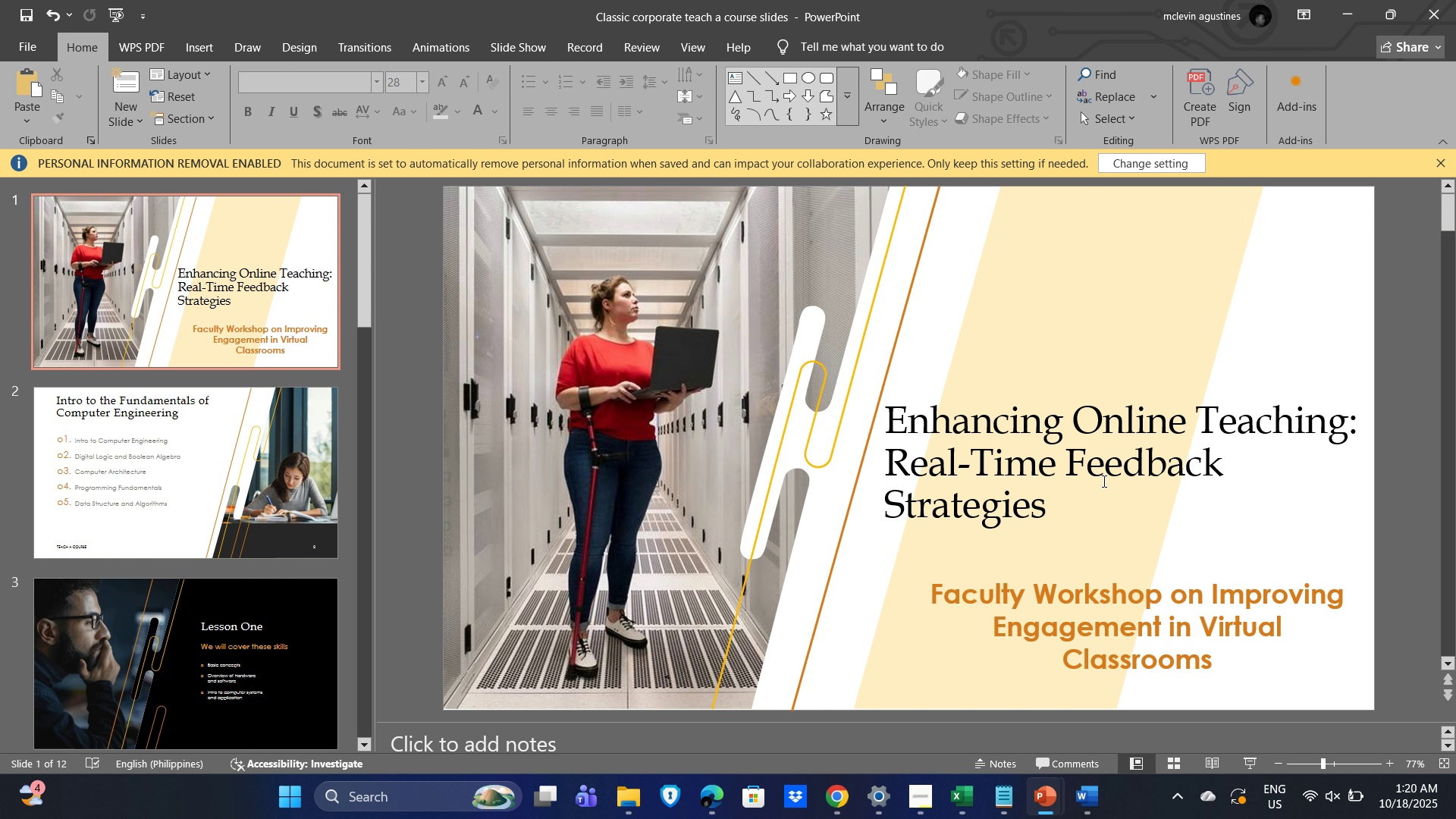 
left_click([1114, 435])
 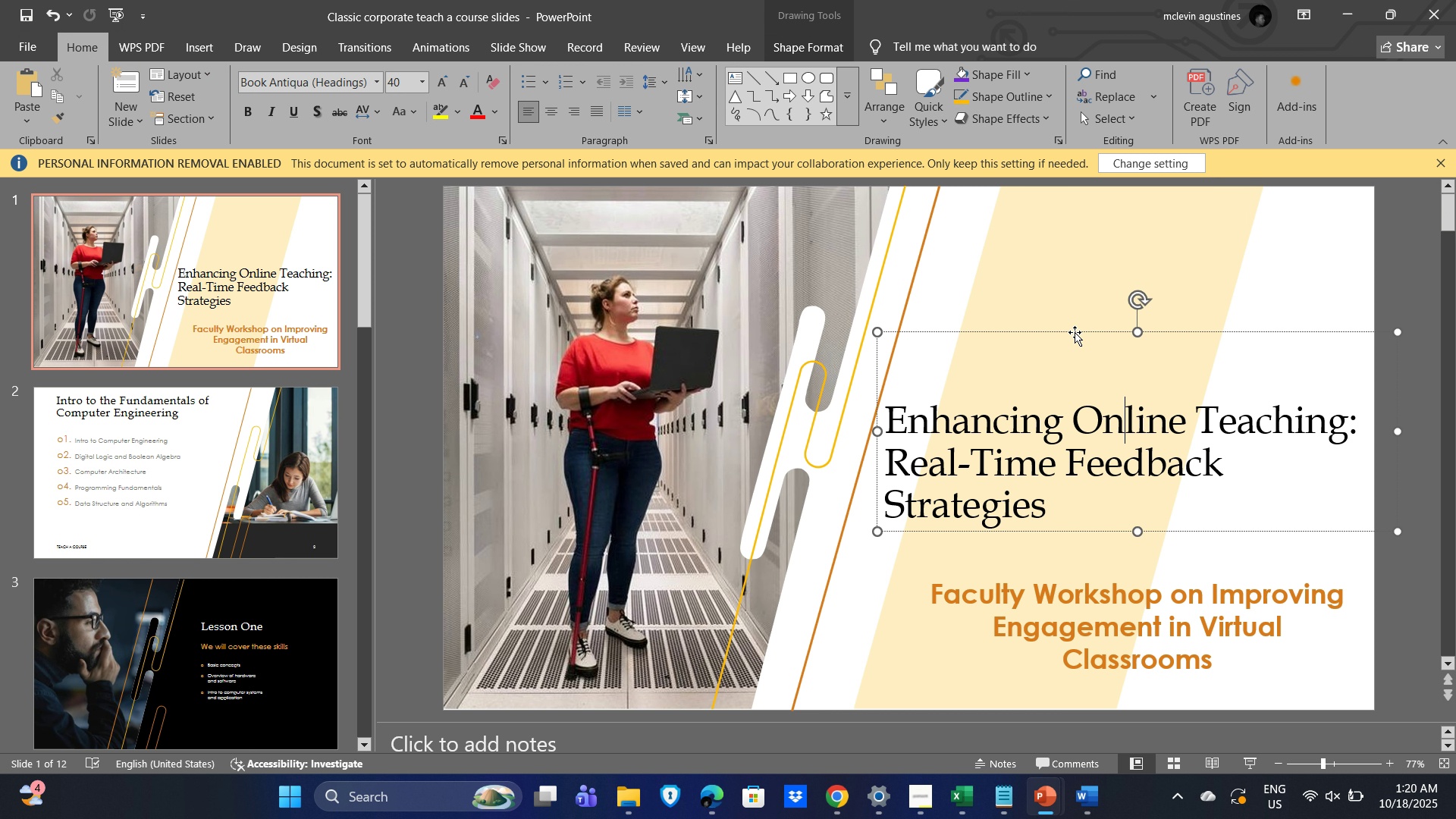 
left_click_drag(start_coordinate=[1075, 332], to_coordinate=[1055, 217])
 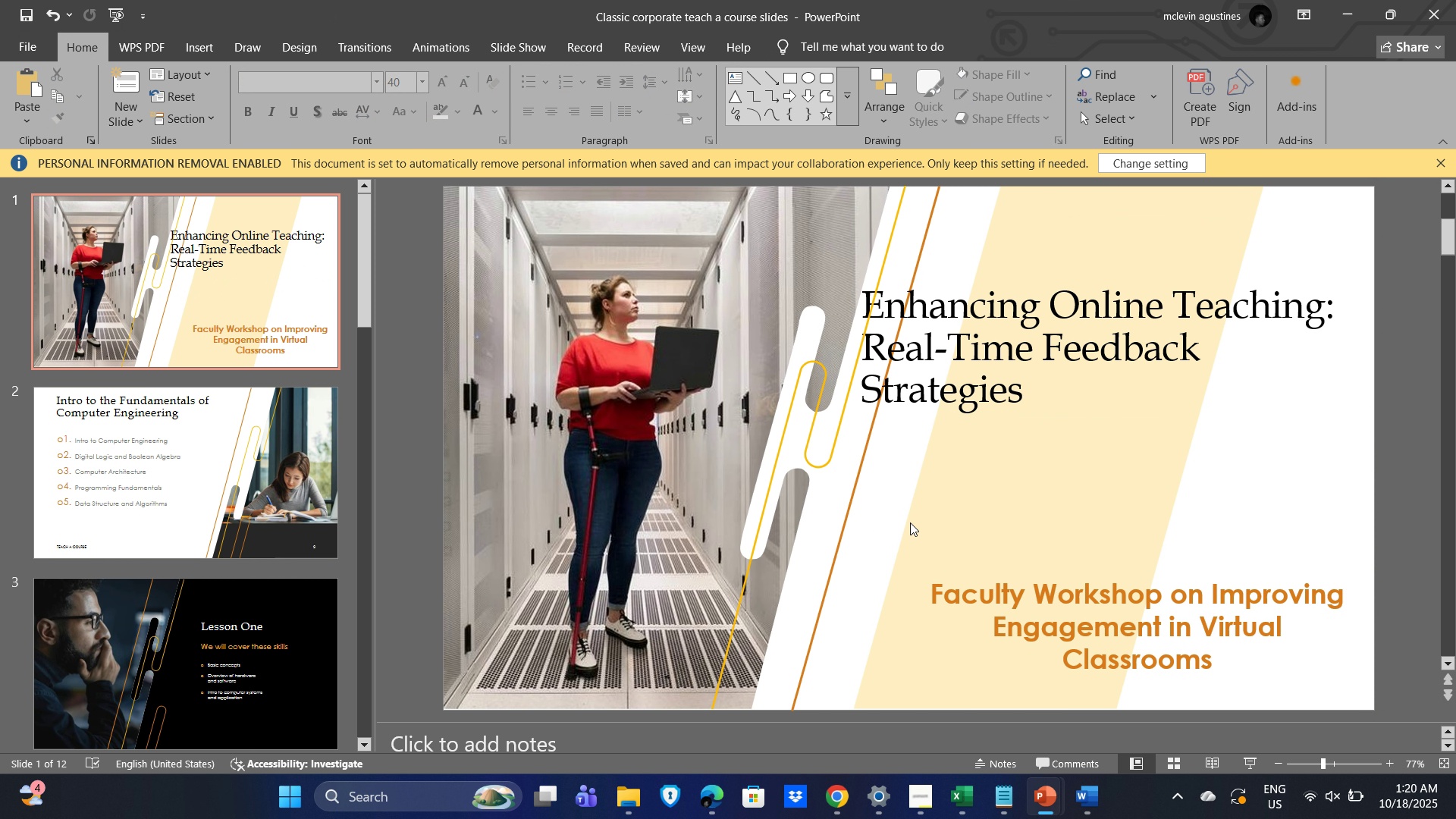 
left_click([910, 522])
 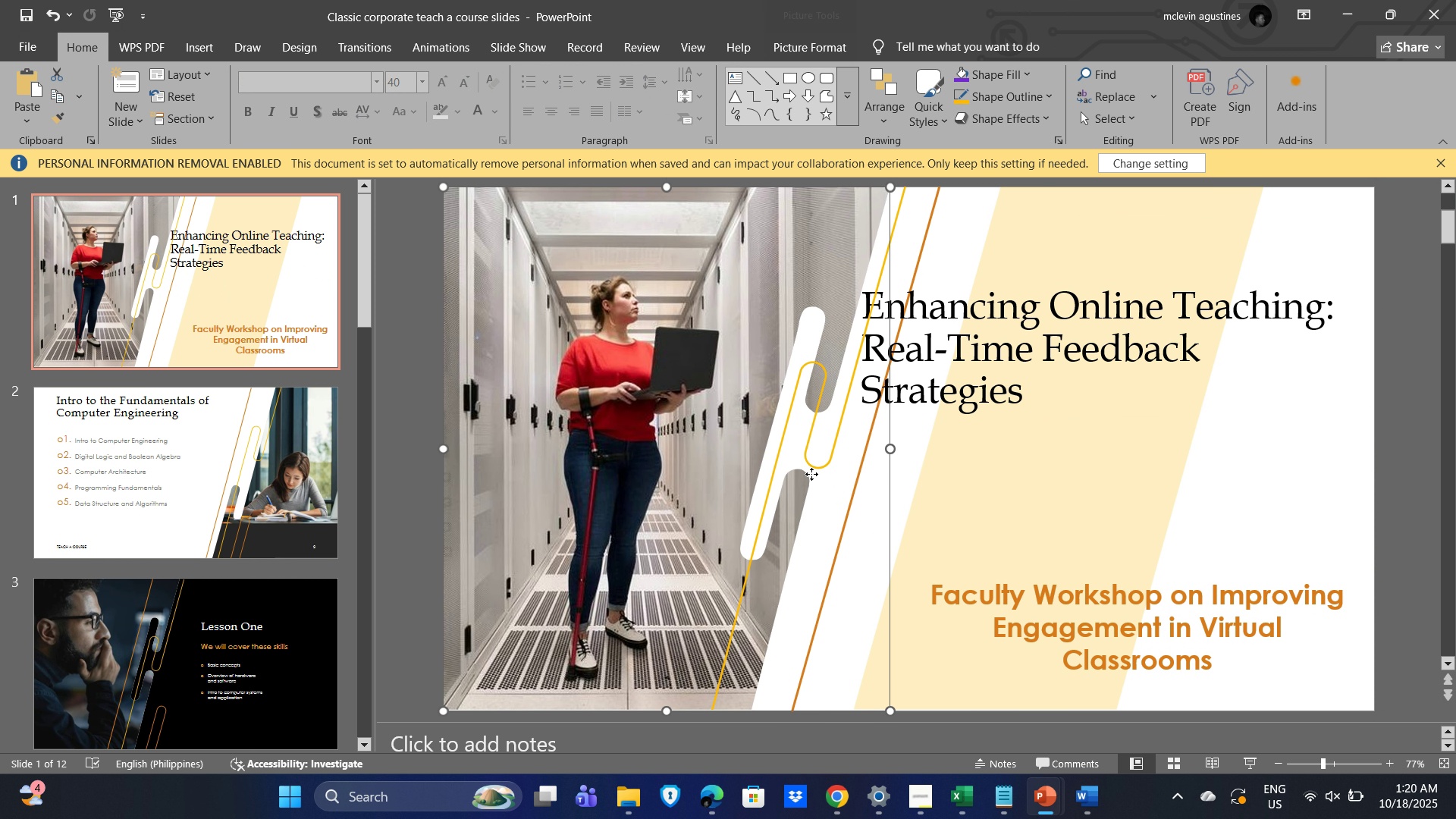 
left_click([811, 474])
 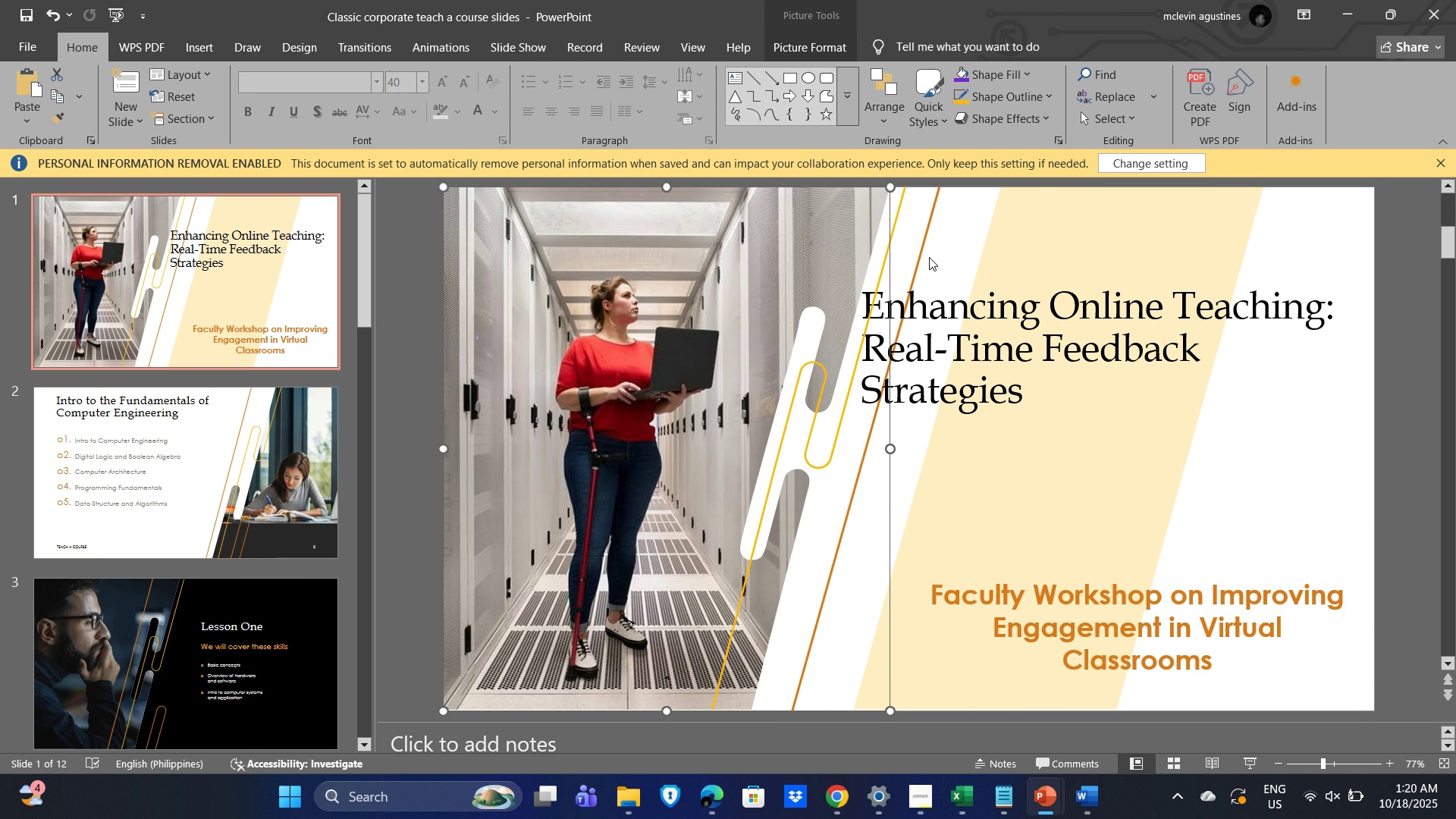 
left_click([929, 256])
 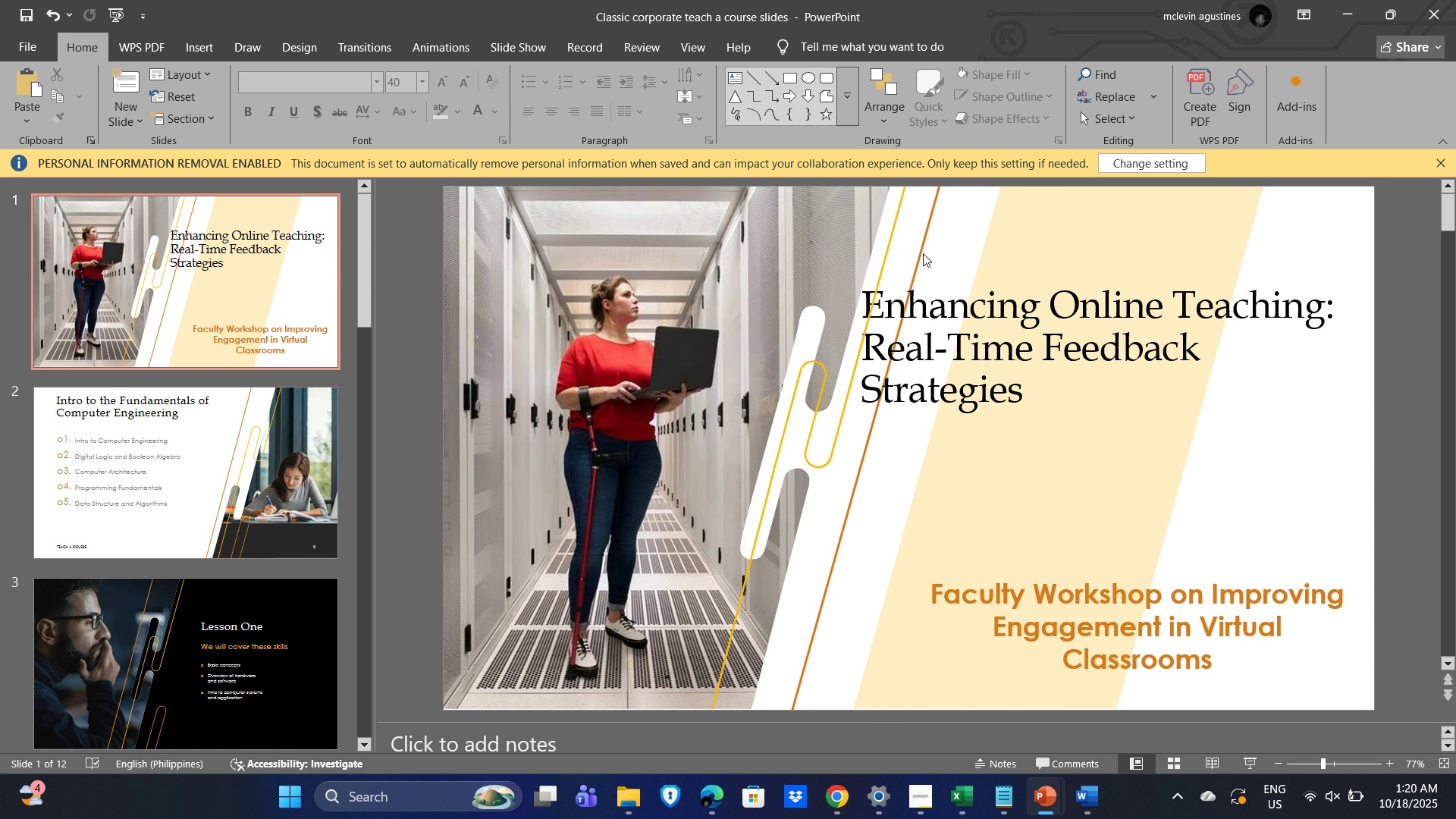 
left_click([923, 253])
 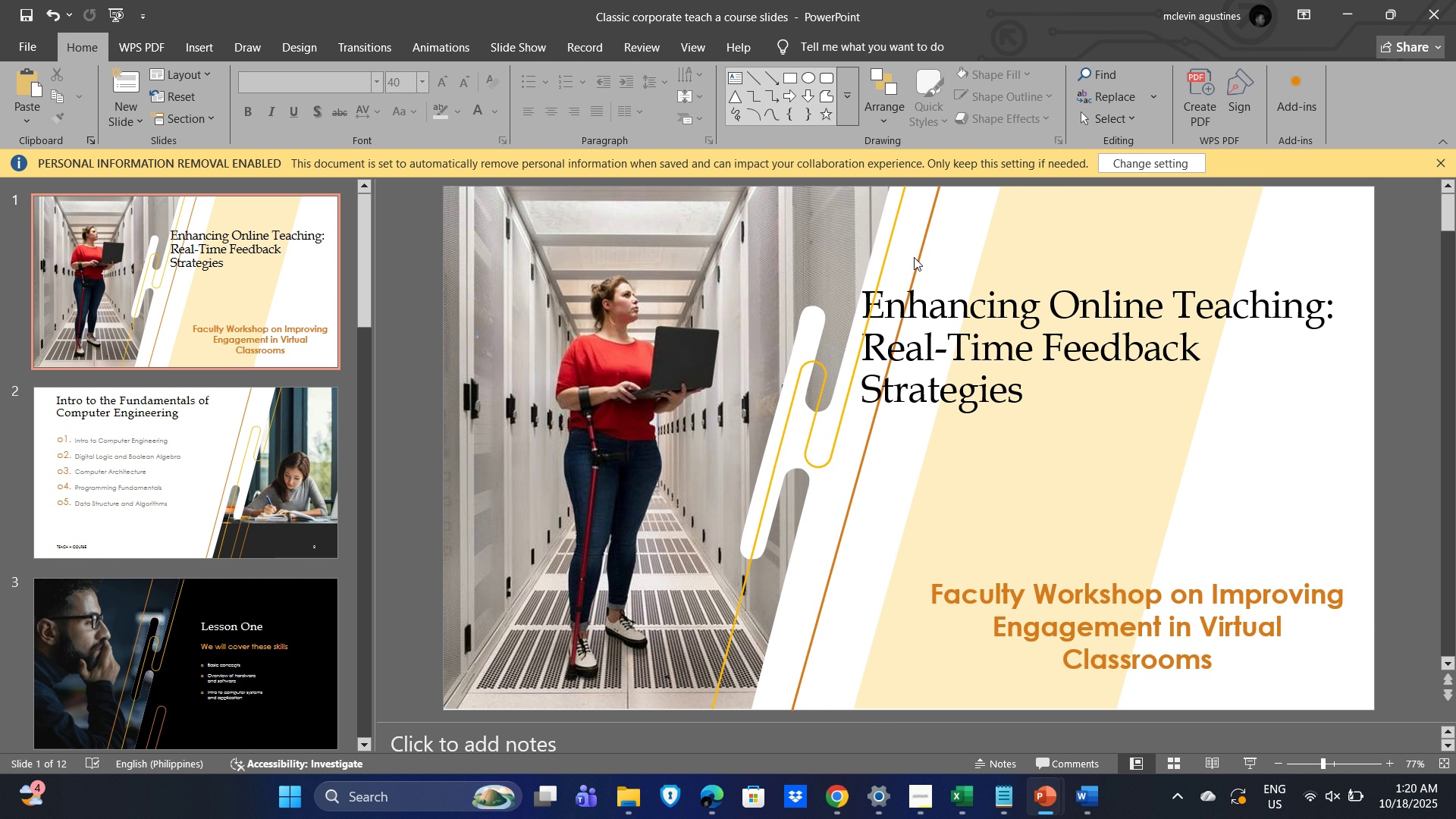 
left_click([914, 257])
 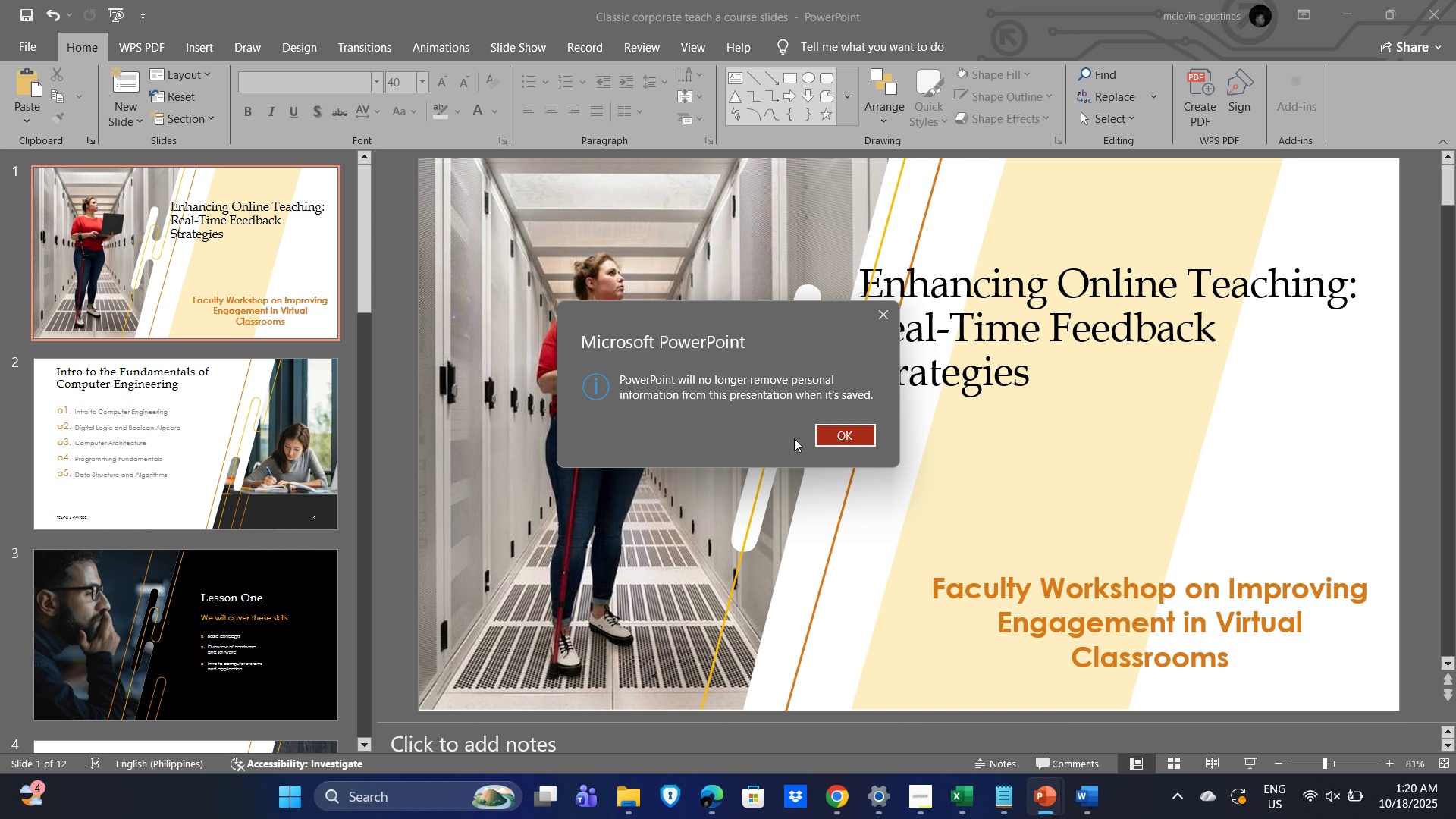 
wait(6.3)
 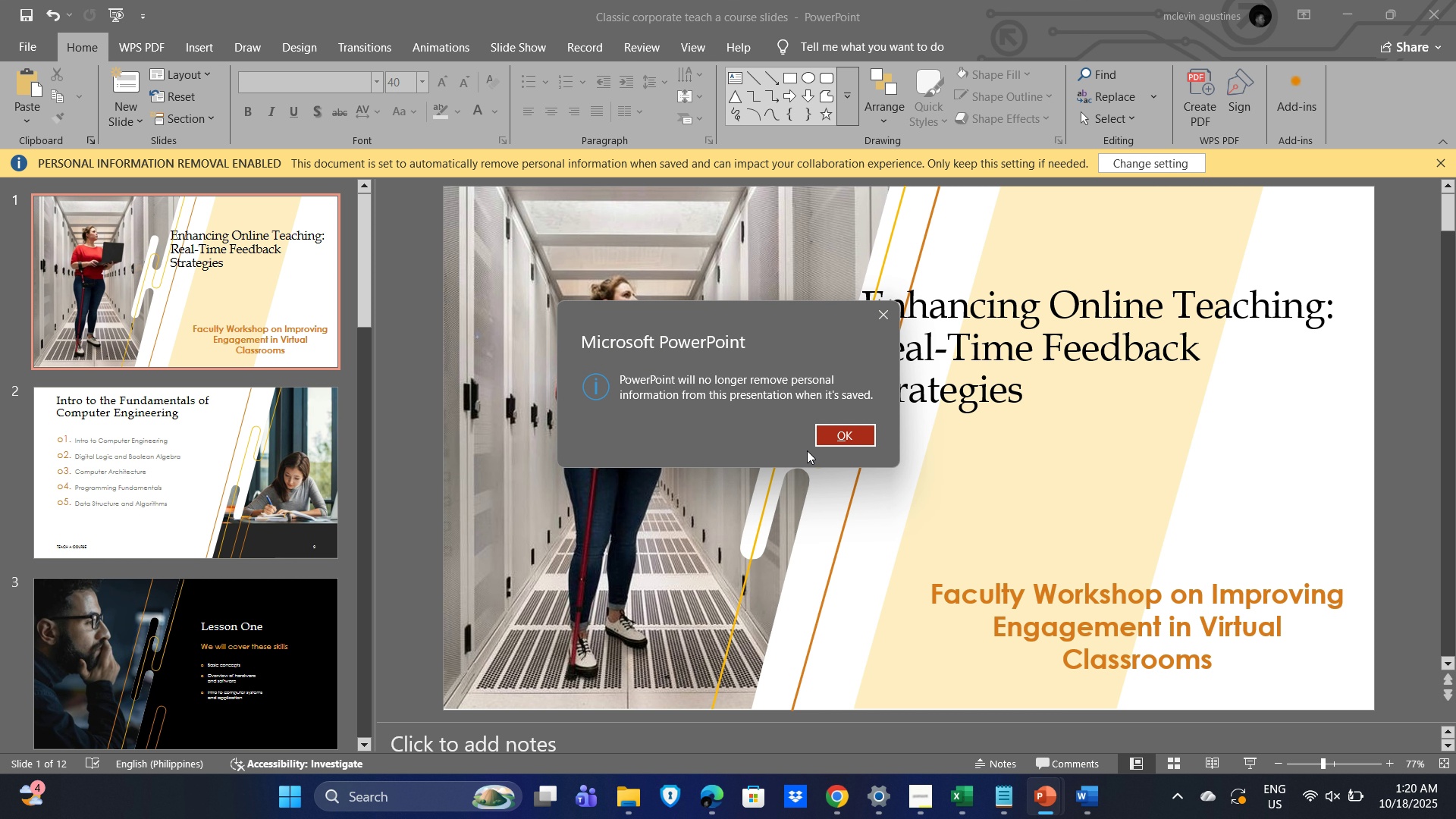 
left_click([859, 498])
 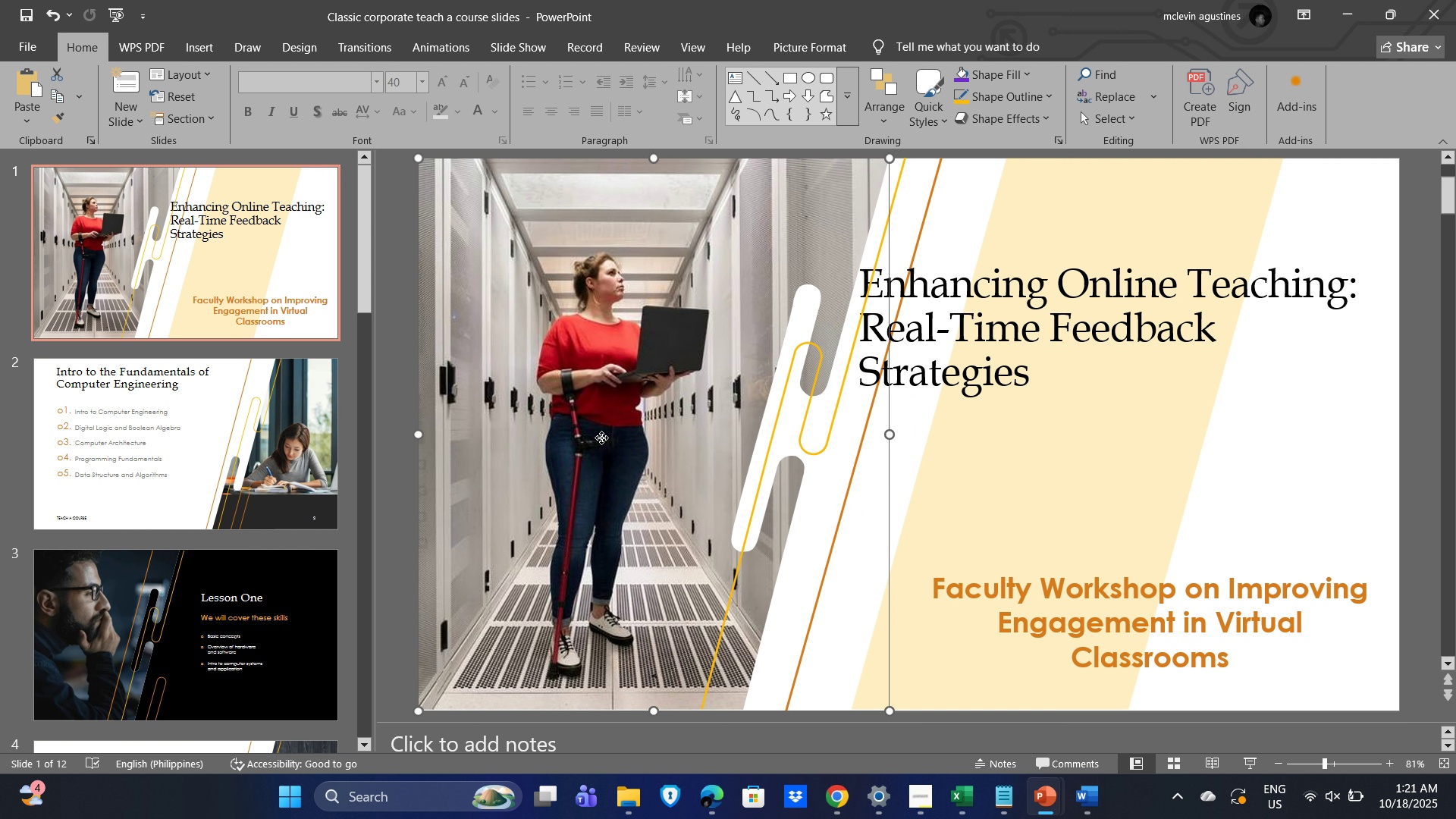 
left_click([601, 438])
 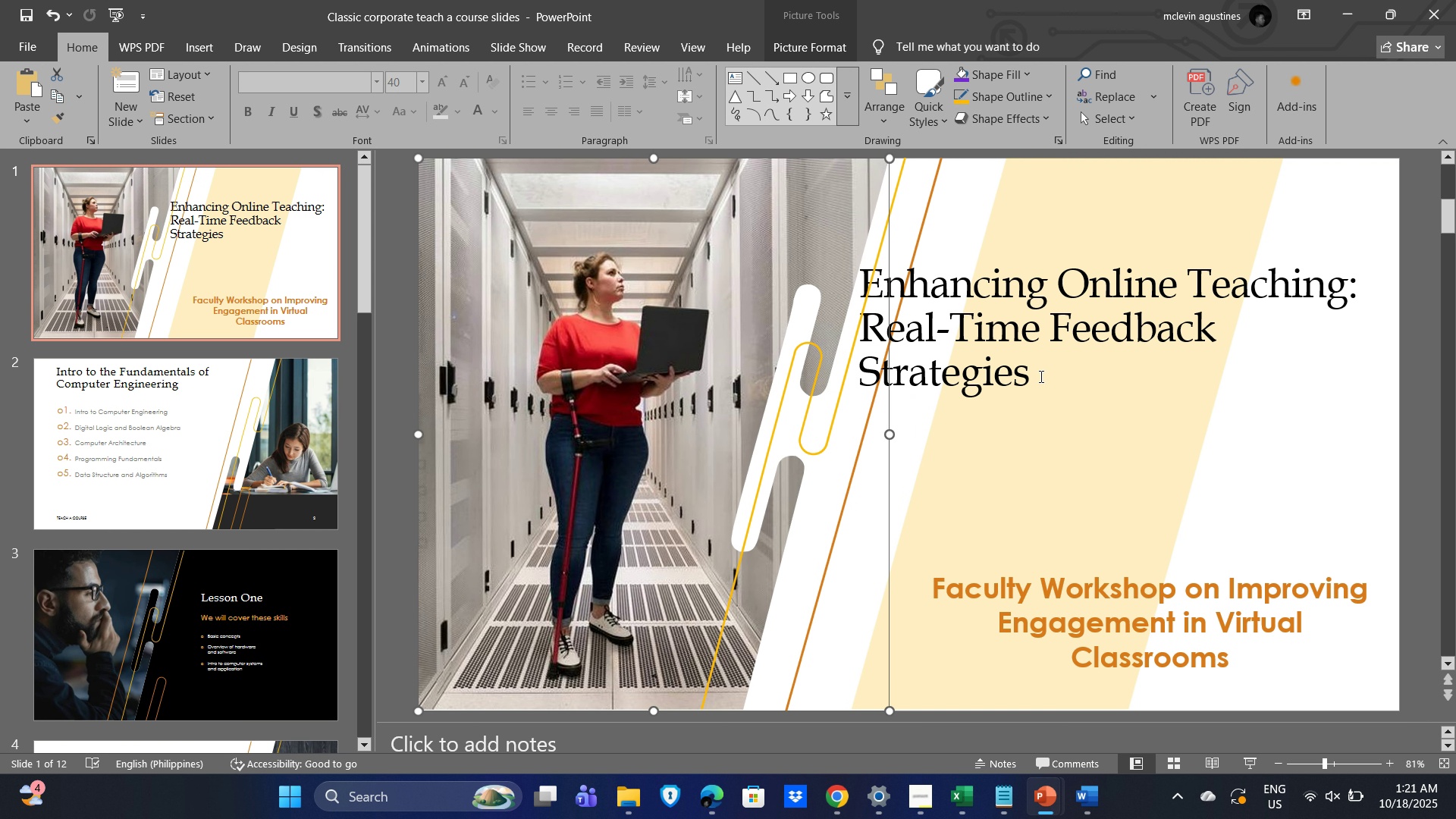 
left_click([1087, 331])
 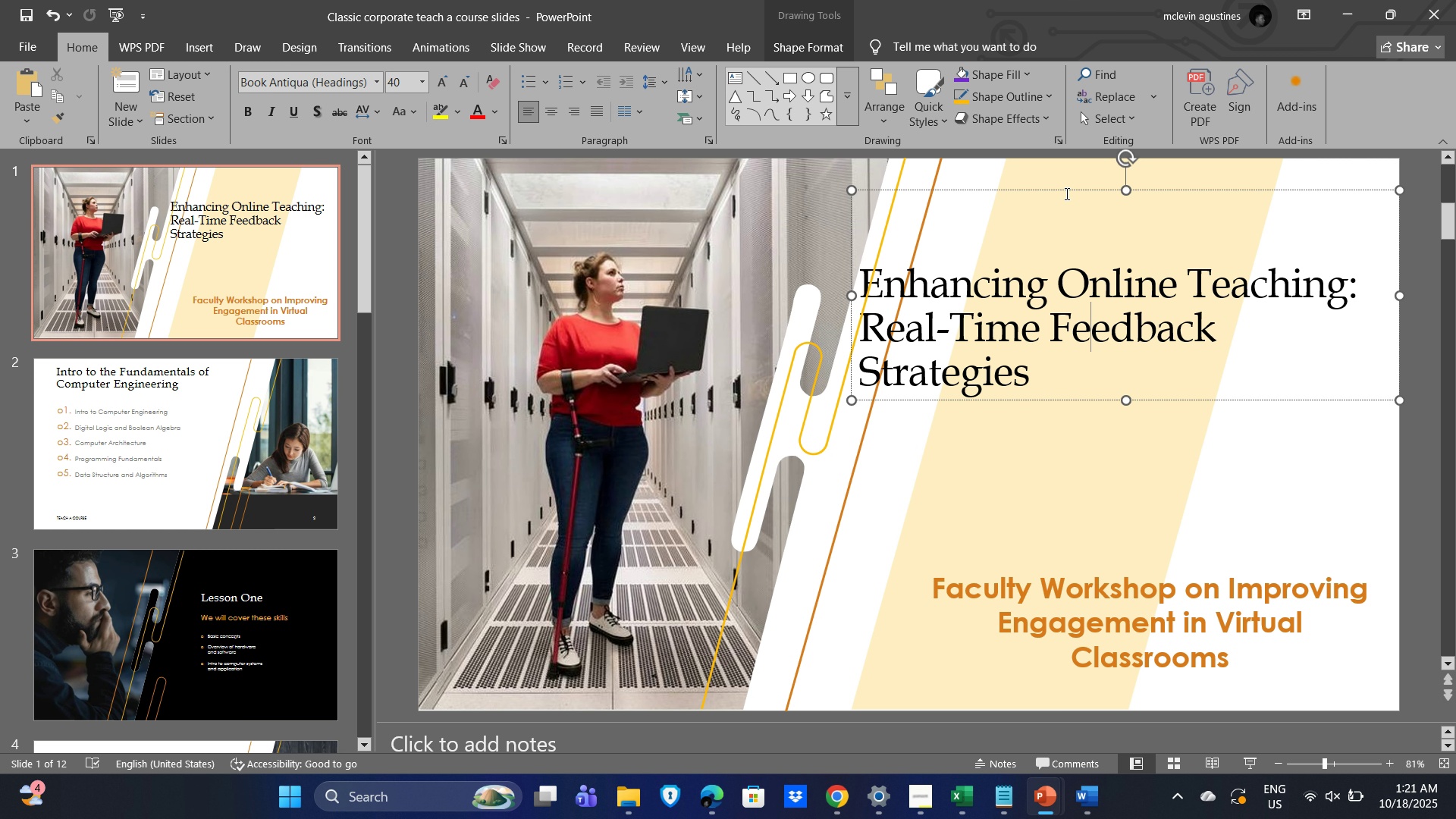 
left_click([1072, 193])
 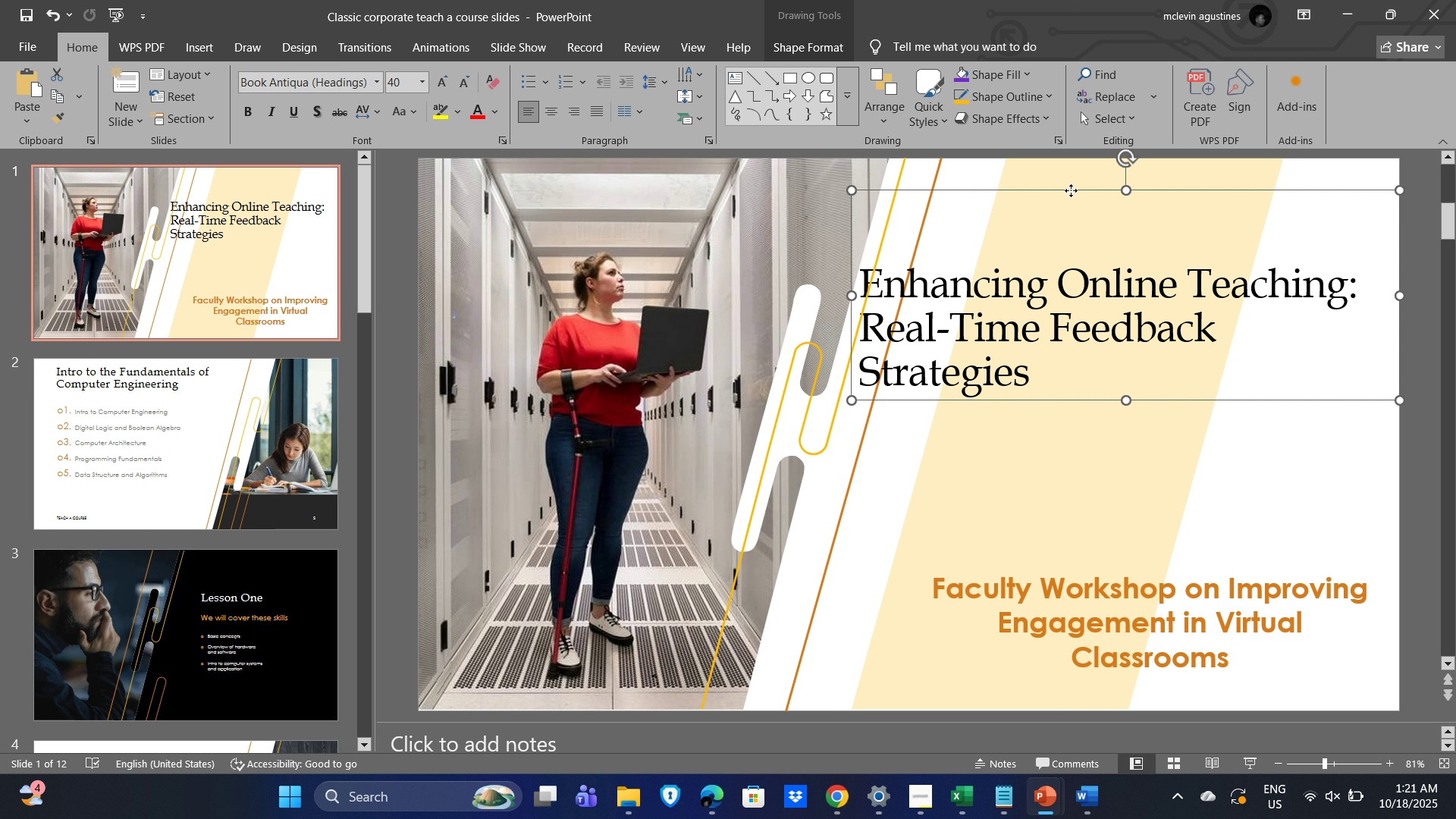 
left_click_drag(start_coordinate=[1071, 190], to_coordinate=[1108, 261])
 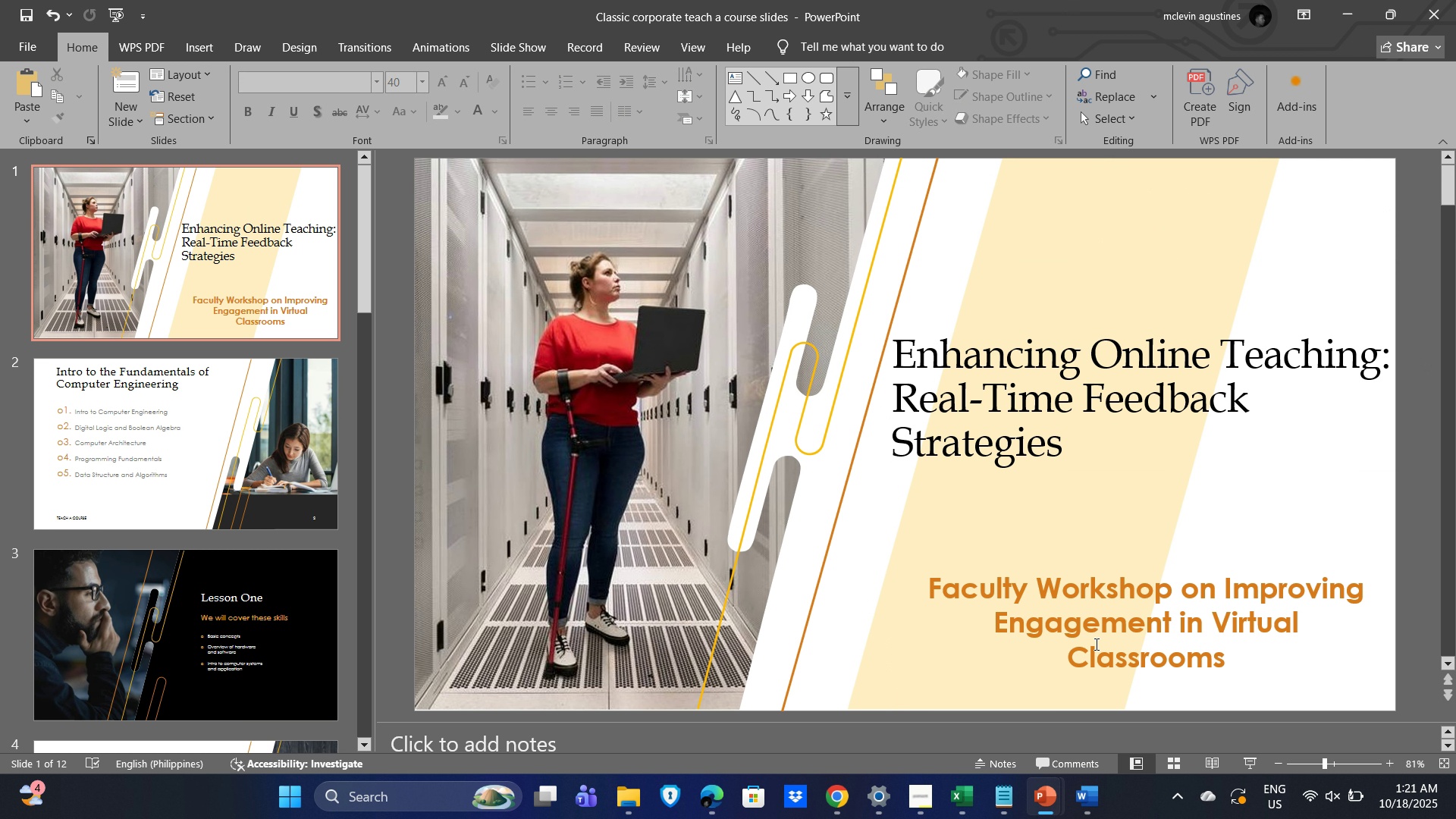 
left_click([1122, 627])
 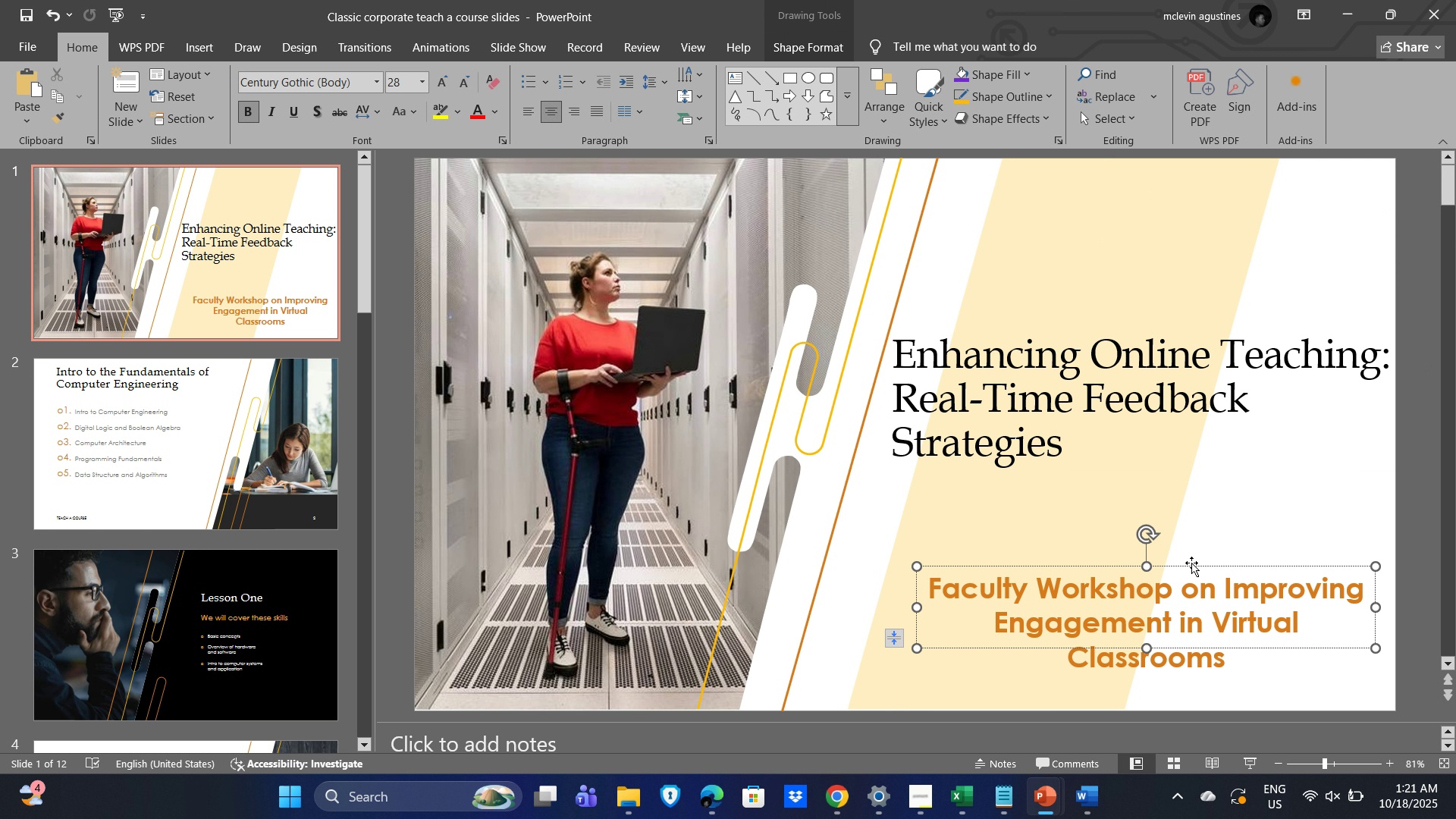 
left_click_drag(start_coordinate=[1191, 564], to_coordinate=[1181, 495])
 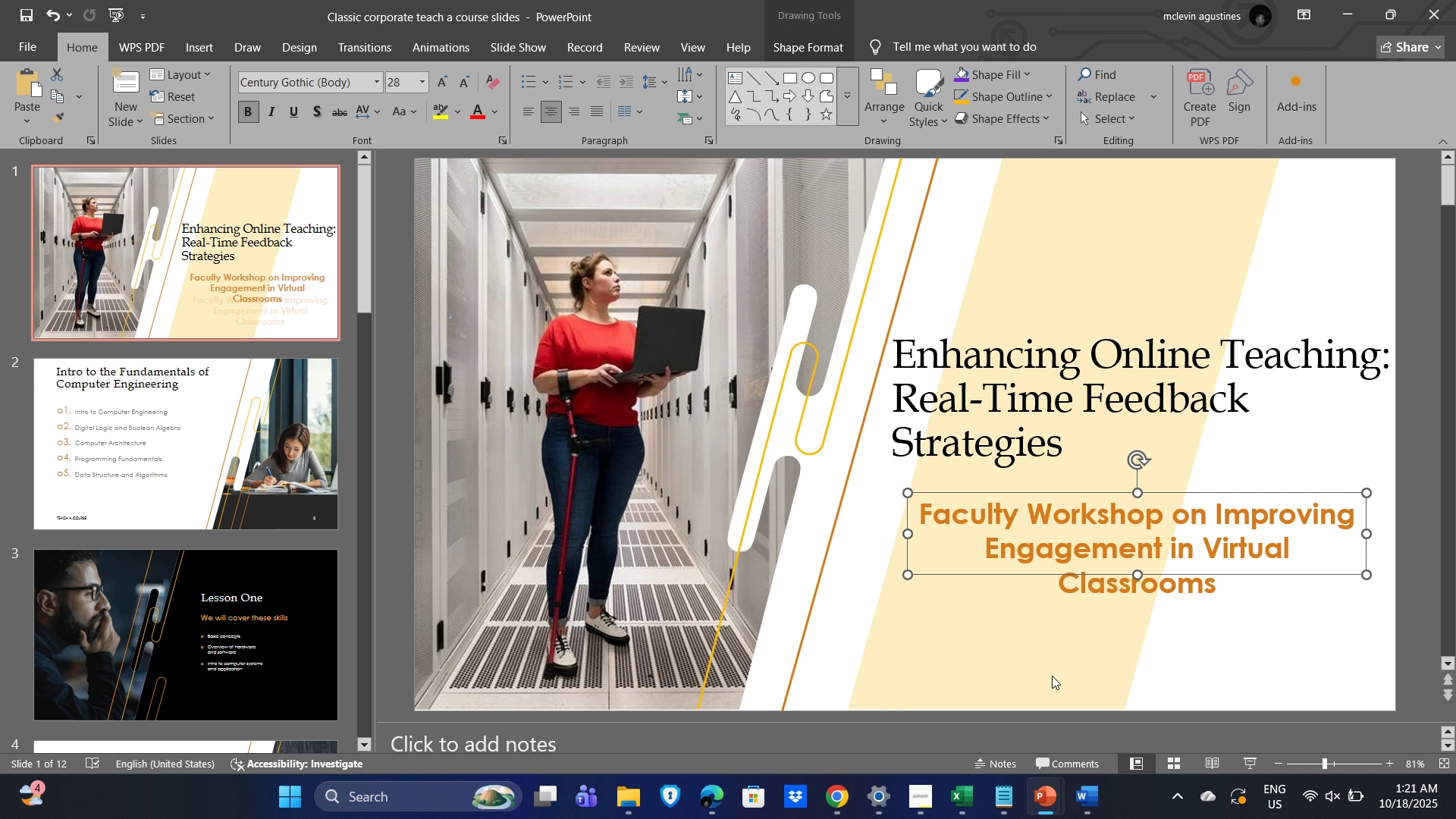 
left_click([1052, 676])
 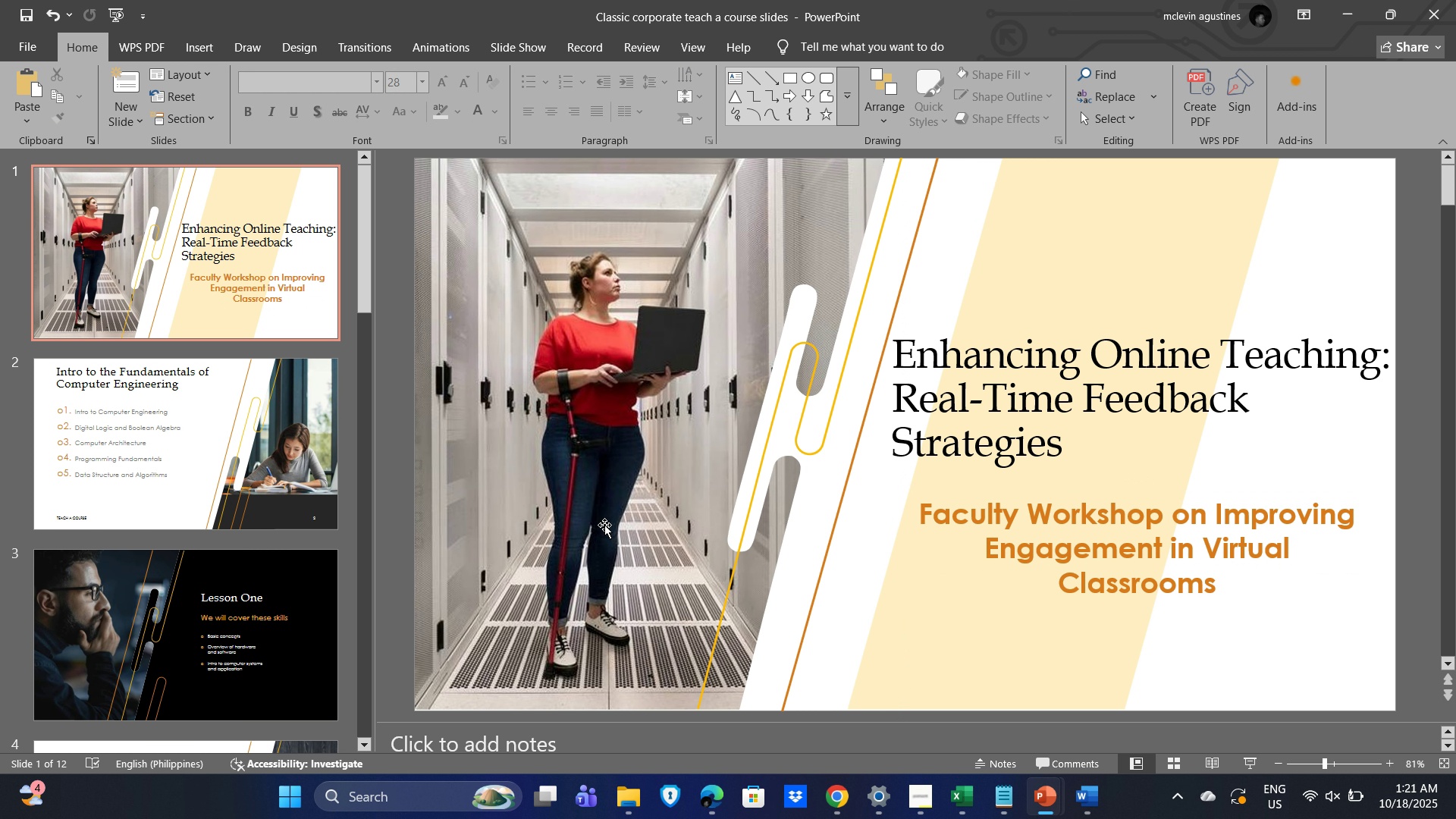 
scroll: coordinate [565, 538], scroll_direction: none, amount: 0.0
 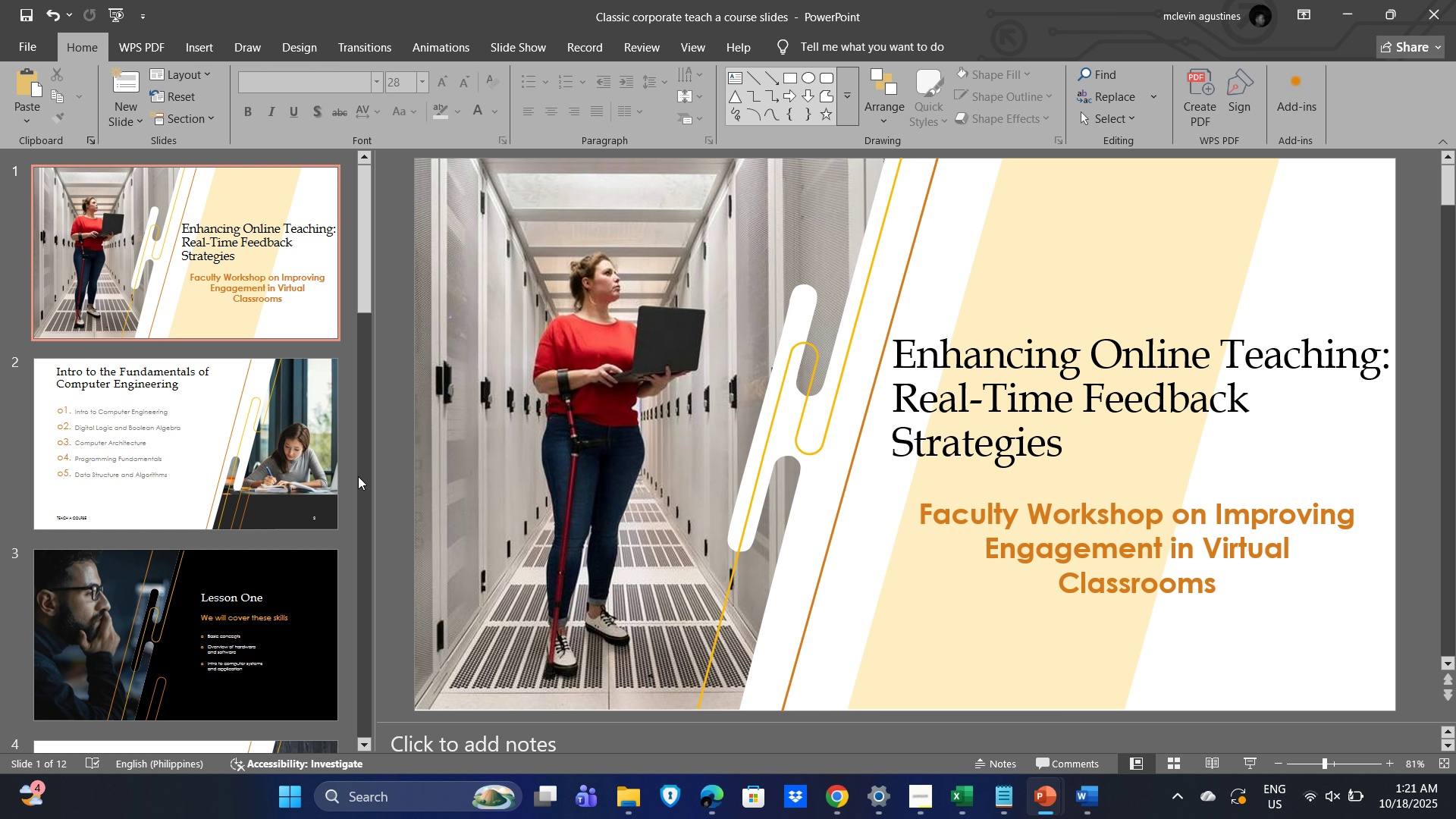 
key(Alt+AltLeft)
 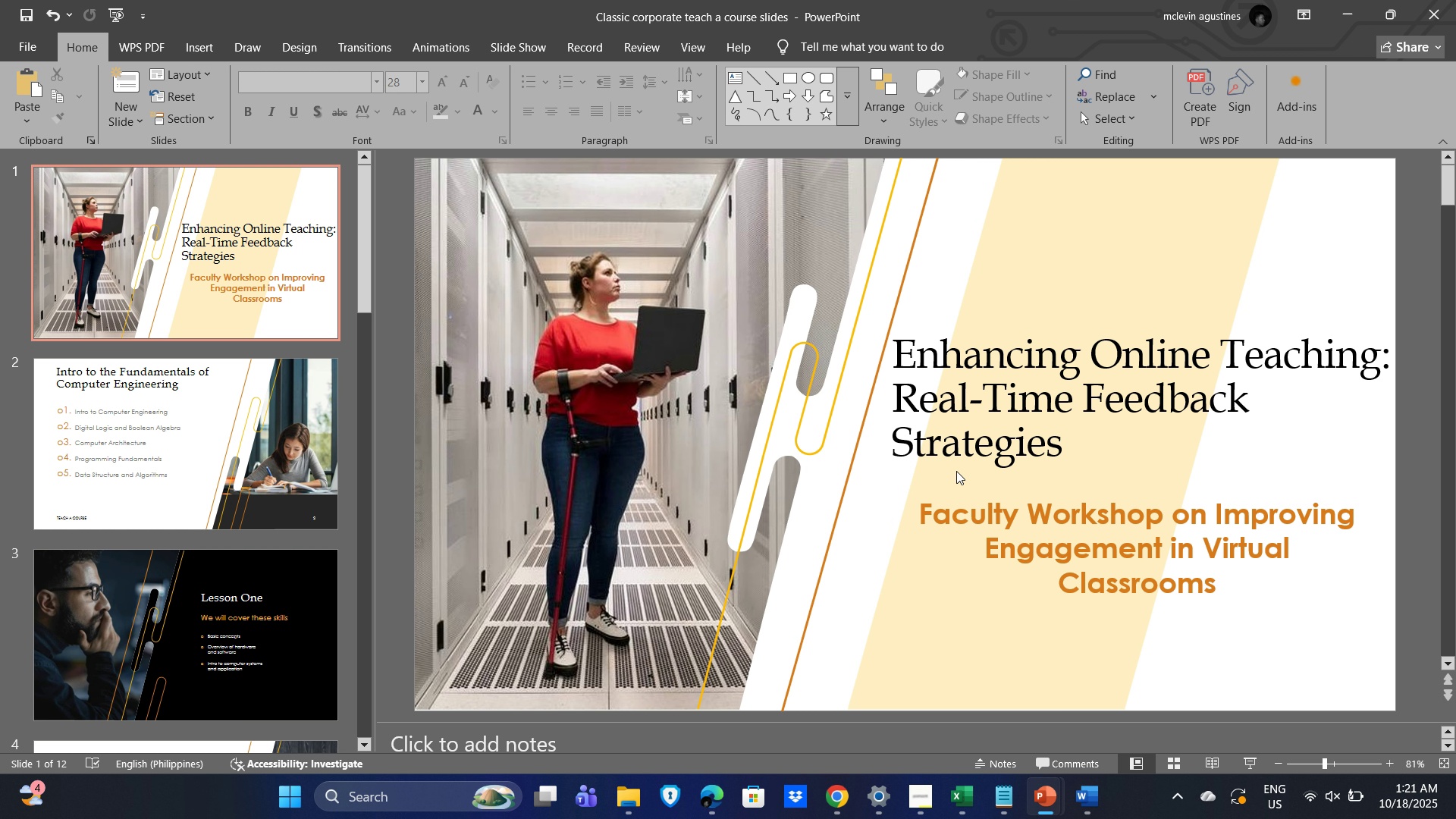 
key(Alt+Tab)
 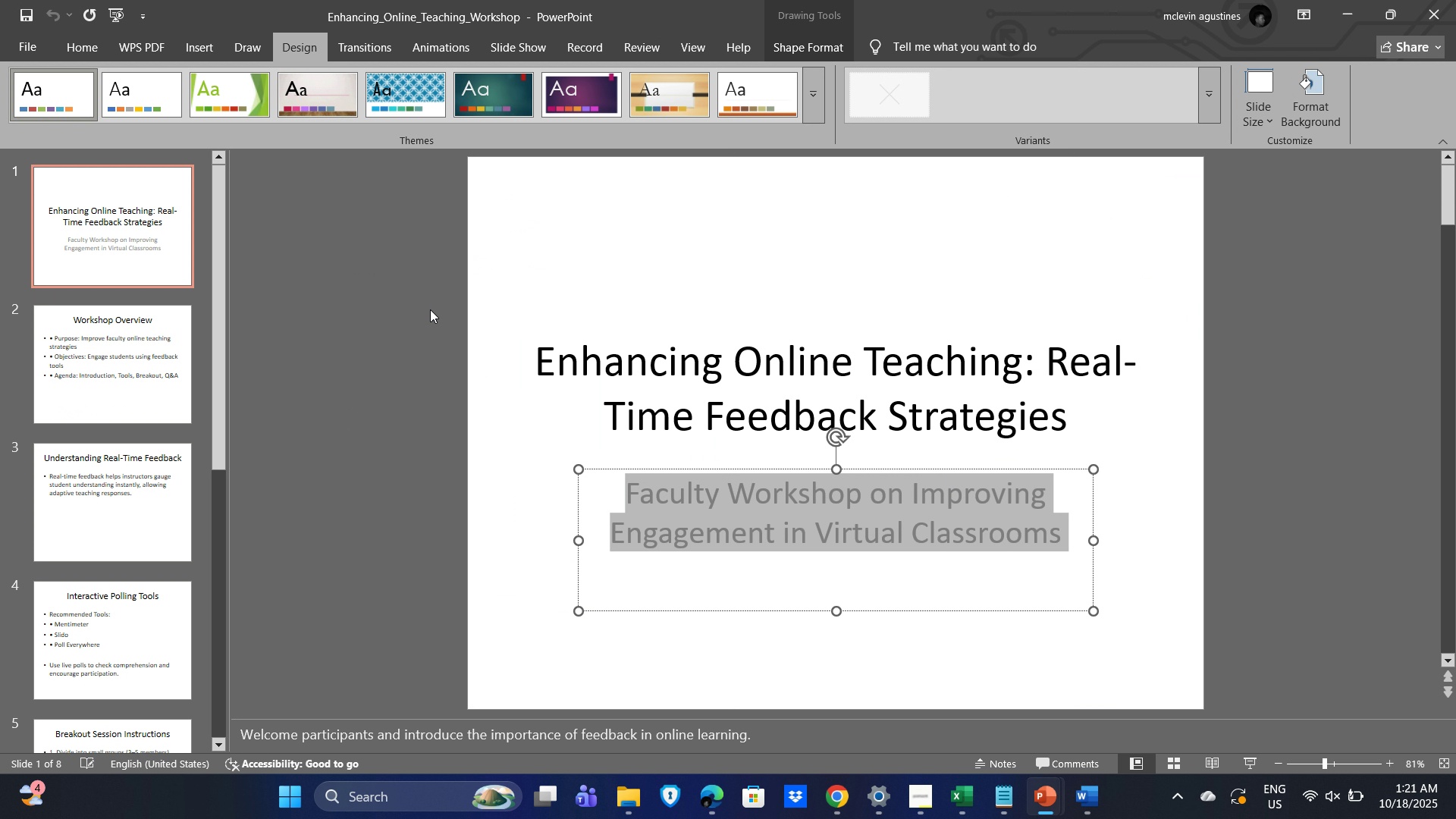 
key(Alt+Tab)
 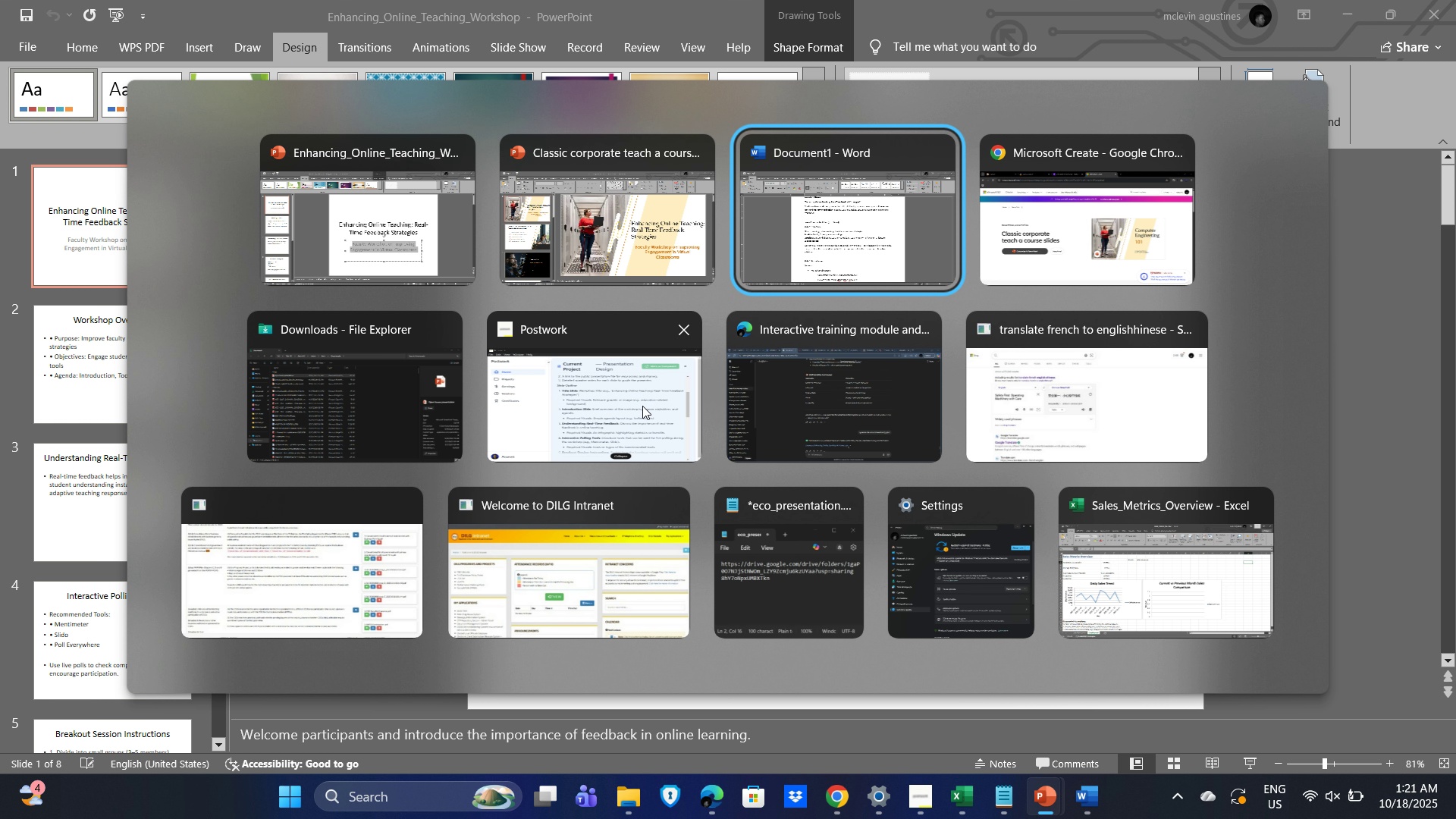 
key(Alt+Tab)
 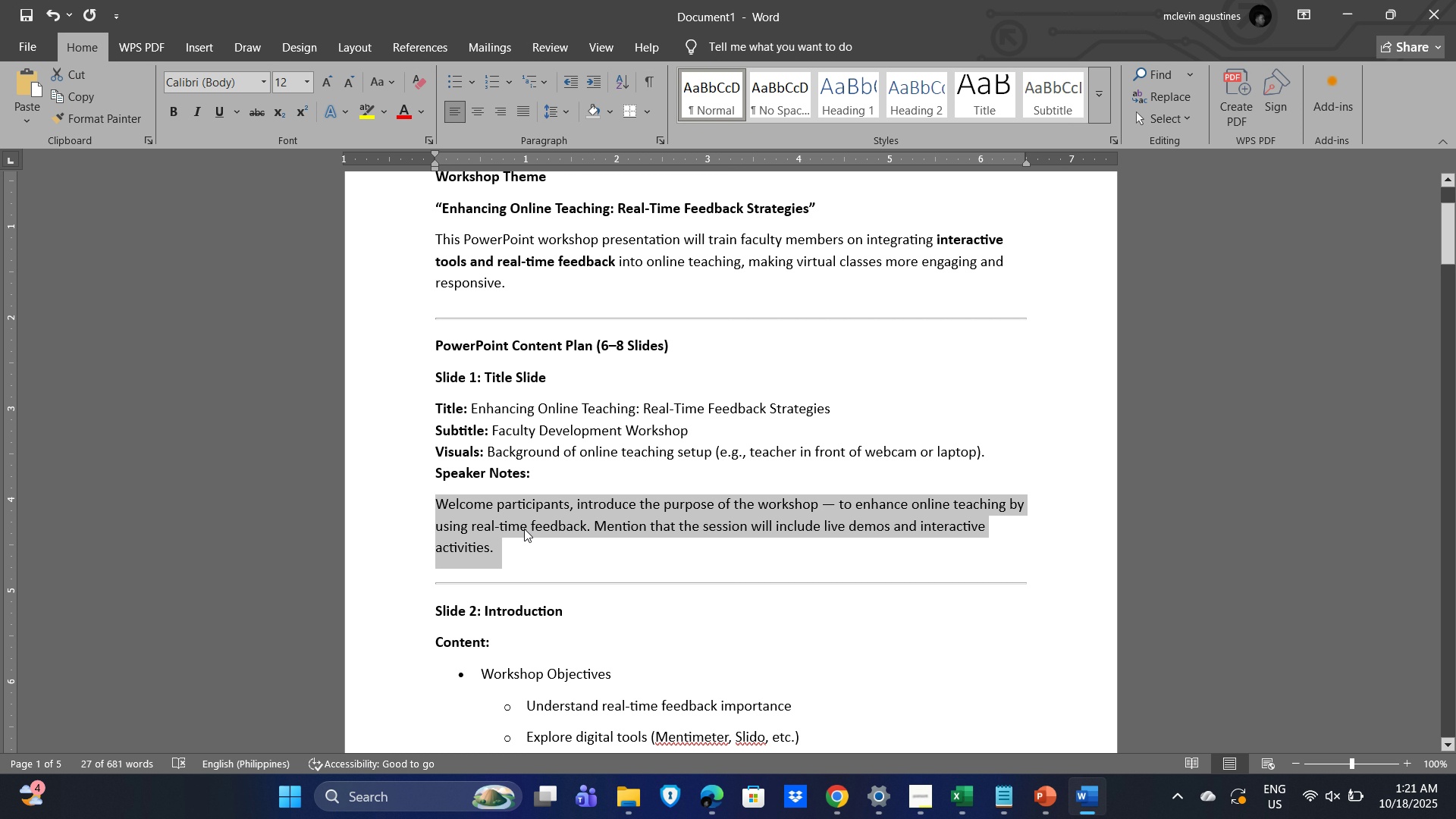 
right_click([532, 521])
 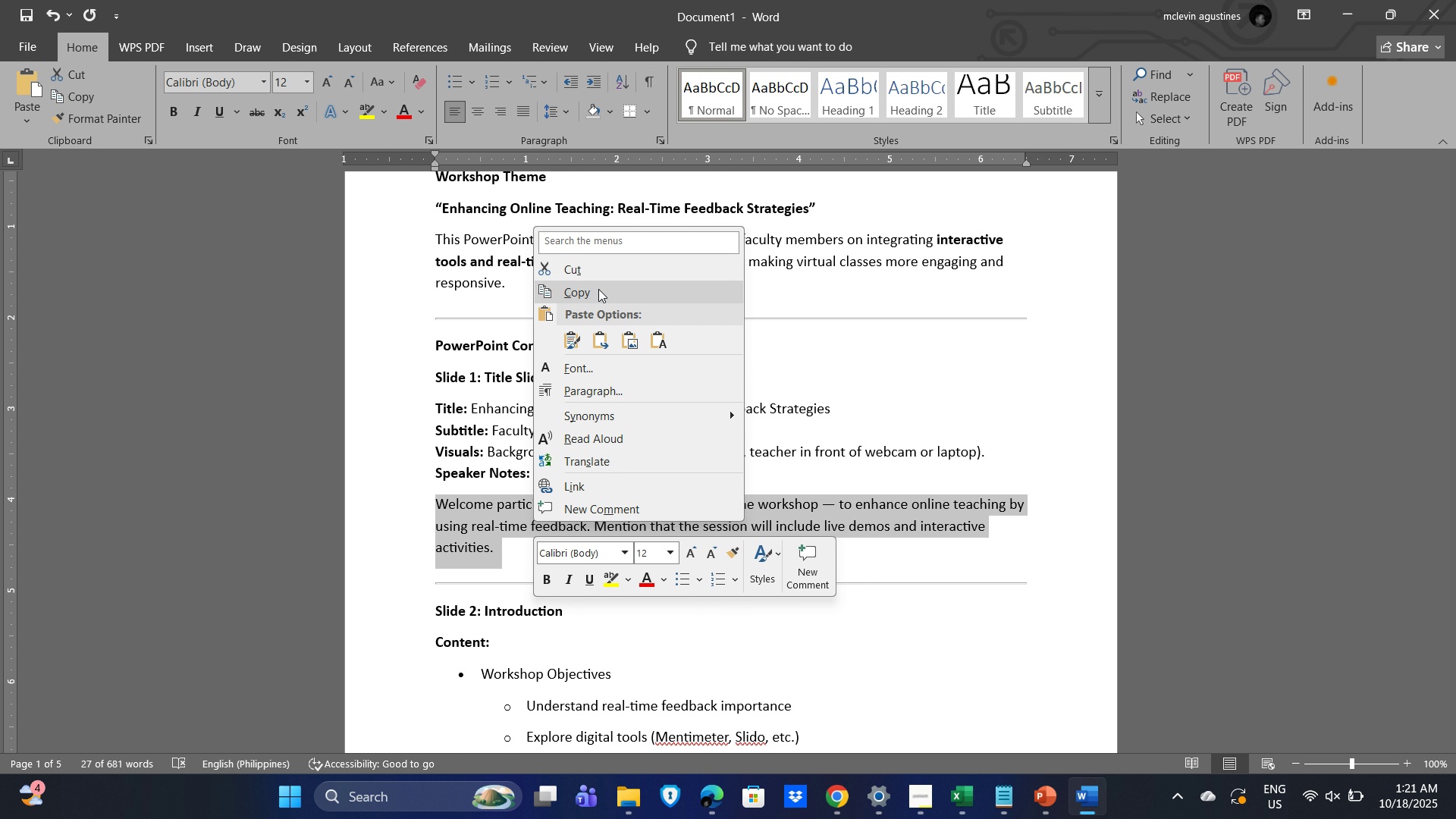 
left_click([598, 293])
 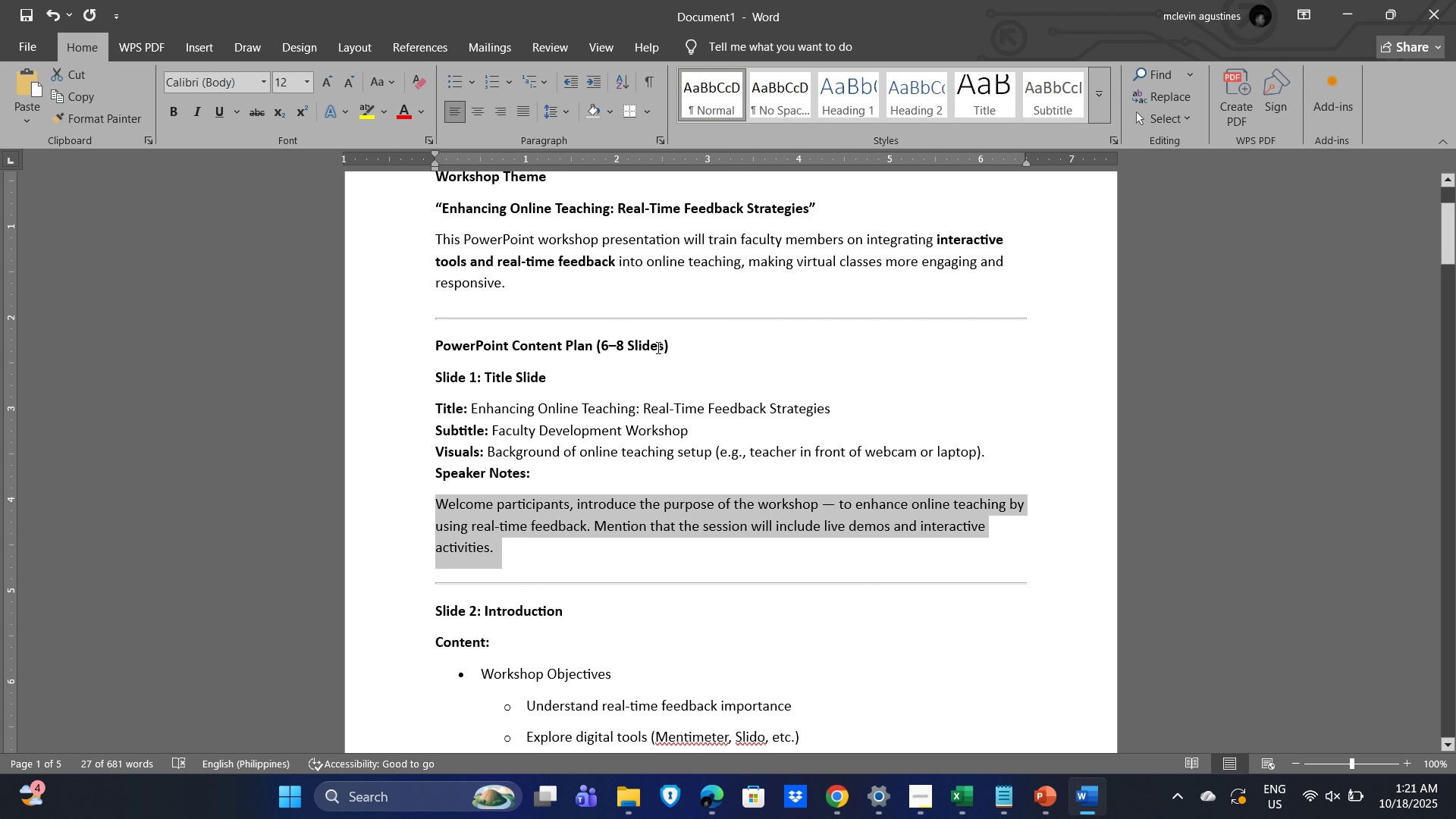 
hold_key(key=AltLeft, duration=1.38)